 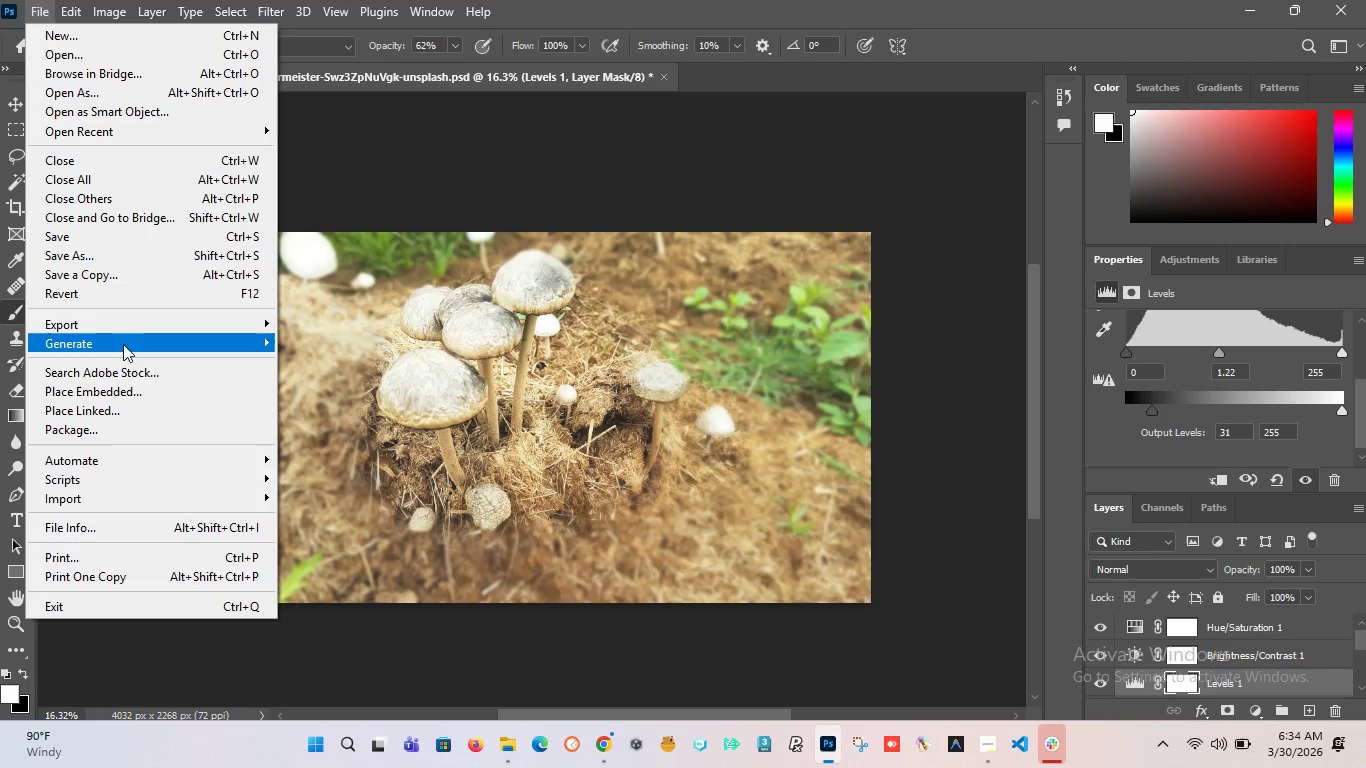 
left_click([343, 326])
 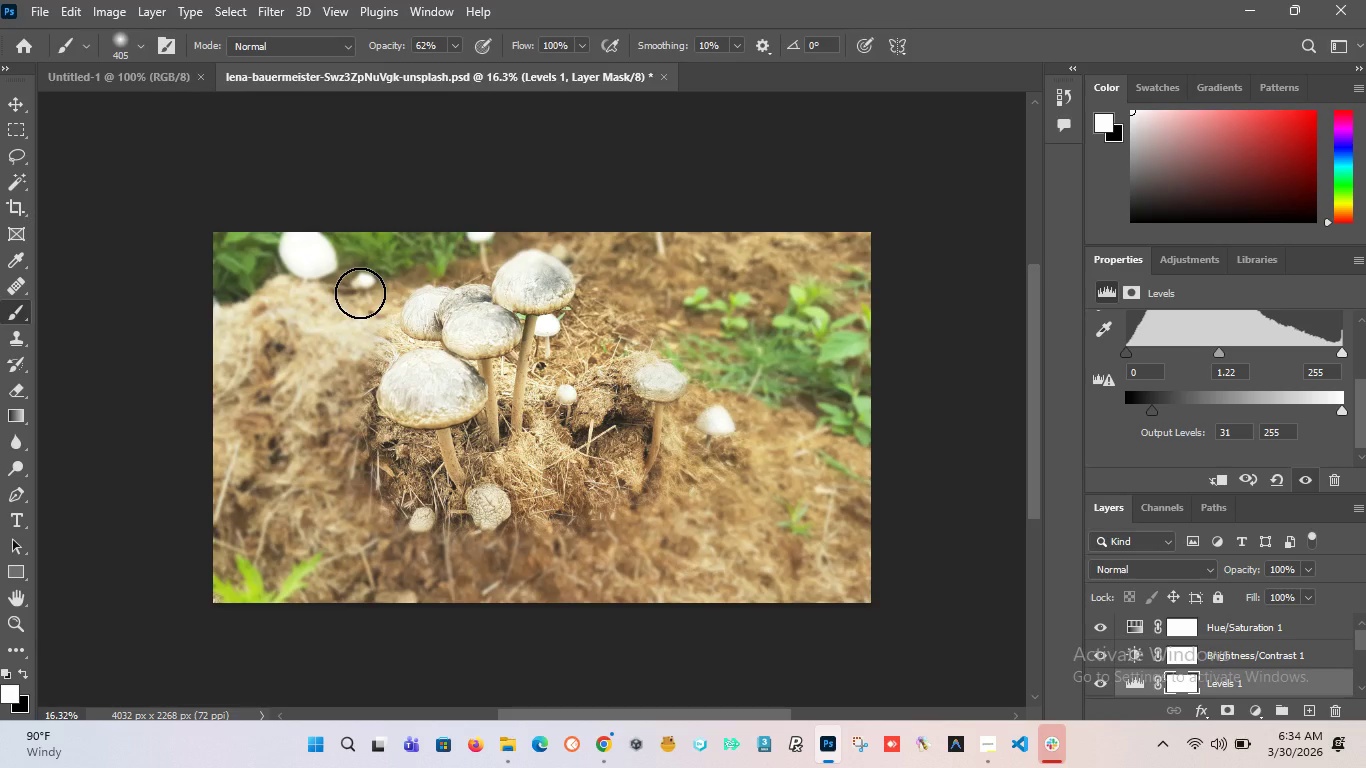 
wait(9.14)
 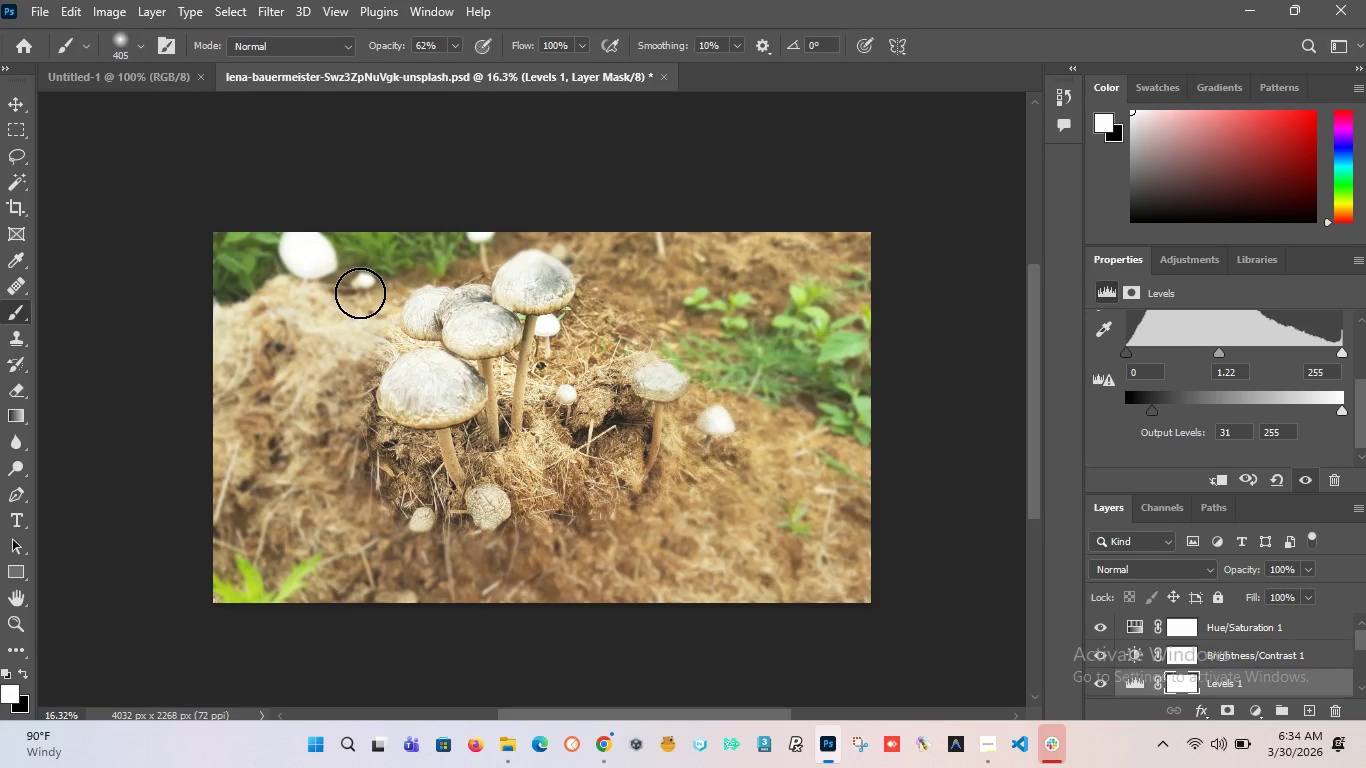 
type(after)
 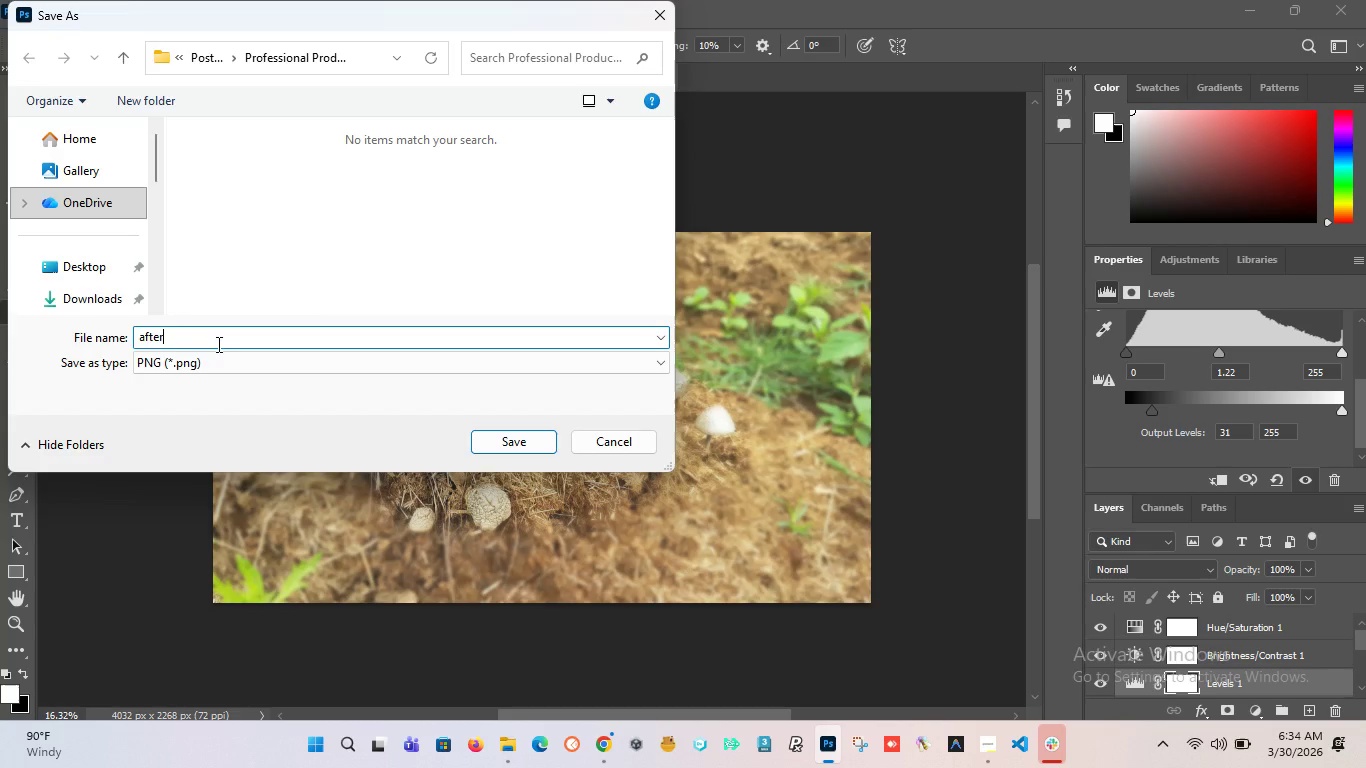 
wait(7.05)
 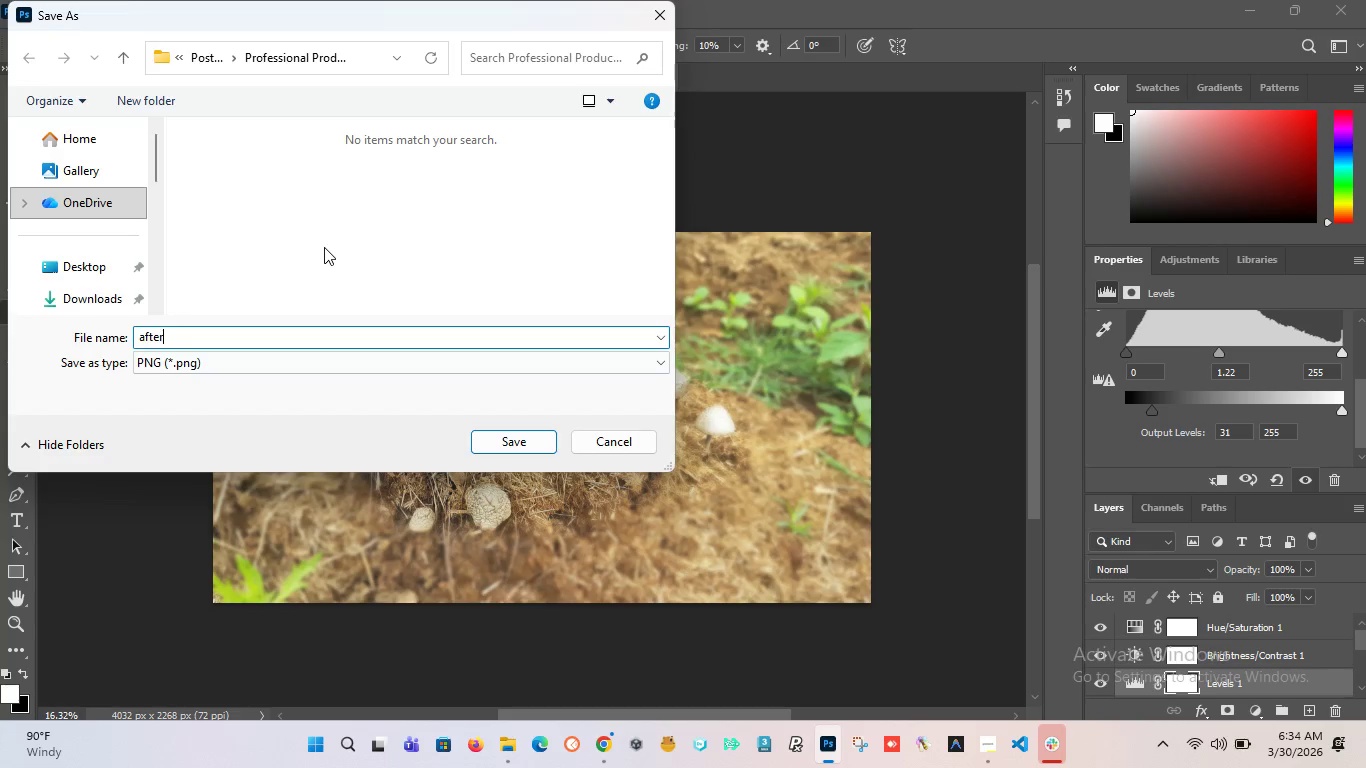 
left_click([275, 180])
 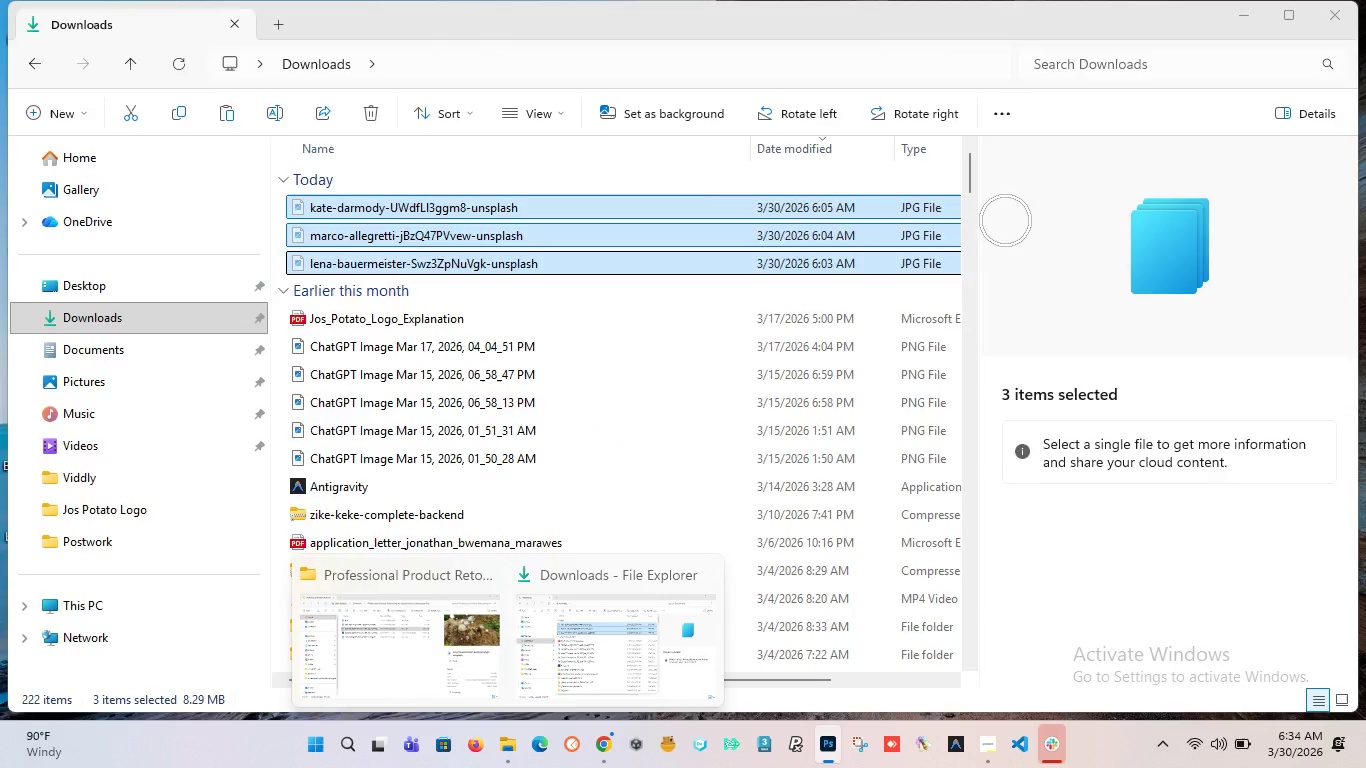 
wait(12.25)
 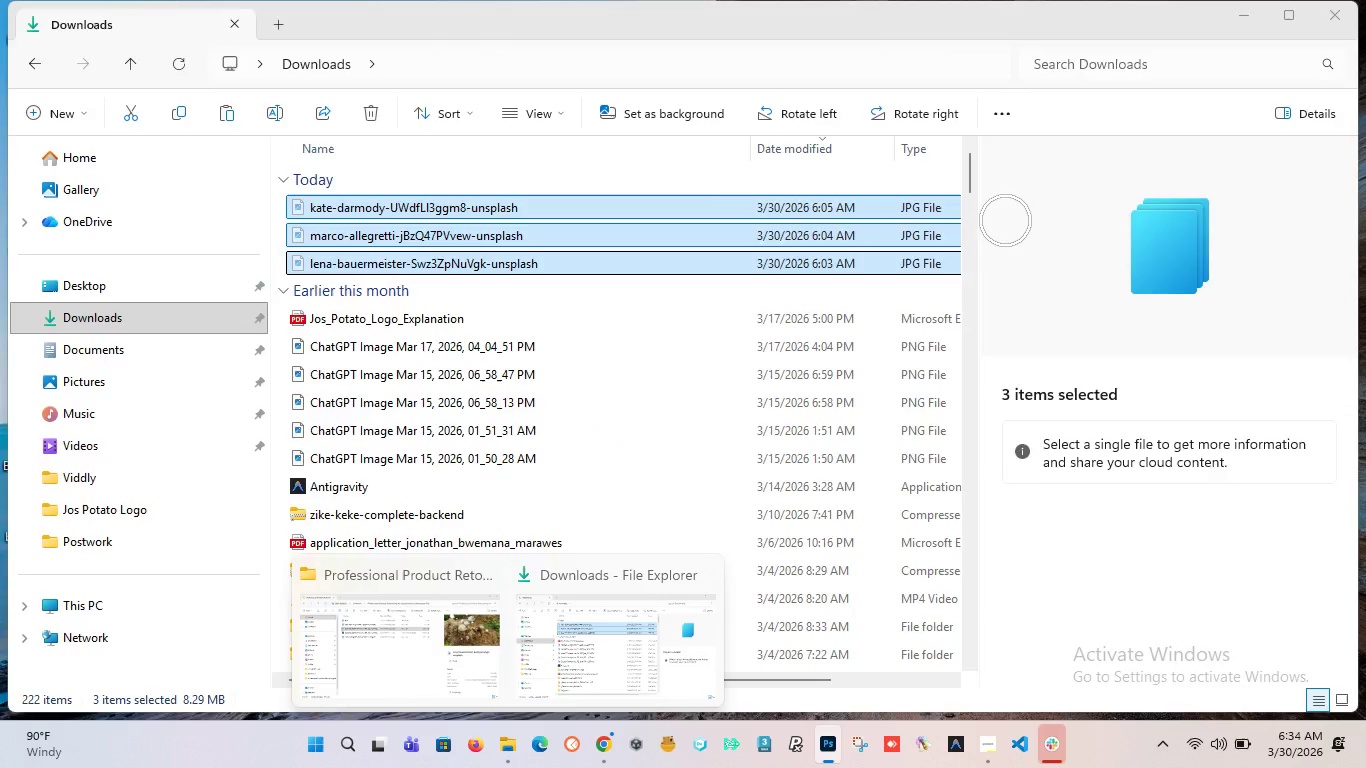 
mouse_move([507, 739])
 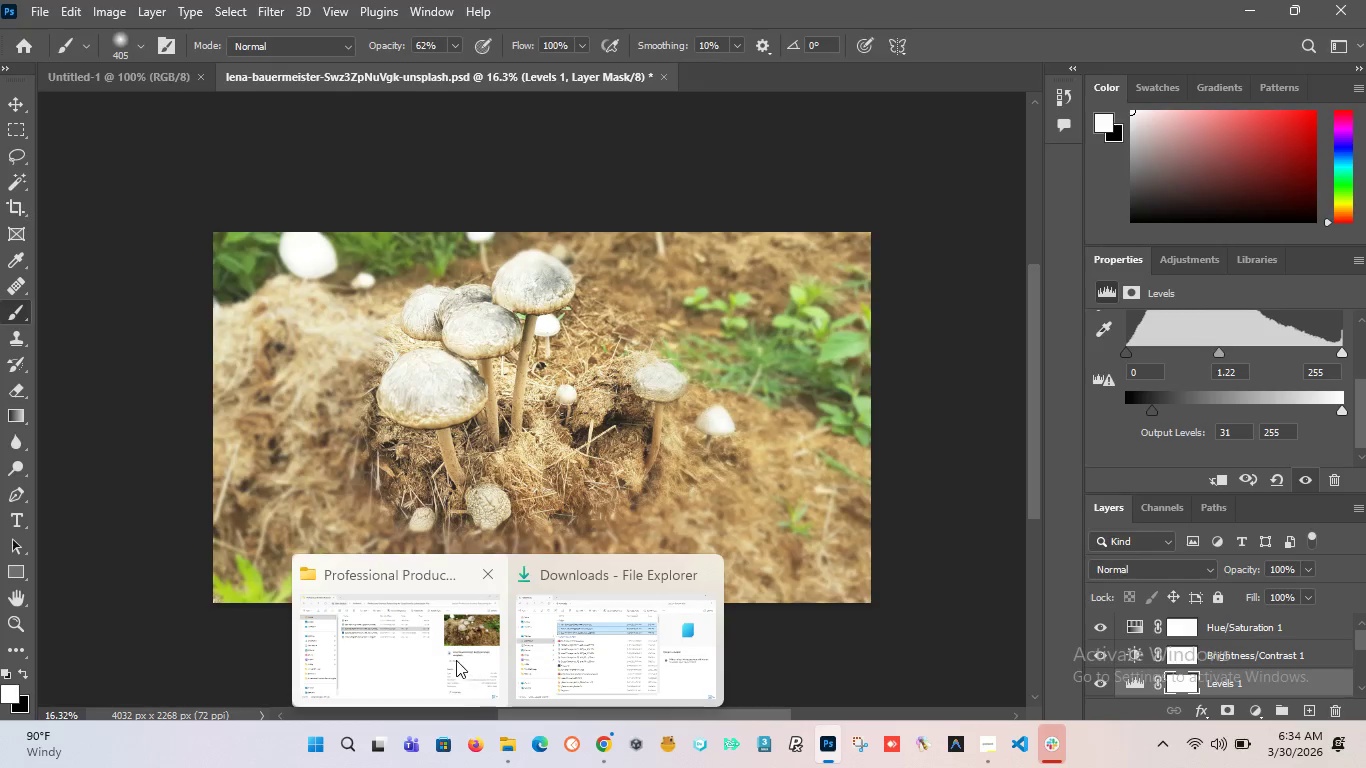 
left_click([454, 658])
 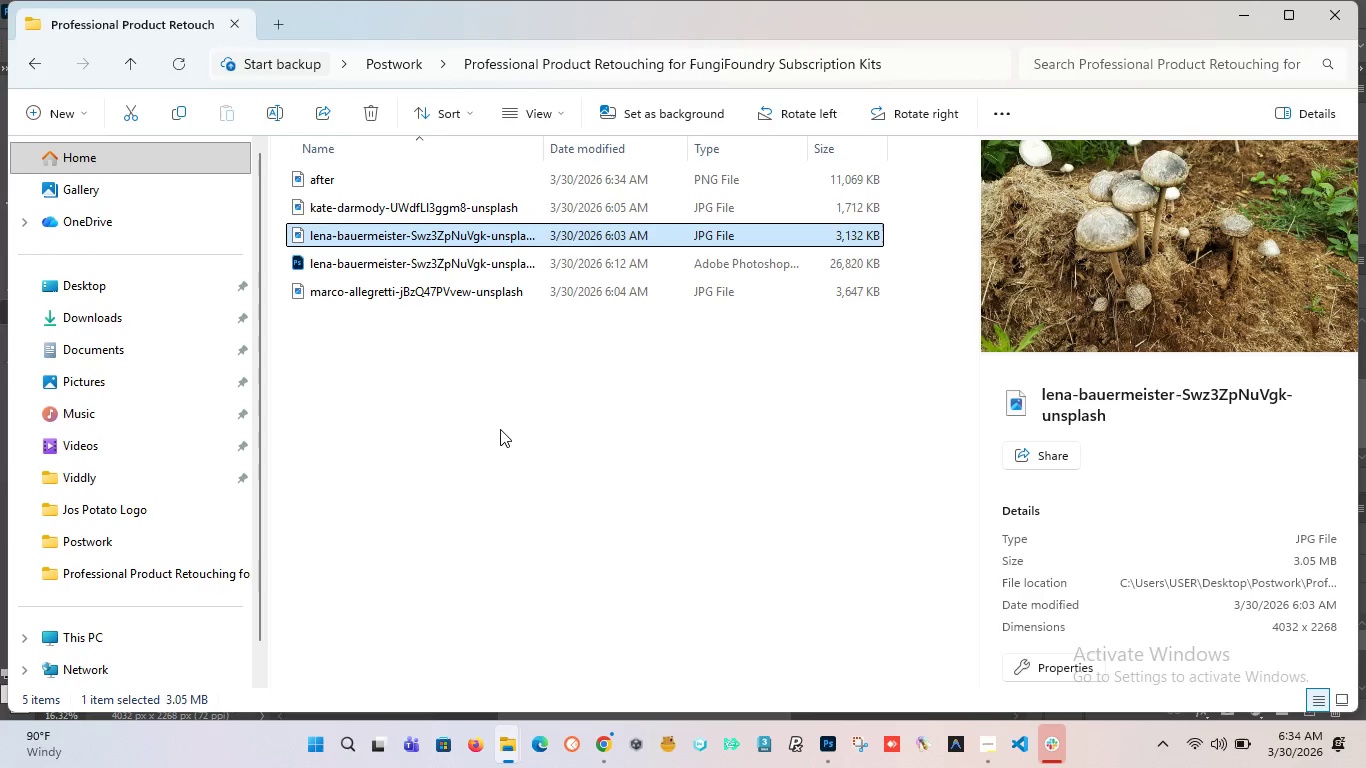 
left_click([499, 437])
 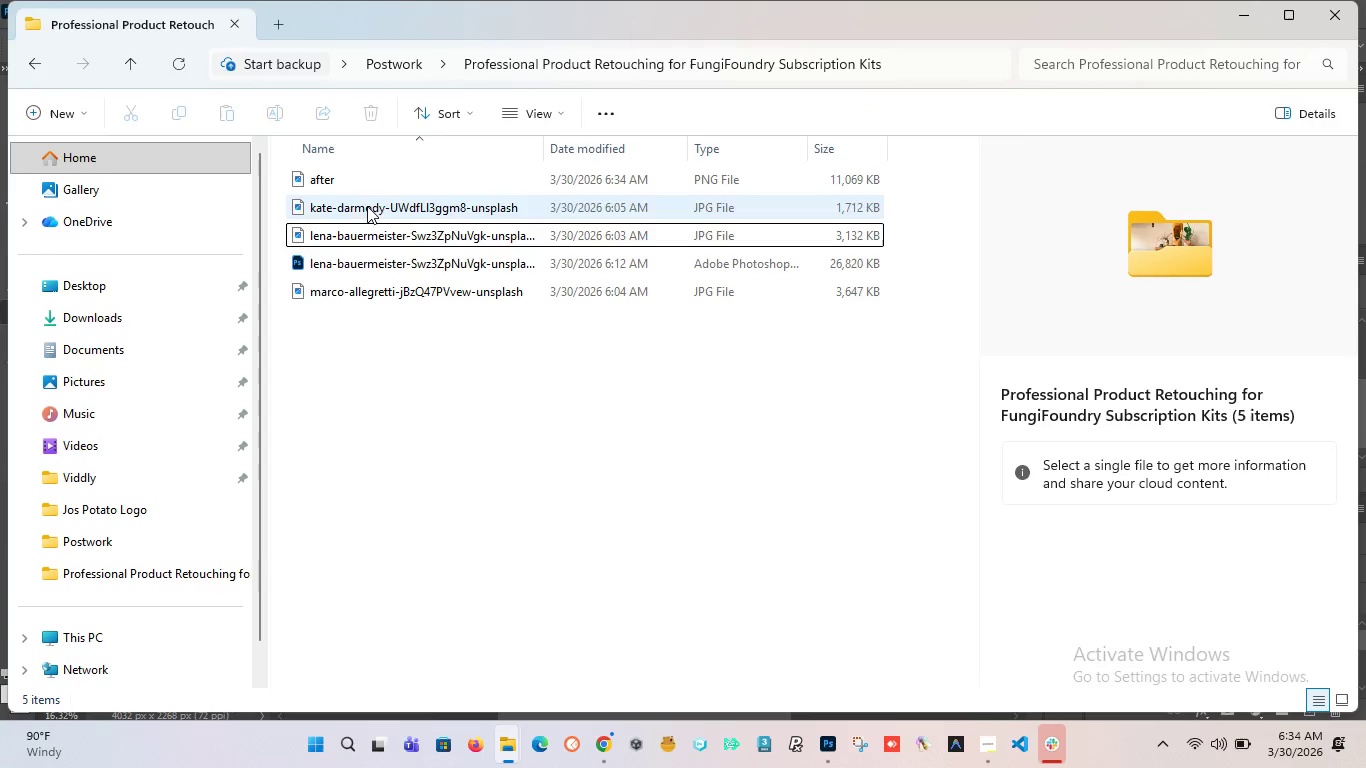 
left_click([368, 229])
 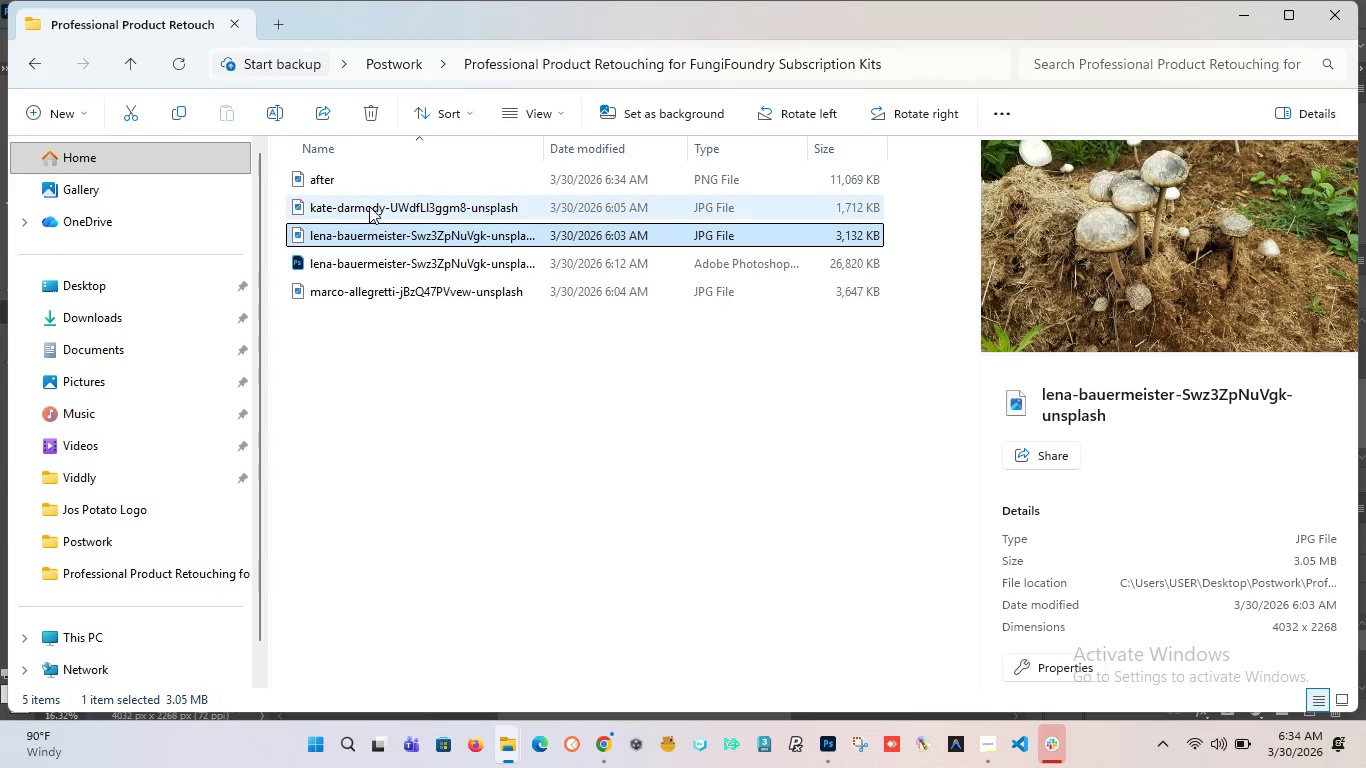 
left_click([358, 179])
 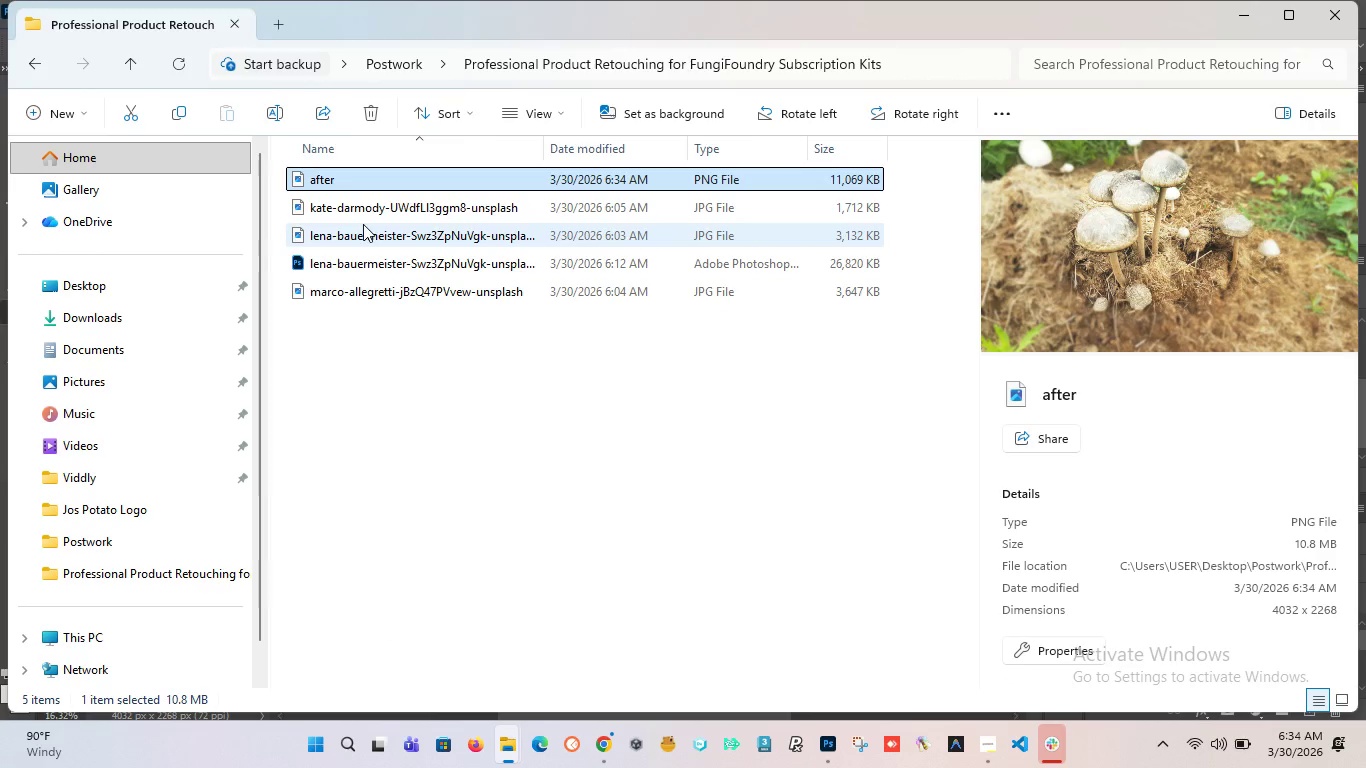 
left_click([354, 241])
 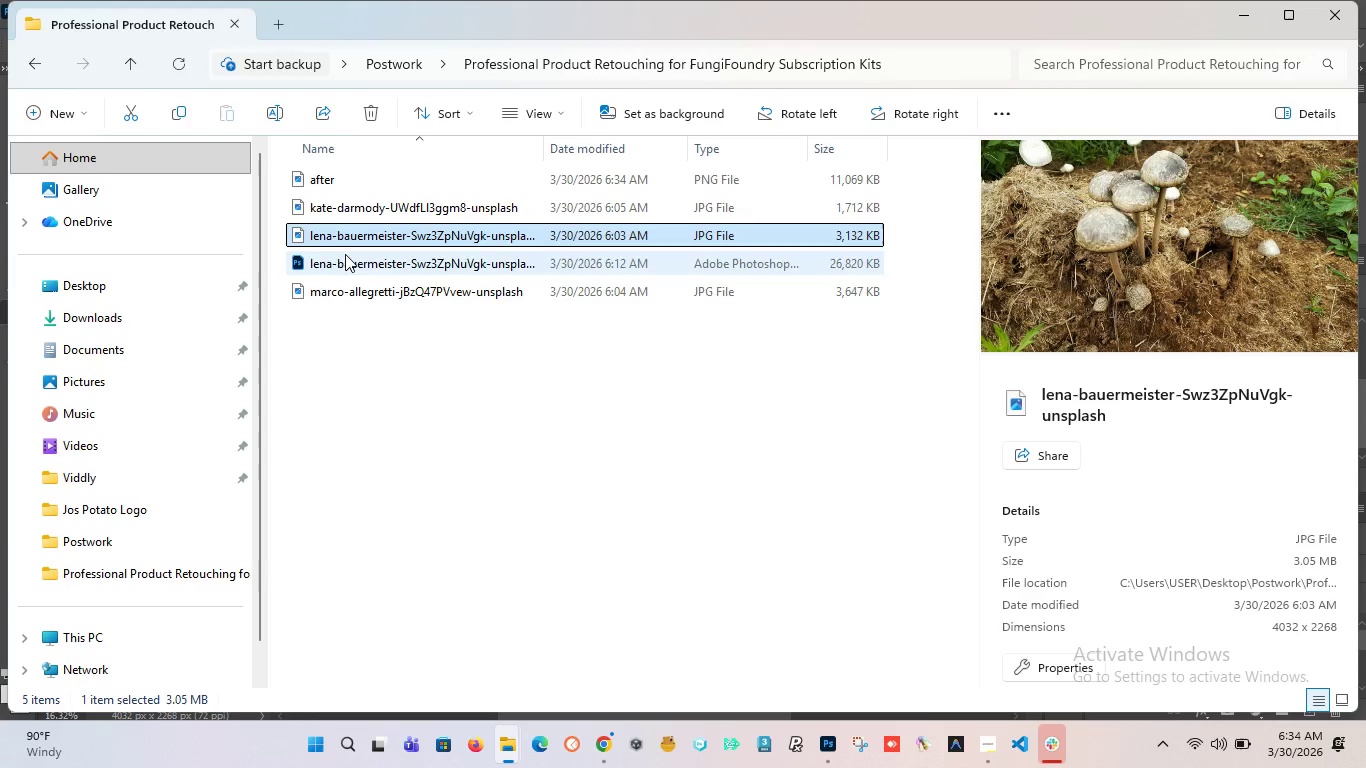 
left_click([331, 212])
 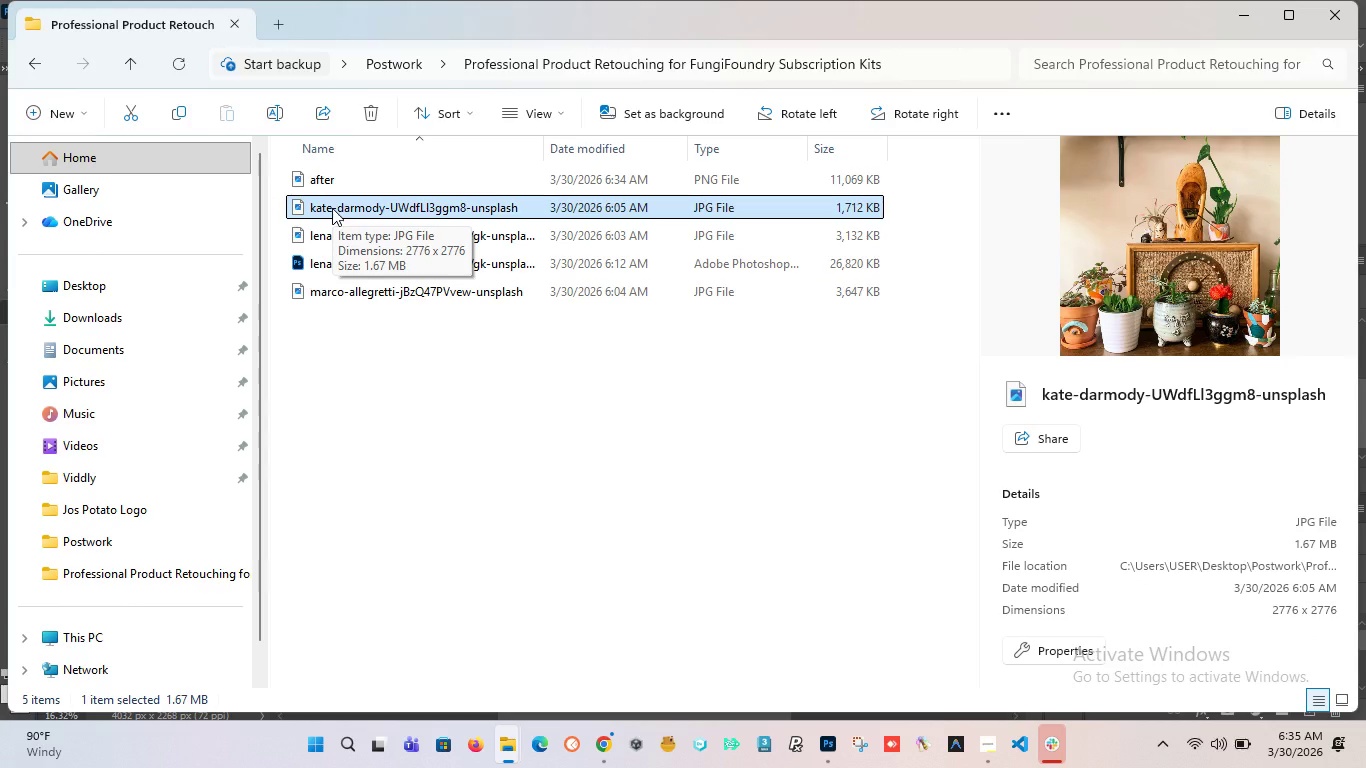 
wait(6.05)
 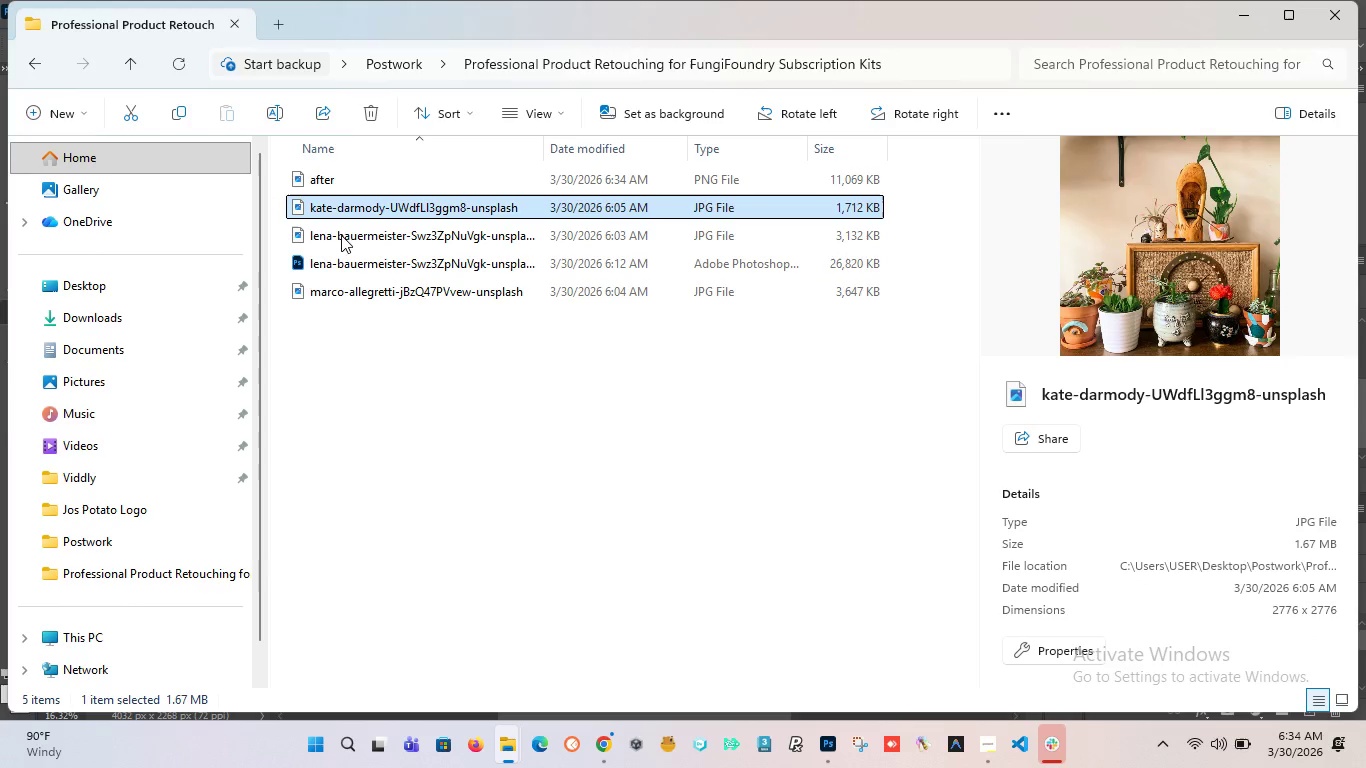 
left_click_drag(start_coordinate=[332, 208], to_coordinate=[943, 11])
 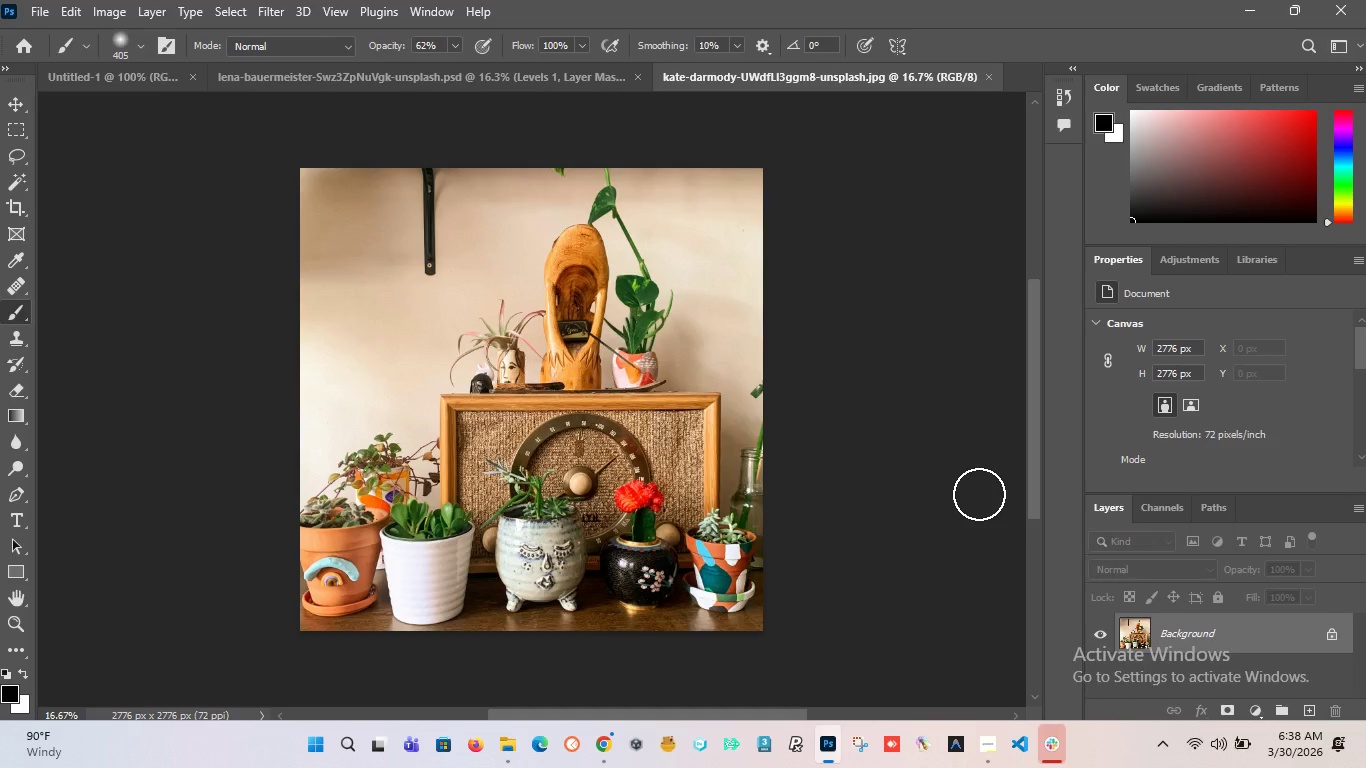 
wait(180.09)
 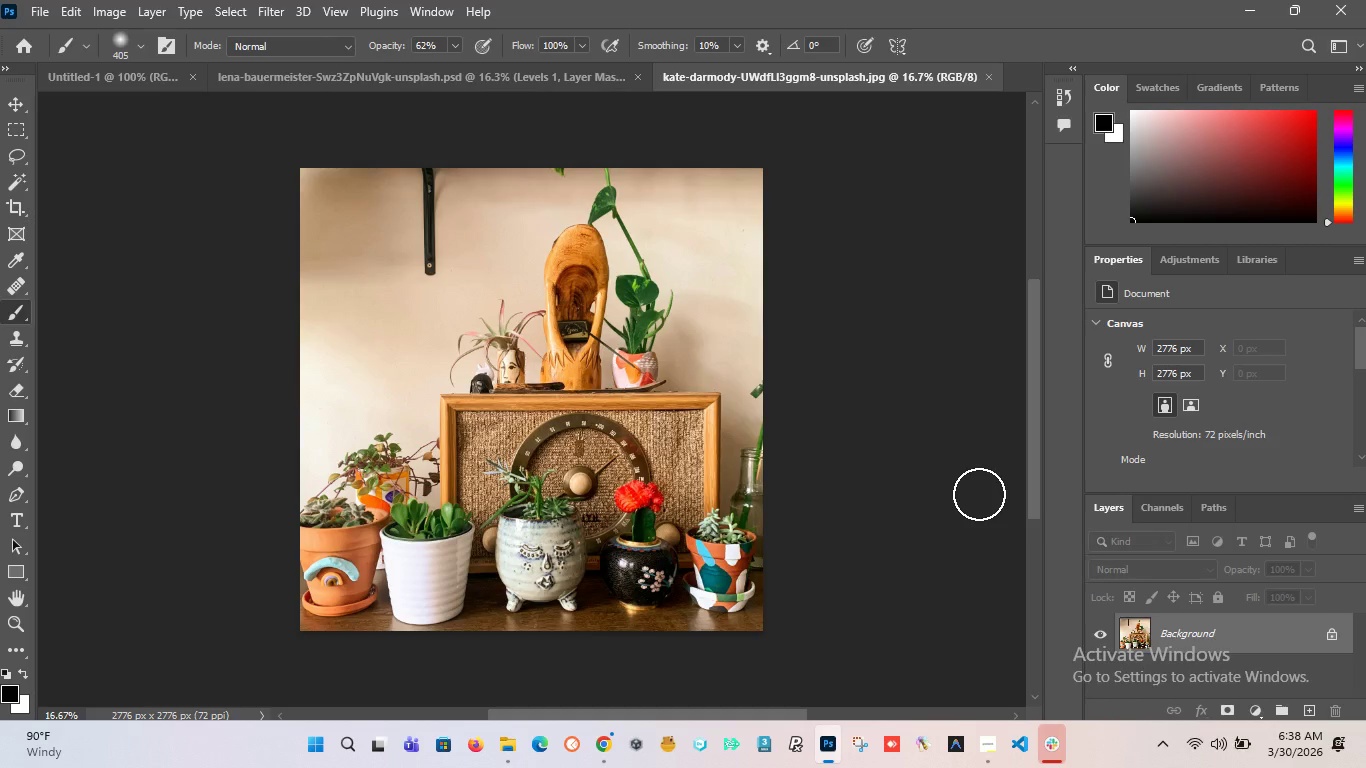 
hold_key(key=AltLeft, duration=1.51)
hold_key(key=AltLeft, duration=1.5)
scroll: coordinate [460, 269], scroll_direction: up, amount: 1.0
 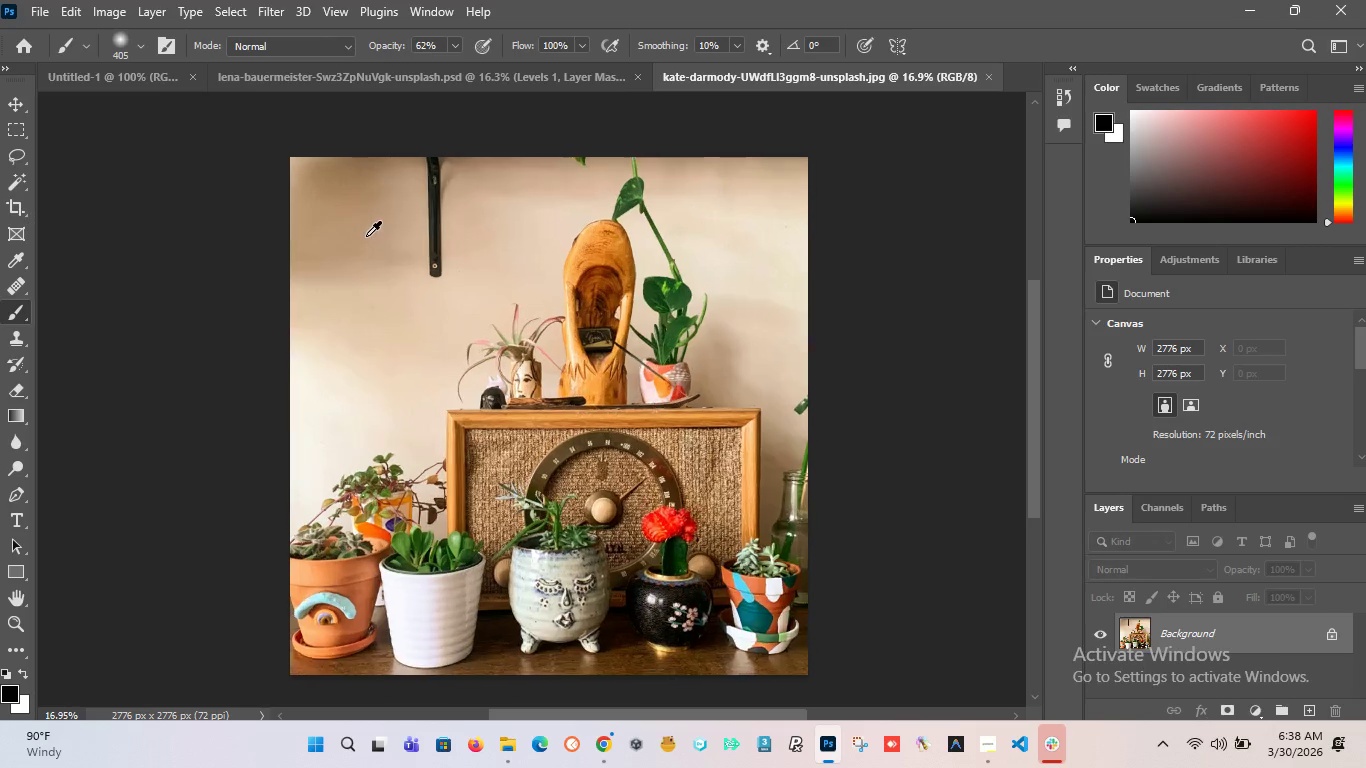 
hold_key(key=AltLeft, duration=1.52)
scroll: coordinate [366, 236], scroll_direction: up, amount: 17.0
 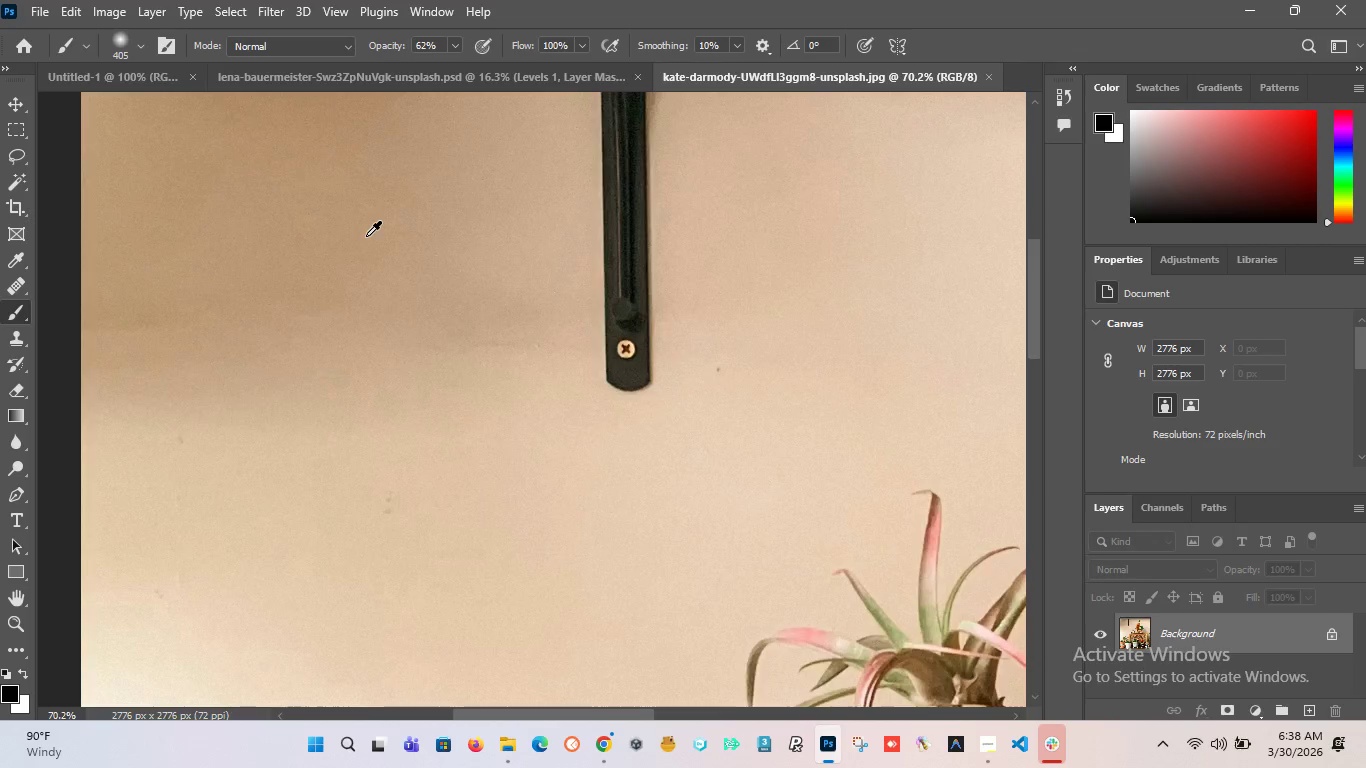 
scroll: coordinate [366, 236], scroll_direction: down, amount: 7.0
 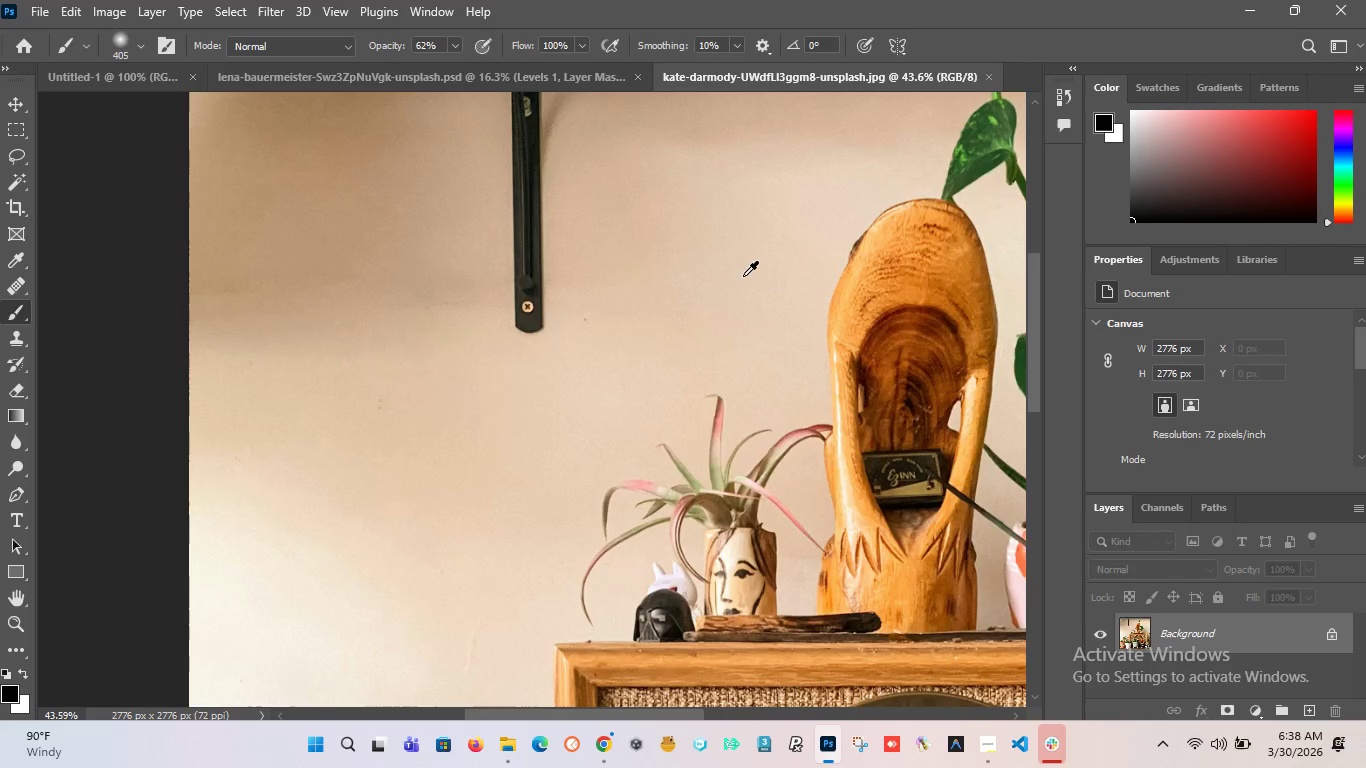 
hold_key(key=AltLeft, duration=1.5)
hold_key(key=AltLeft, duration=0.69)
scroll: coordinate [554, 333], scroll_direction: up, amount: 16.0
 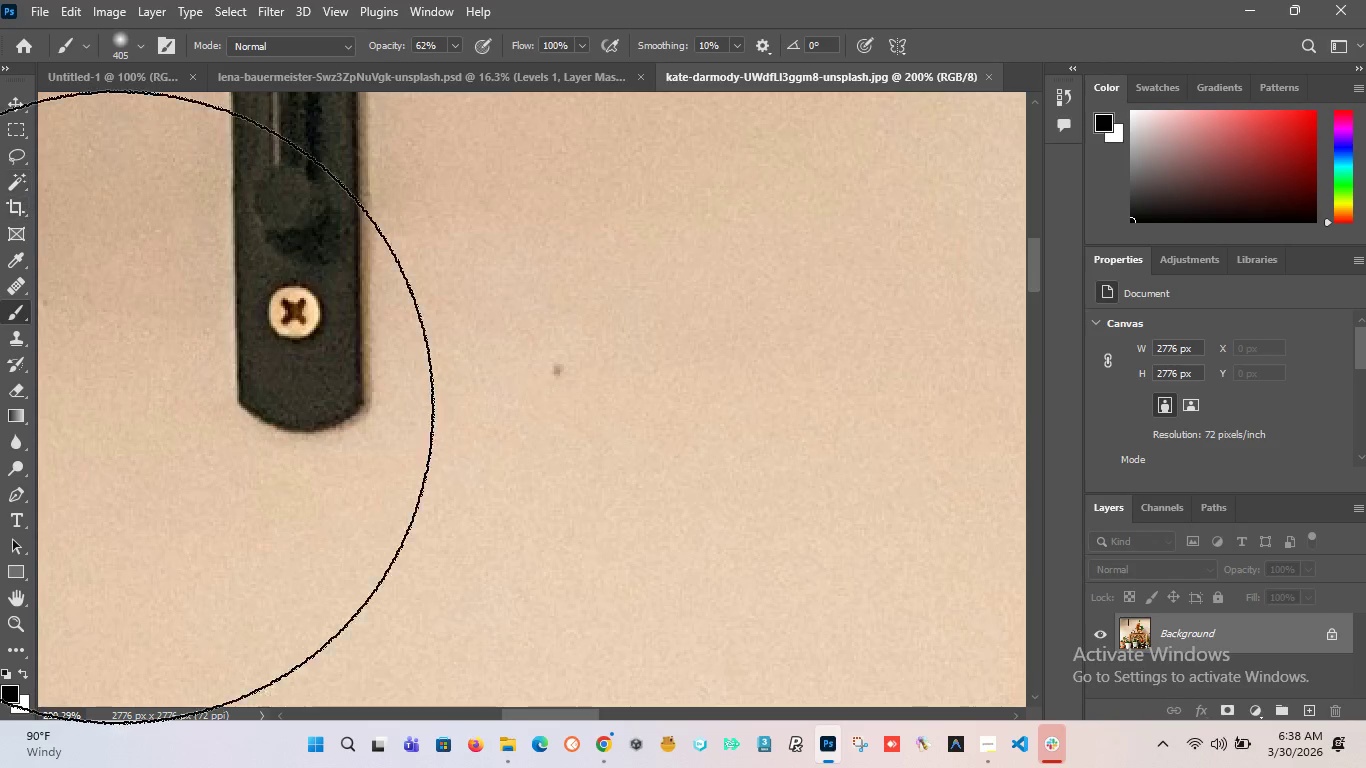 
hold_key(key=AltLeft, duration=1.51)
 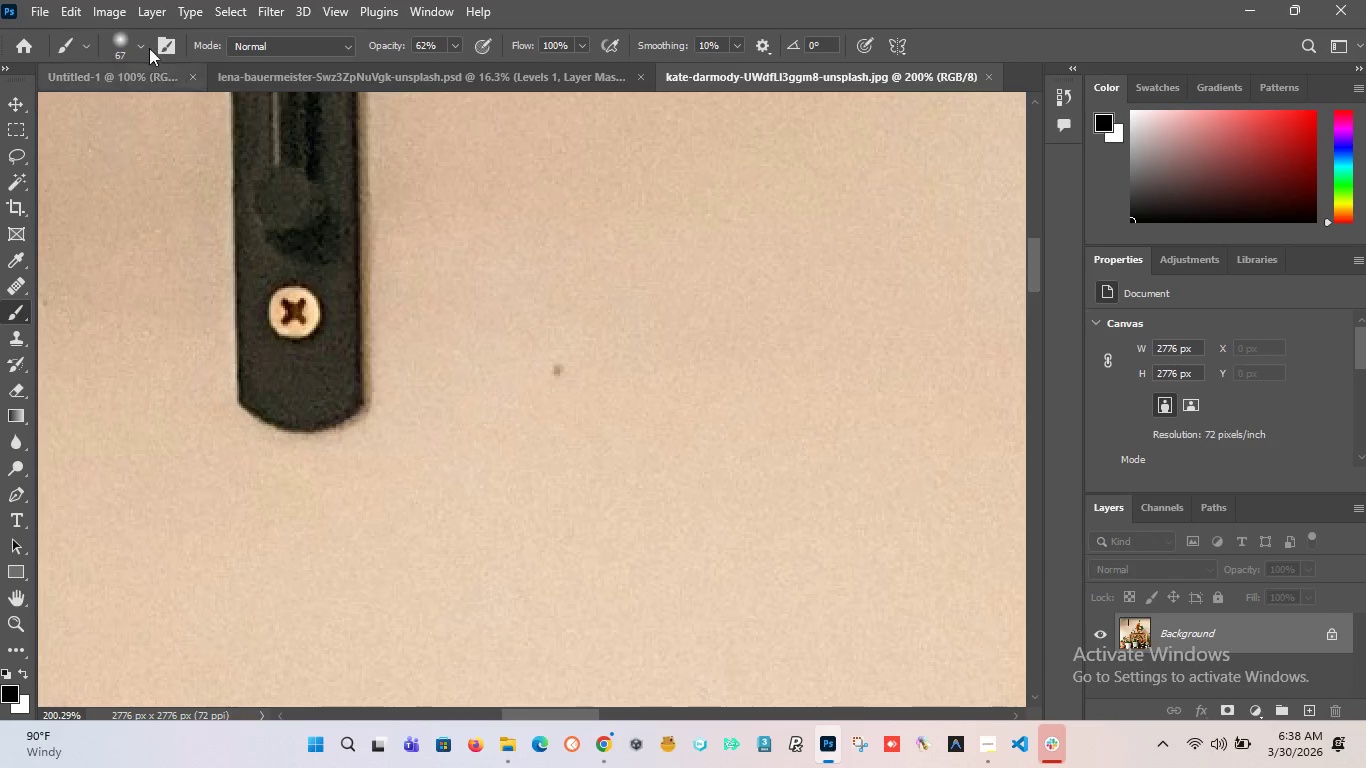 
hold_key(key=AltLeft, duration=2.98)
left_click([141, 49])
 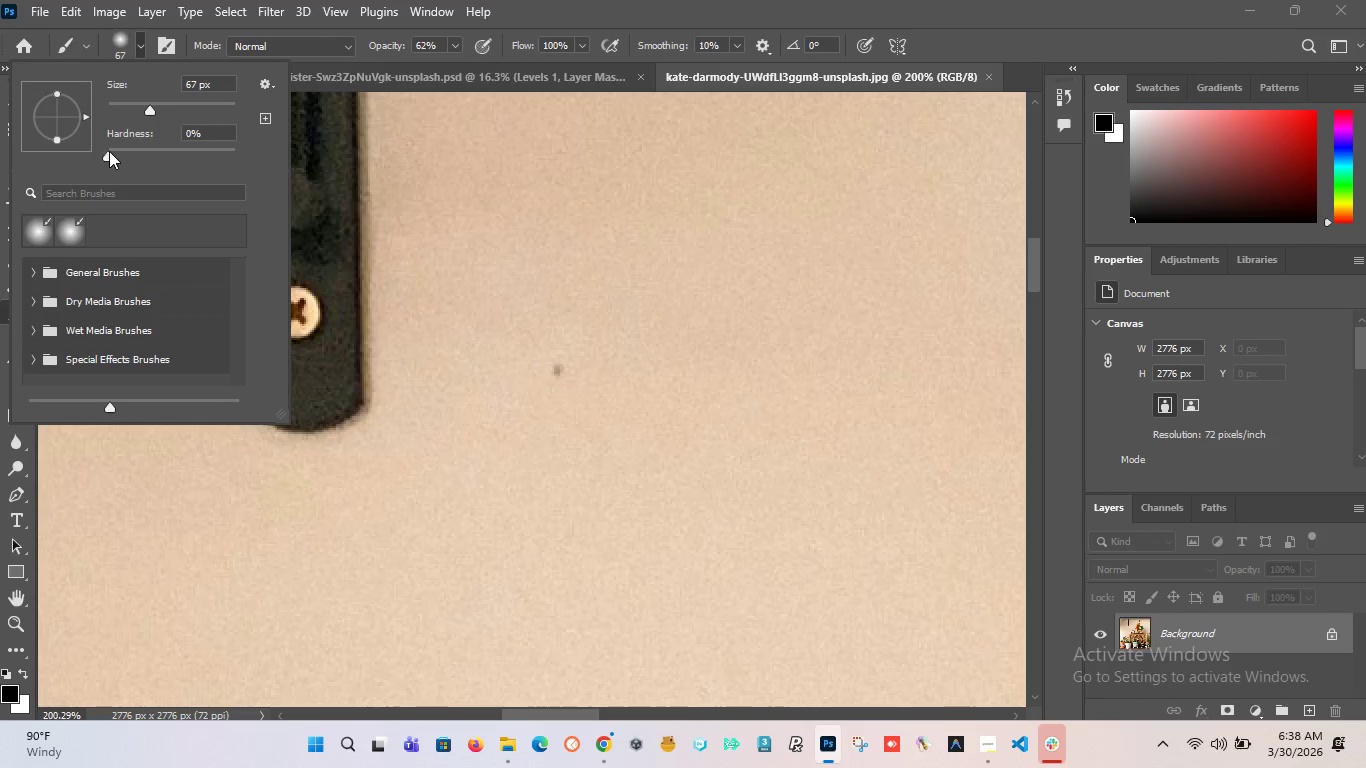 
left_click_drag(start_coordinate=[109, 153], to_coordinate=[535, 195])
 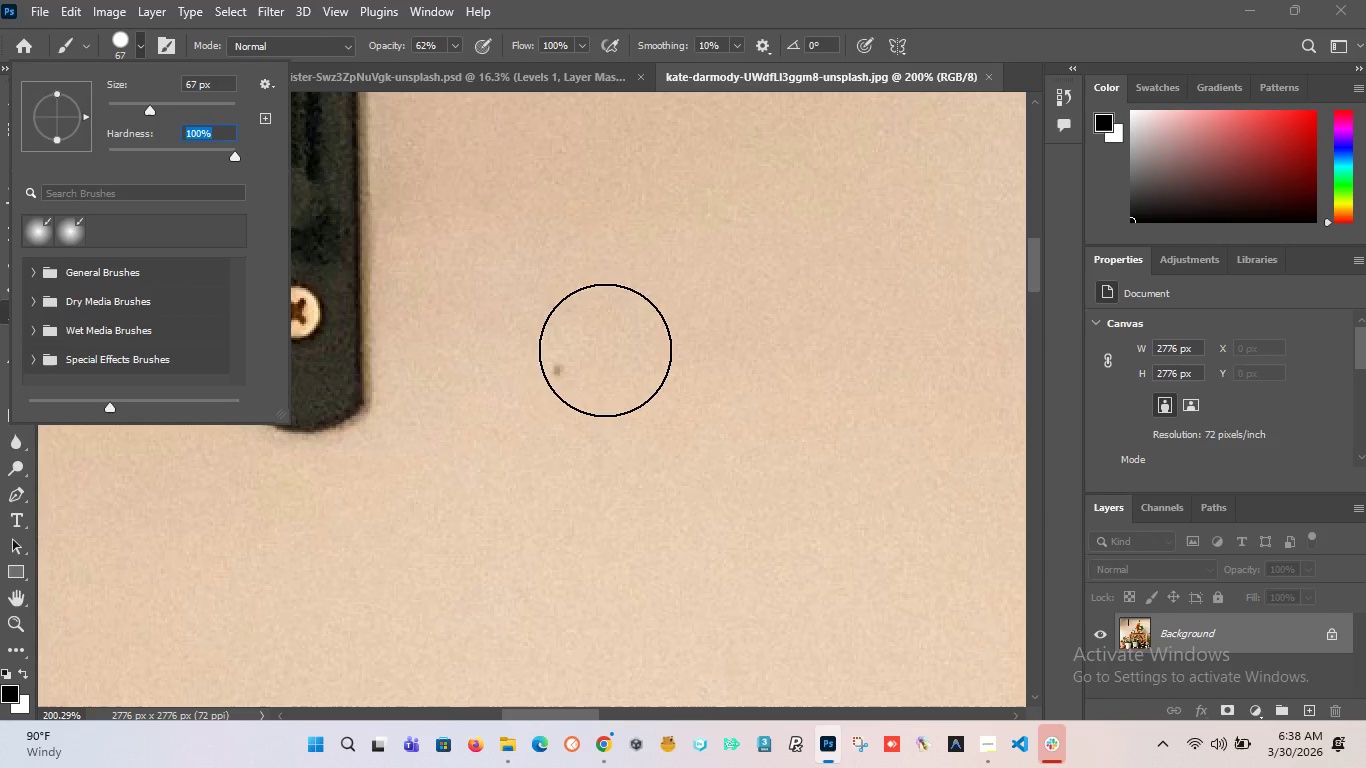 
hold_key(key=AltLeft, duration=1.52)
 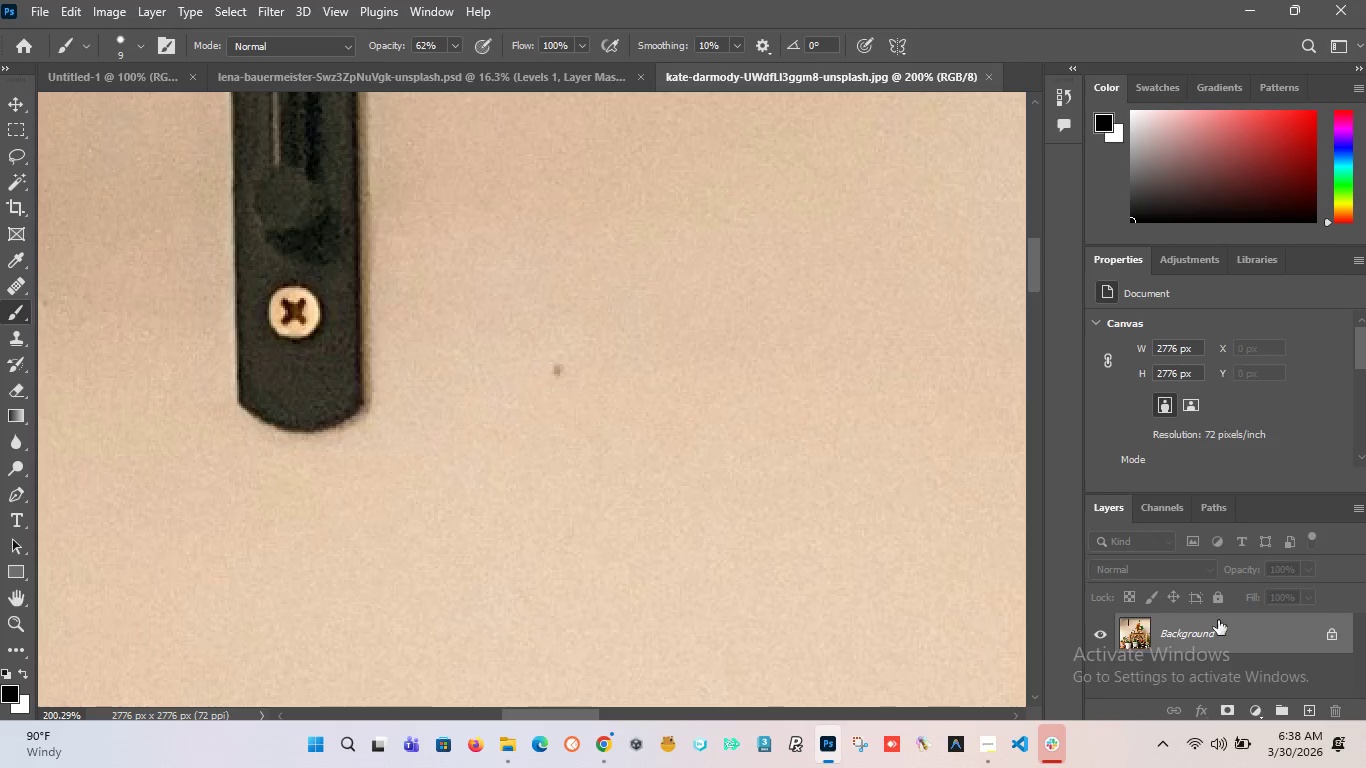 
key(Alt+AltLeft)
 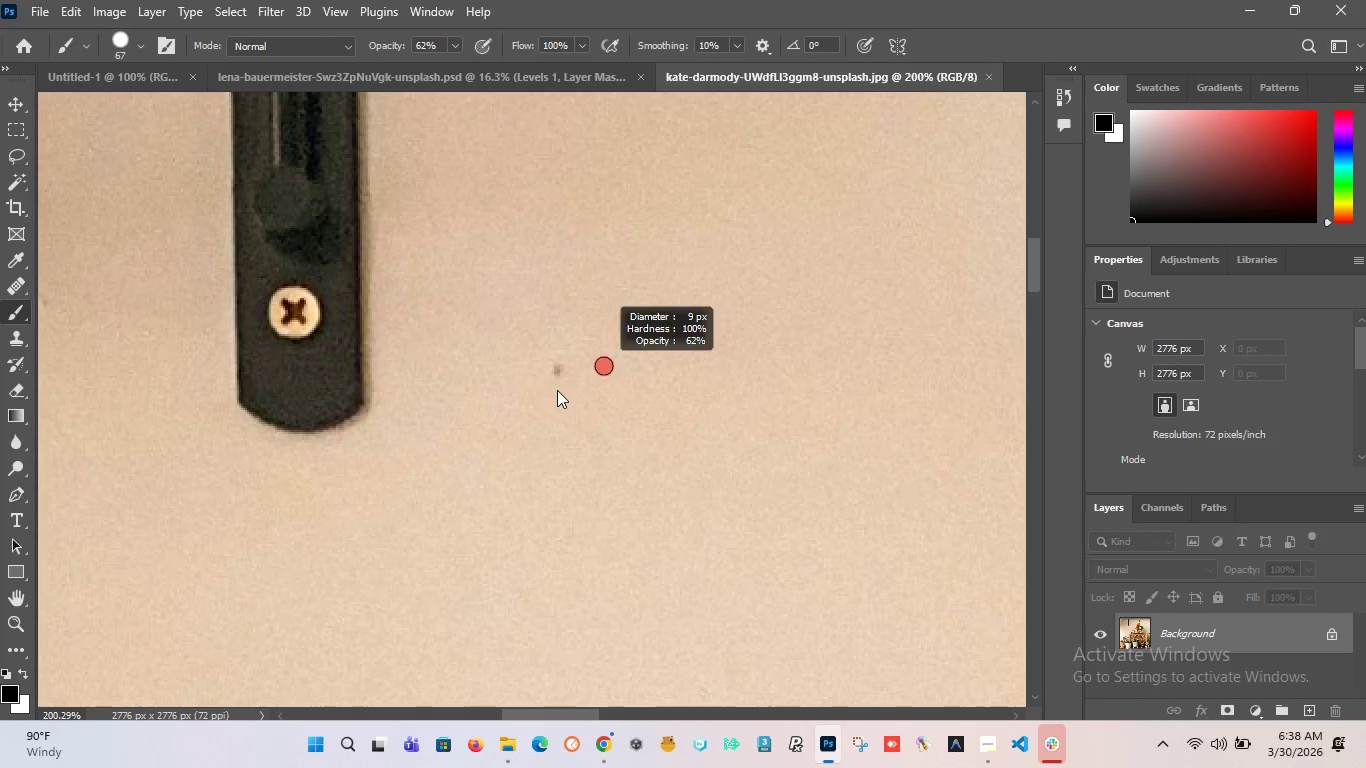 
key(Alt+AltLeft)
 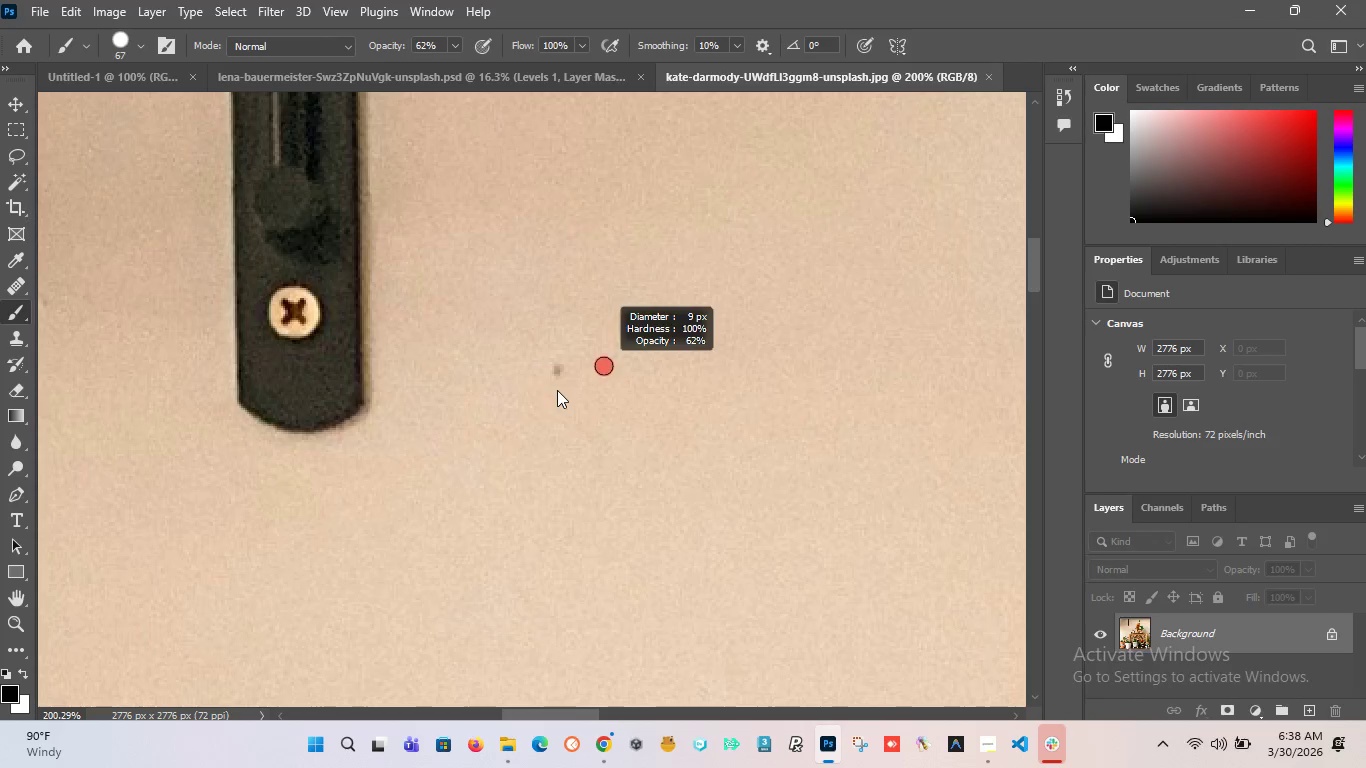 
key(Alt+AltLeft)
 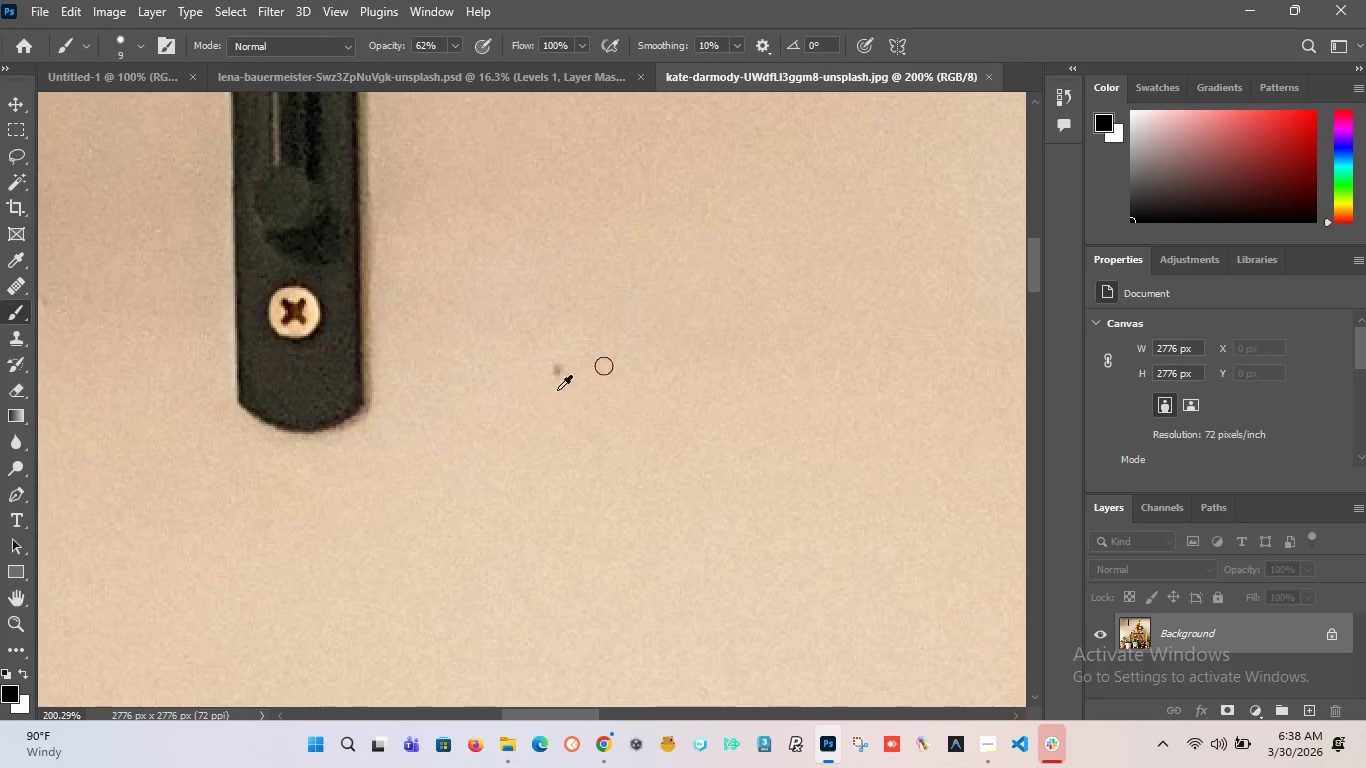 
key(Alt+AltLeft)
 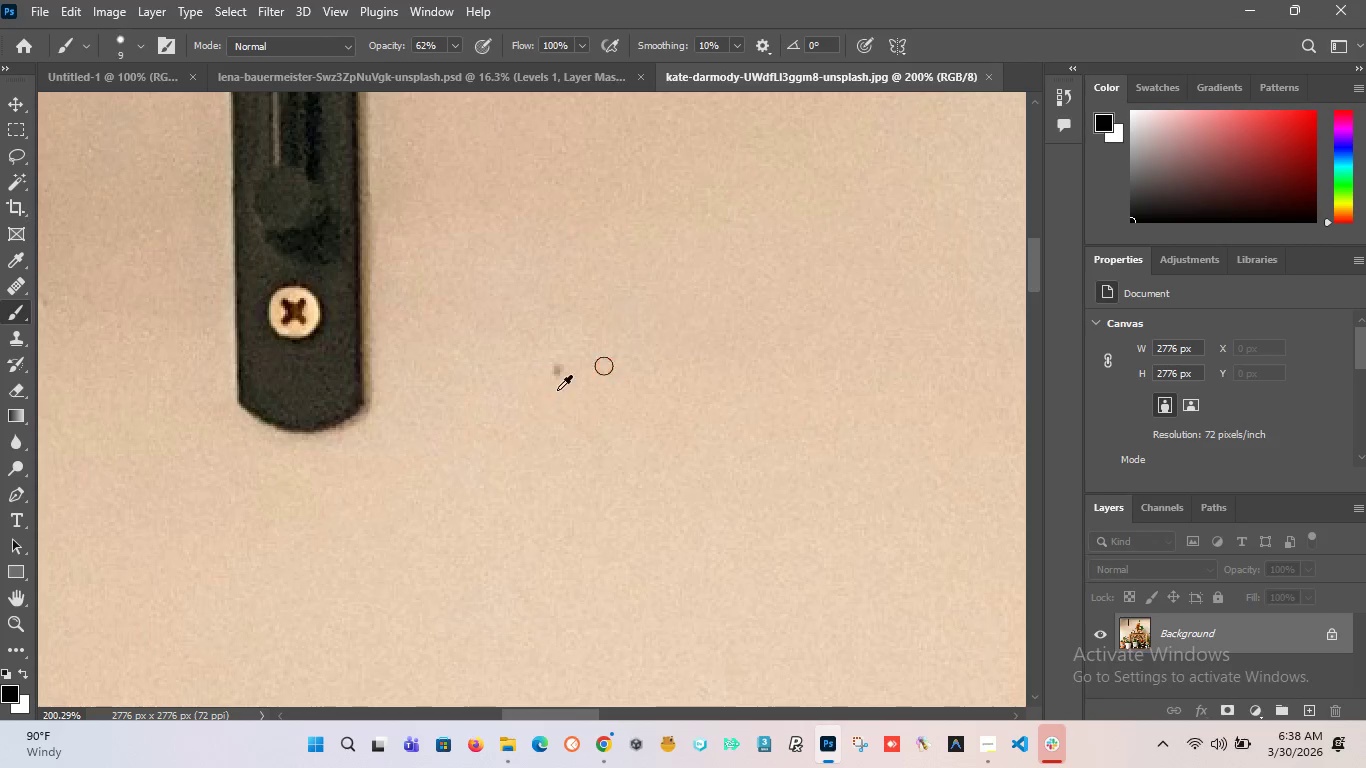 
key(Alt+AltLeft)
 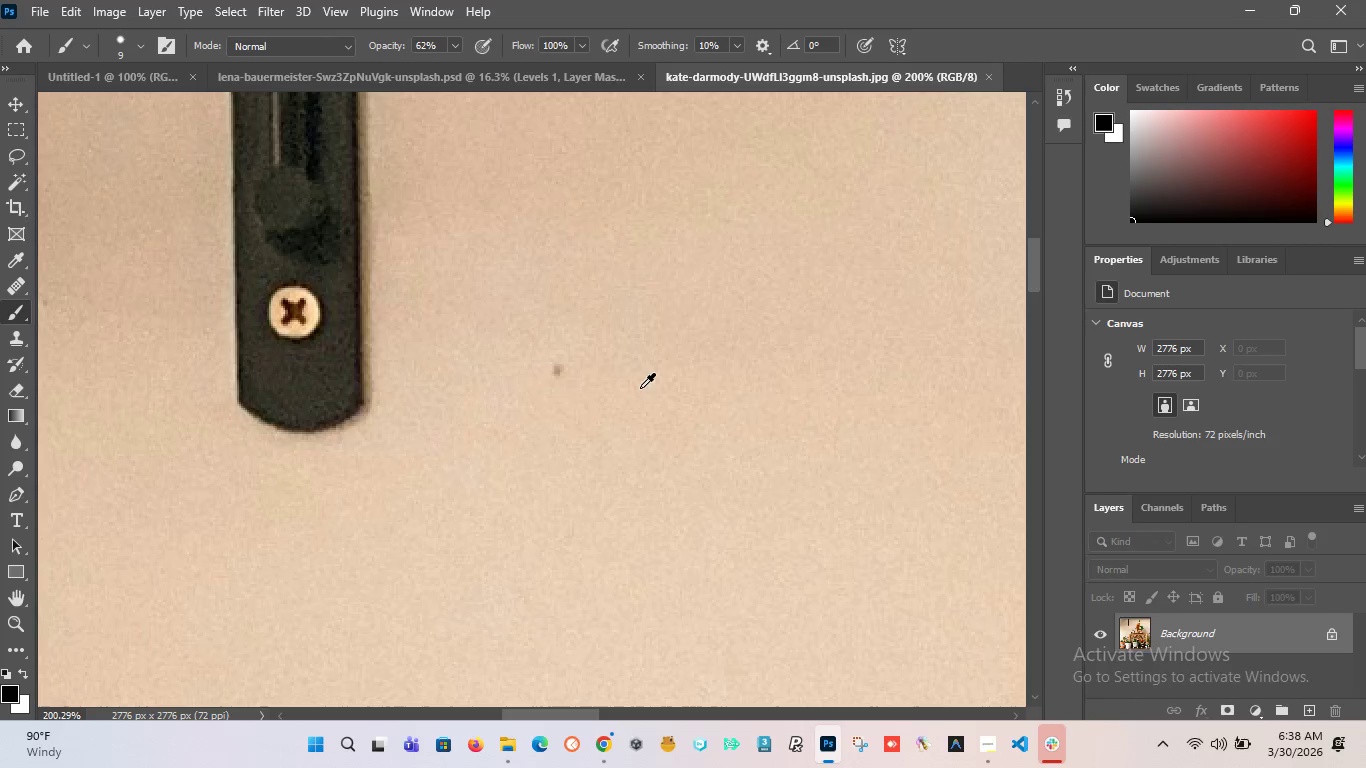 
key(Alt+AltLeft)
 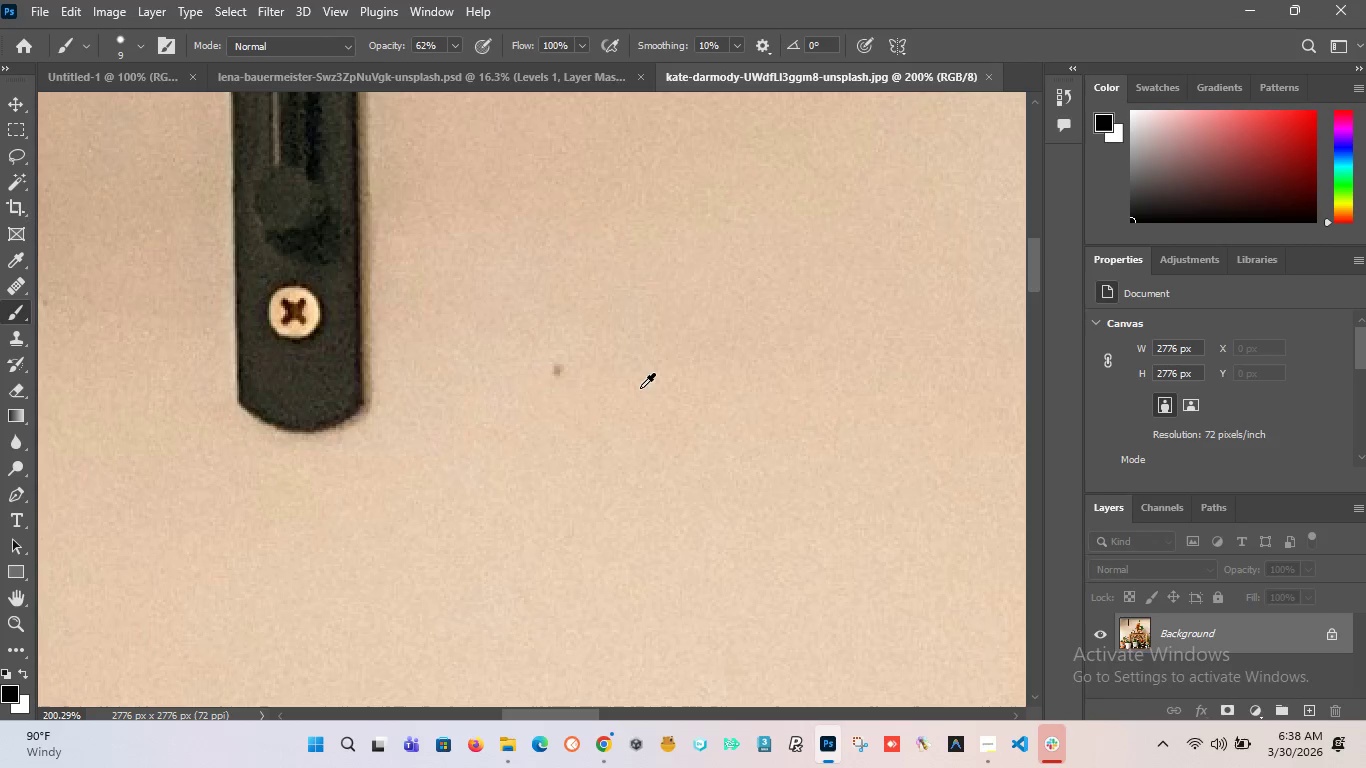 
key(Alt+AltLeft)
 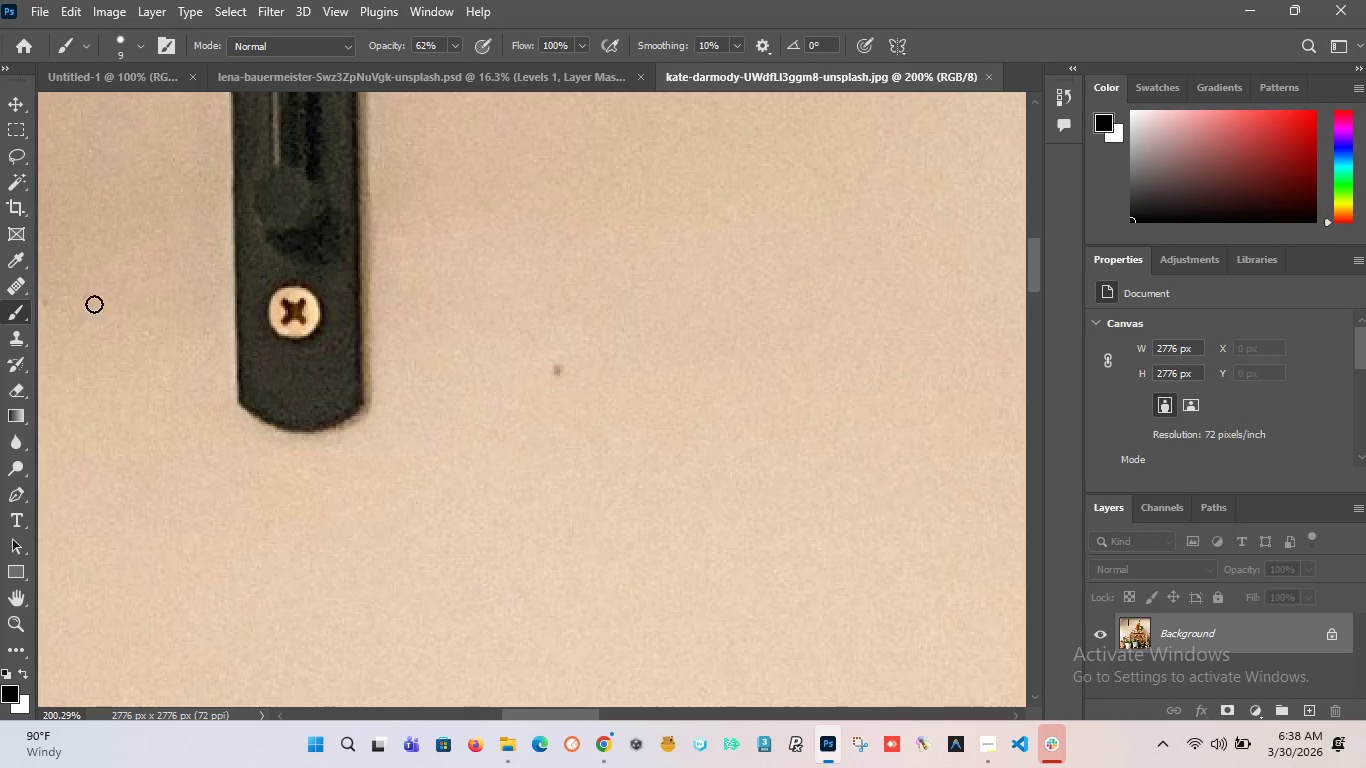 
hold_key(key=AltLeft, duration=1.45)
 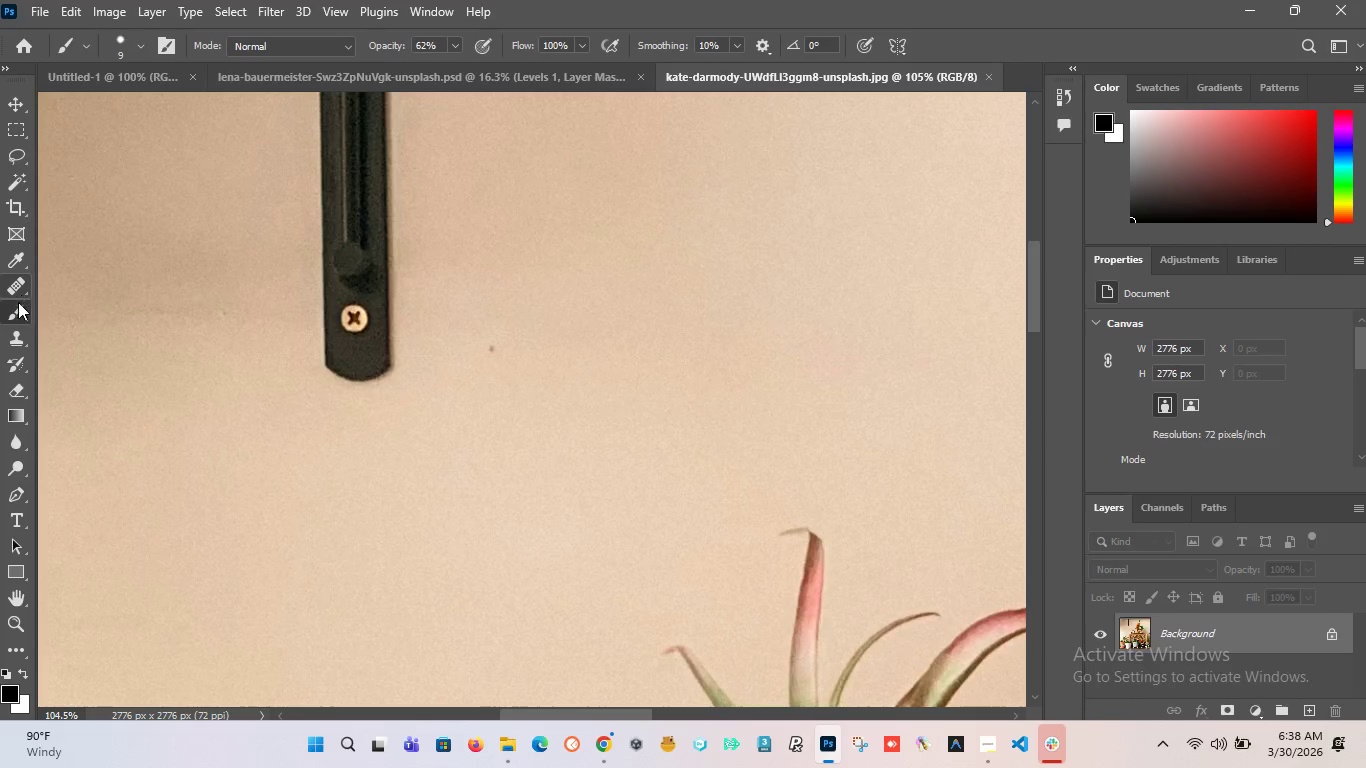 
hold_key(key=AltLeft, duration=1.89)
 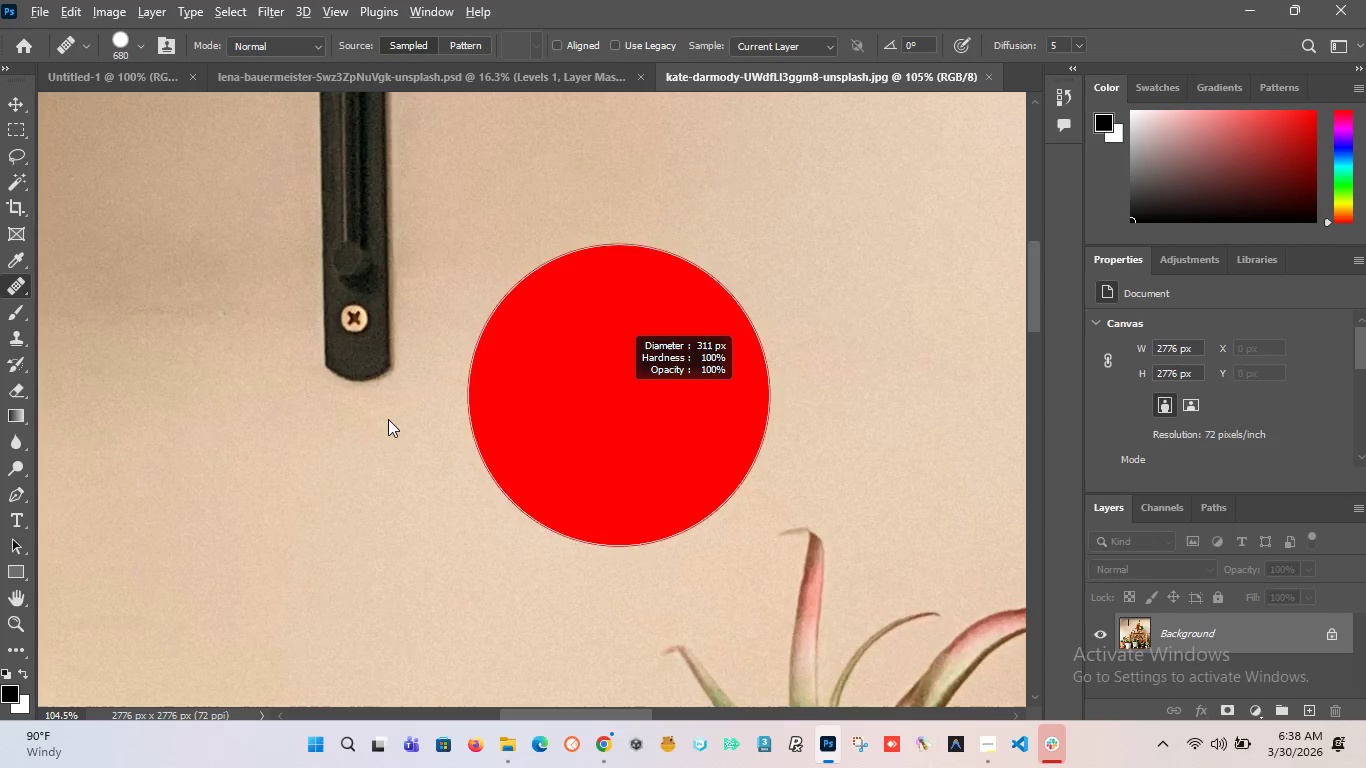 
scroll: coordinate [420, 325], scroll_direction: down, amount: 7.0
 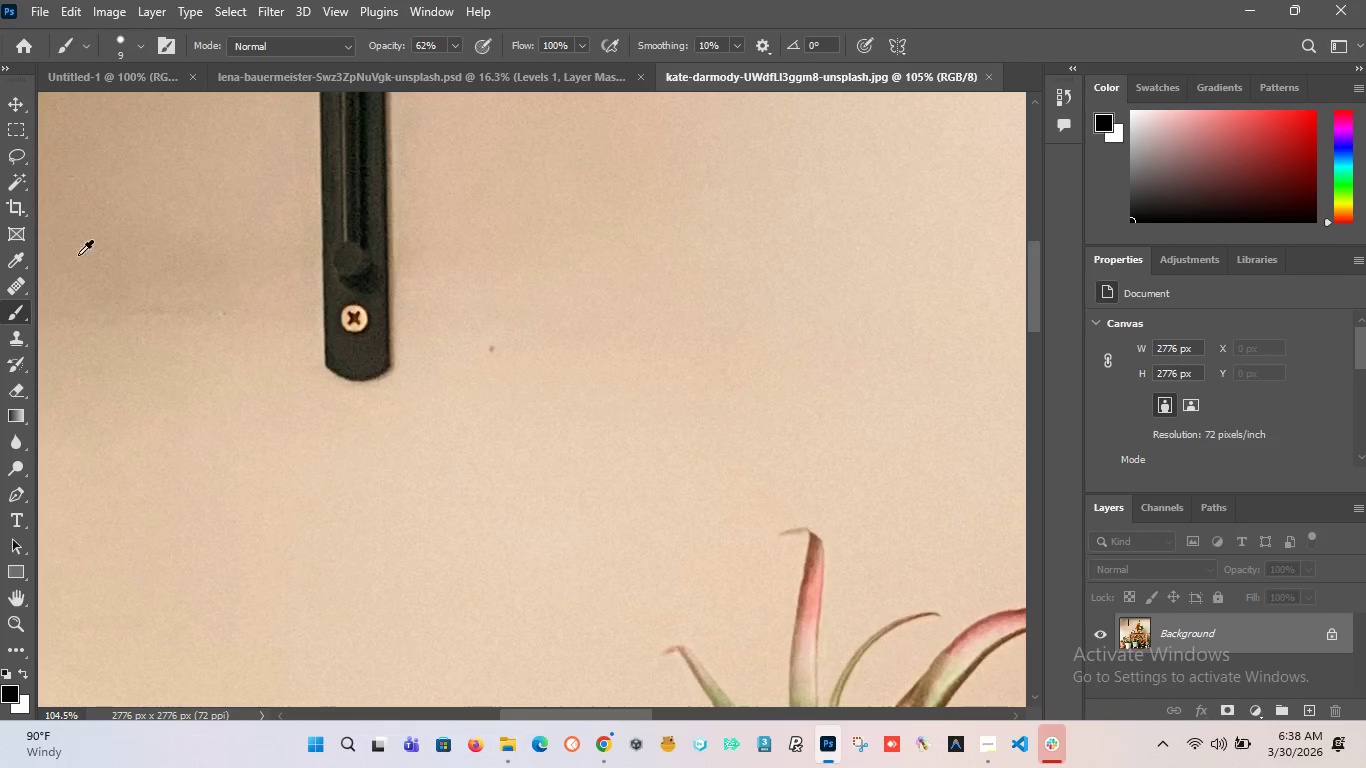 
left_click([18, 282])
 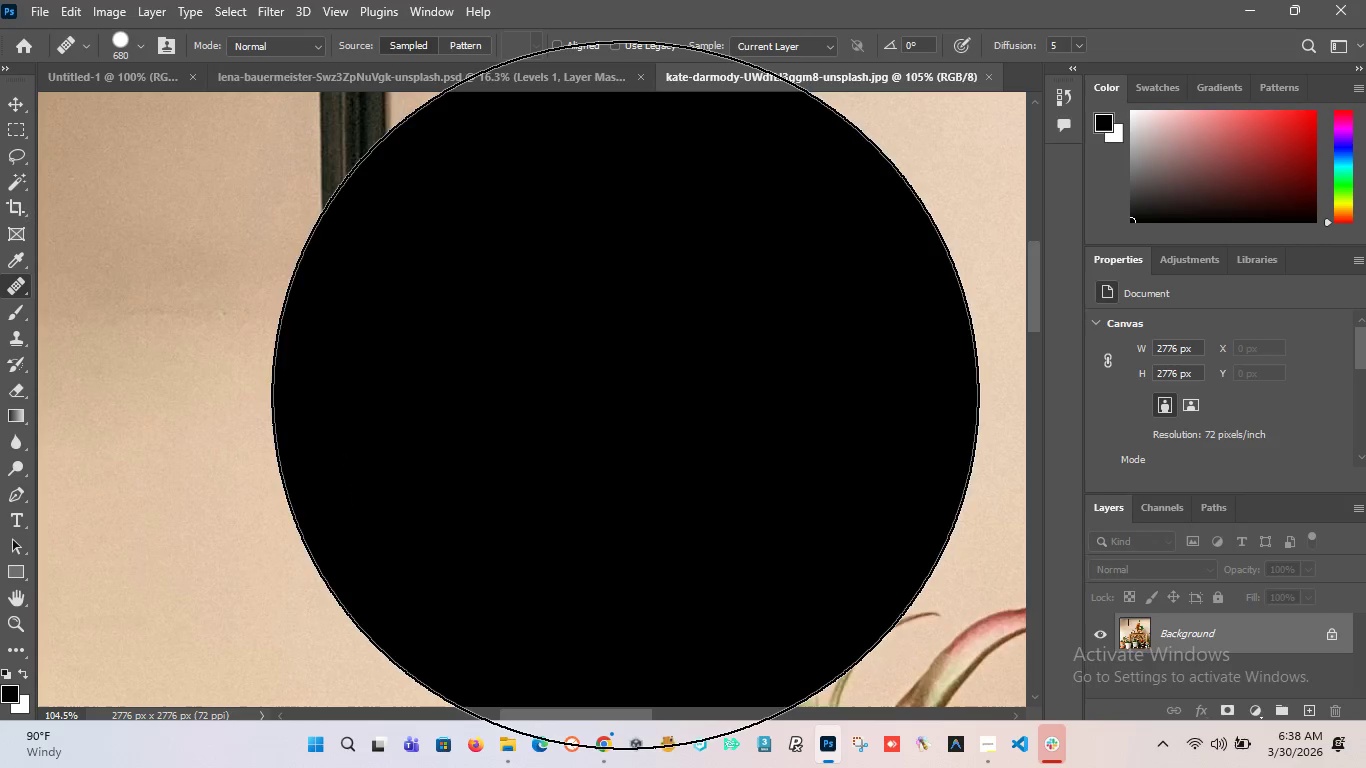 
hold_key(key=AltLeft, duration=1.51)
 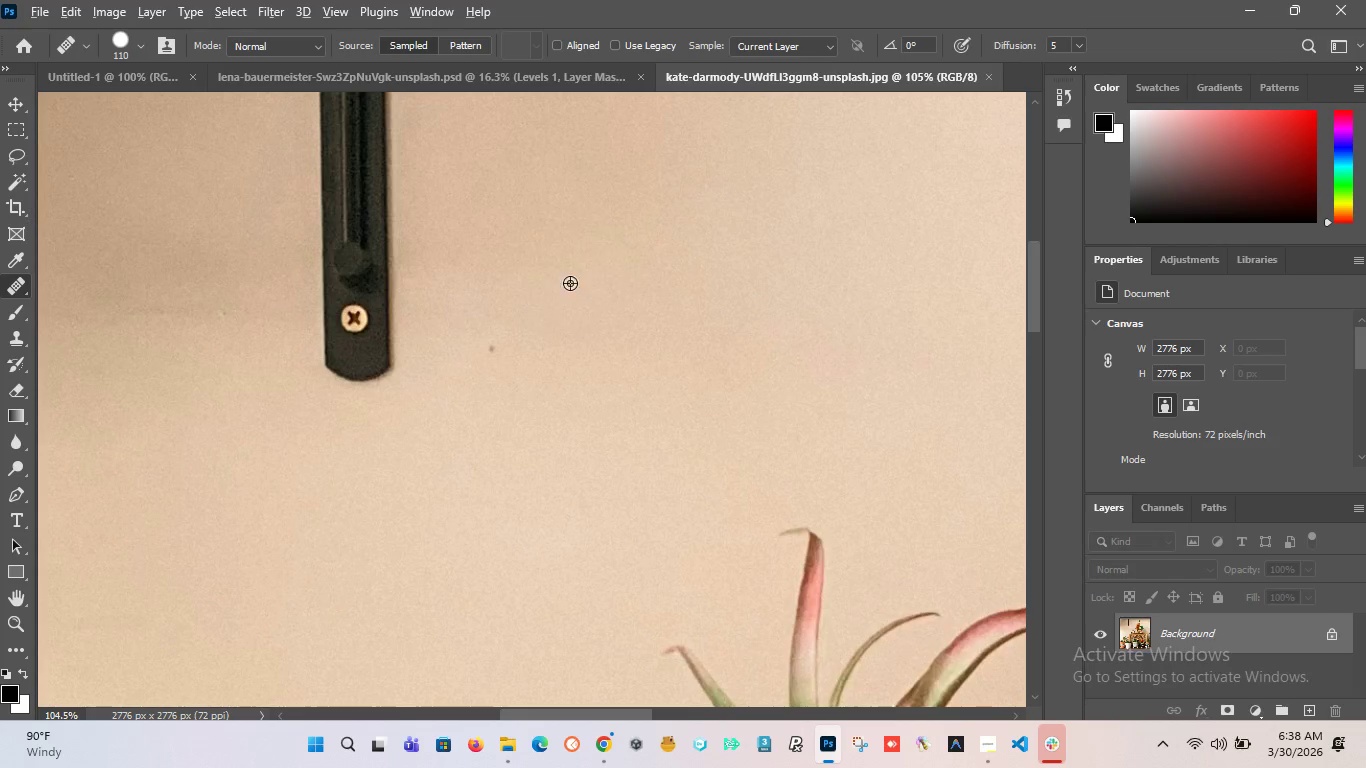 
key(Alt+AltLeft)
 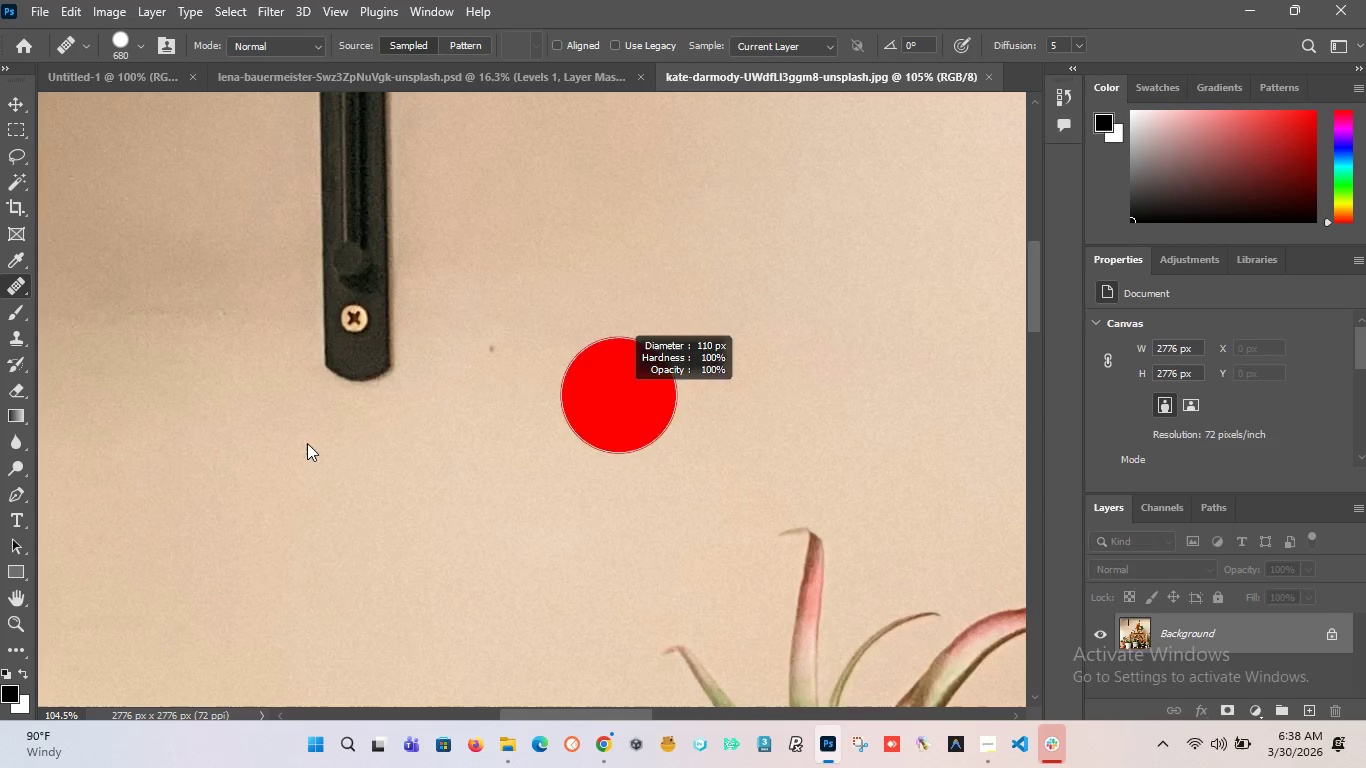 
key(Alt+AltLeft)
 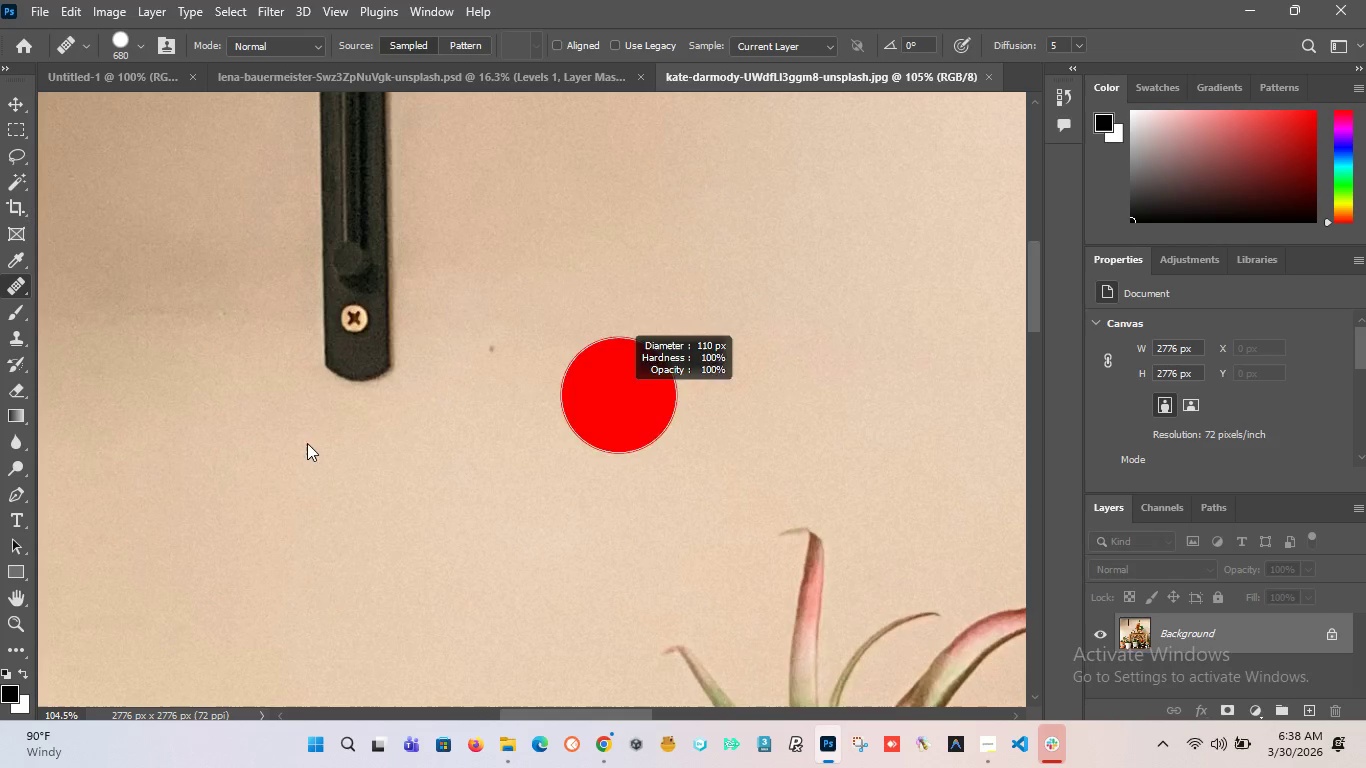 
key(Alt+AltLeft)
 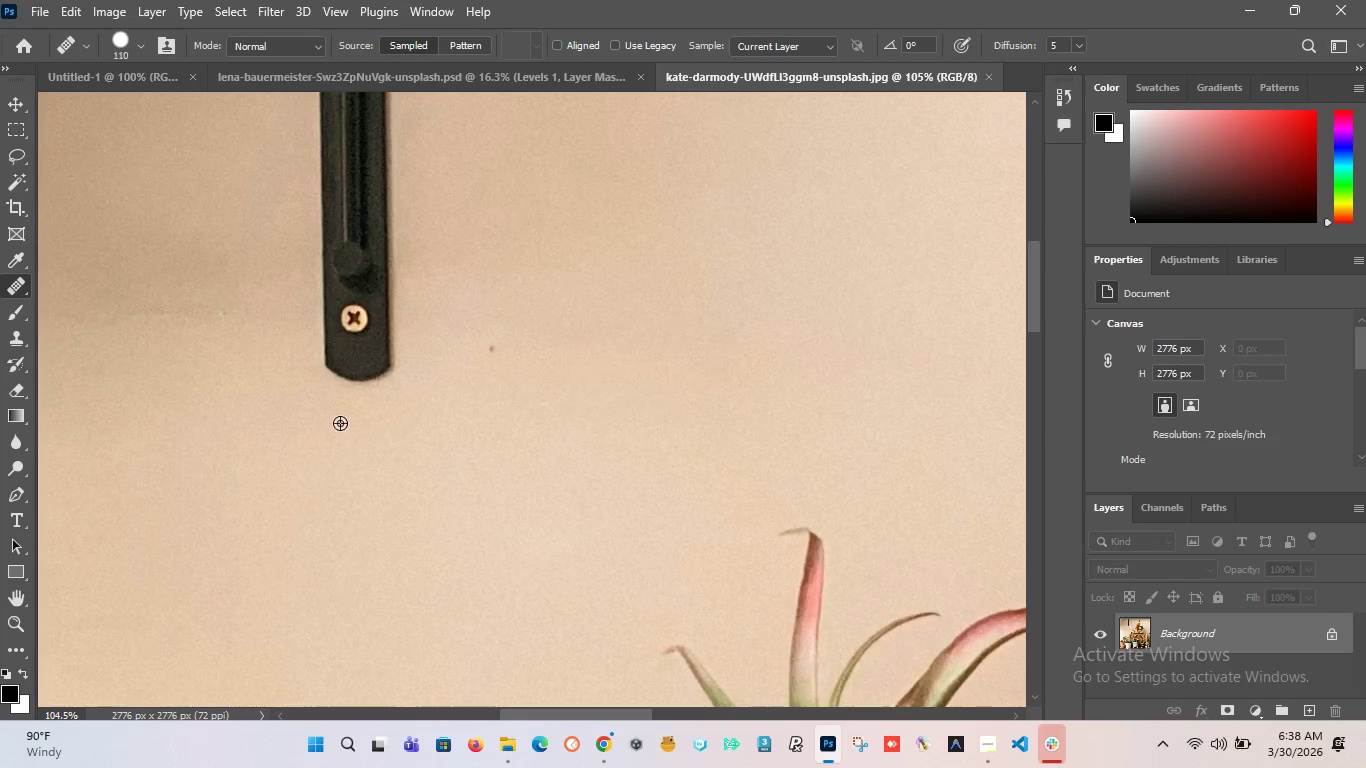 
key(Alt+AltLeft)
 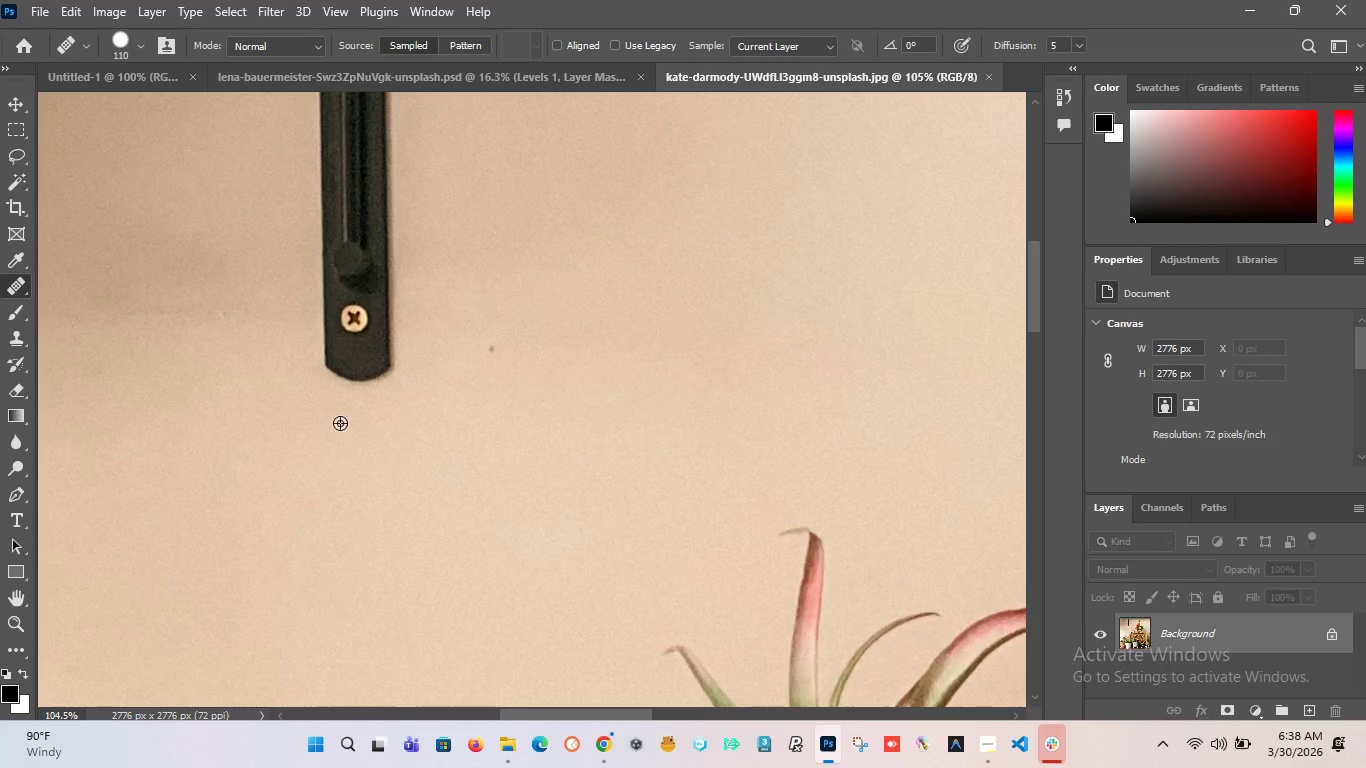 
key(Alt+AltLeft)
 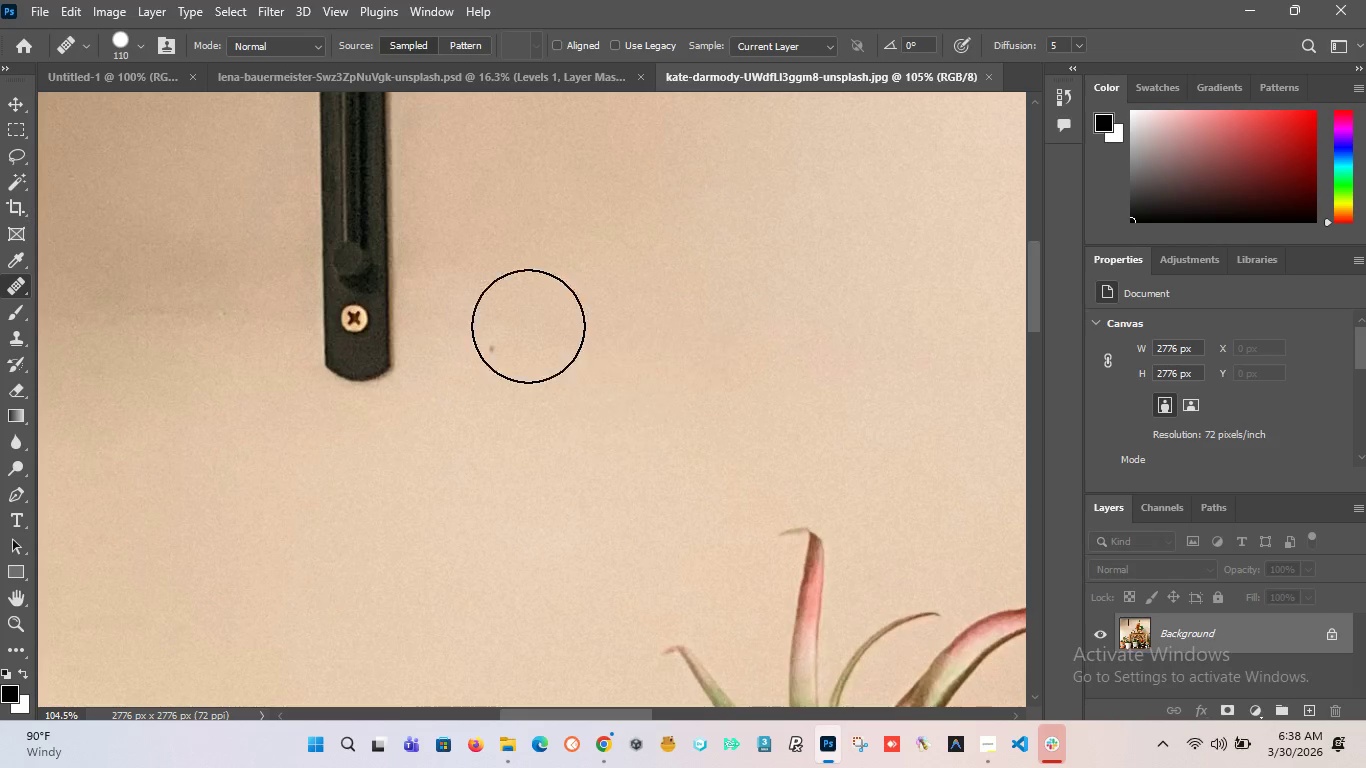 
key(Alt+AltLeft)
 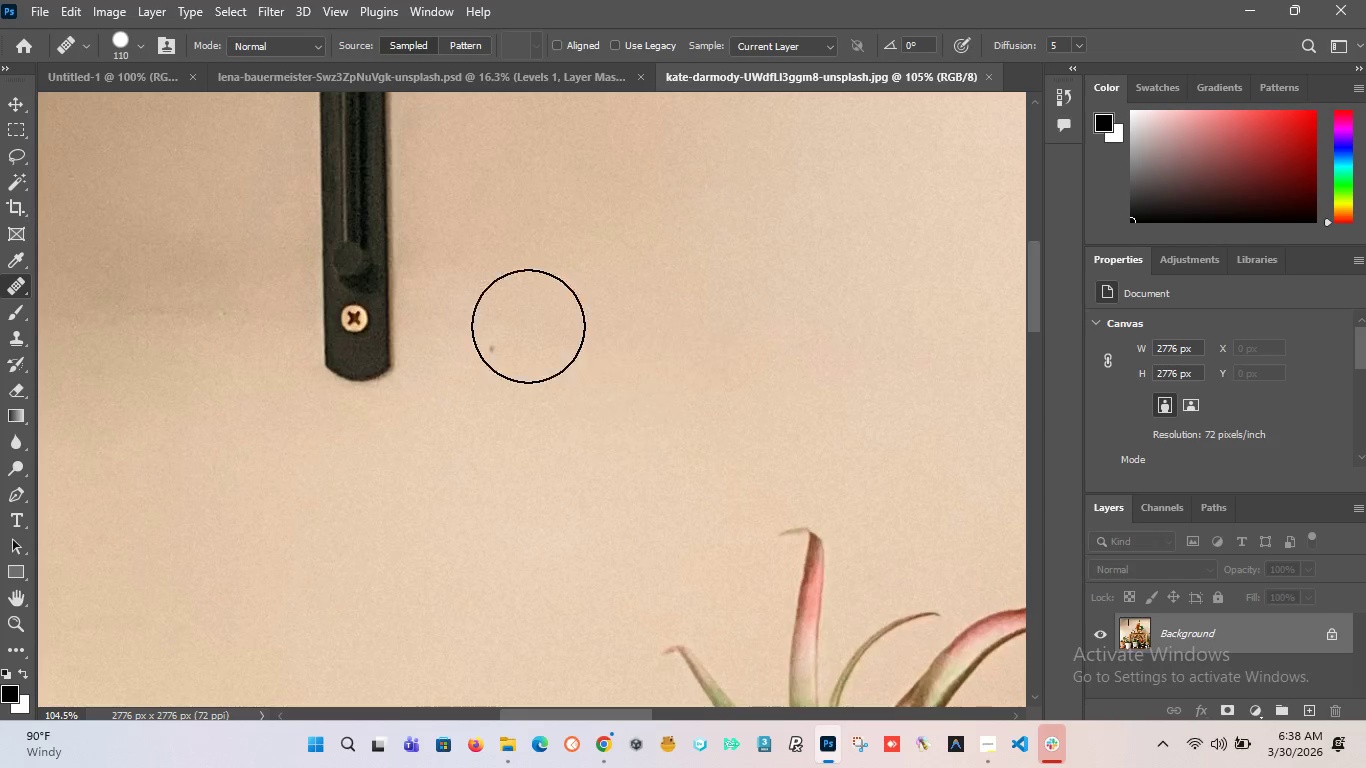 
key(Alt+AltLeft)
 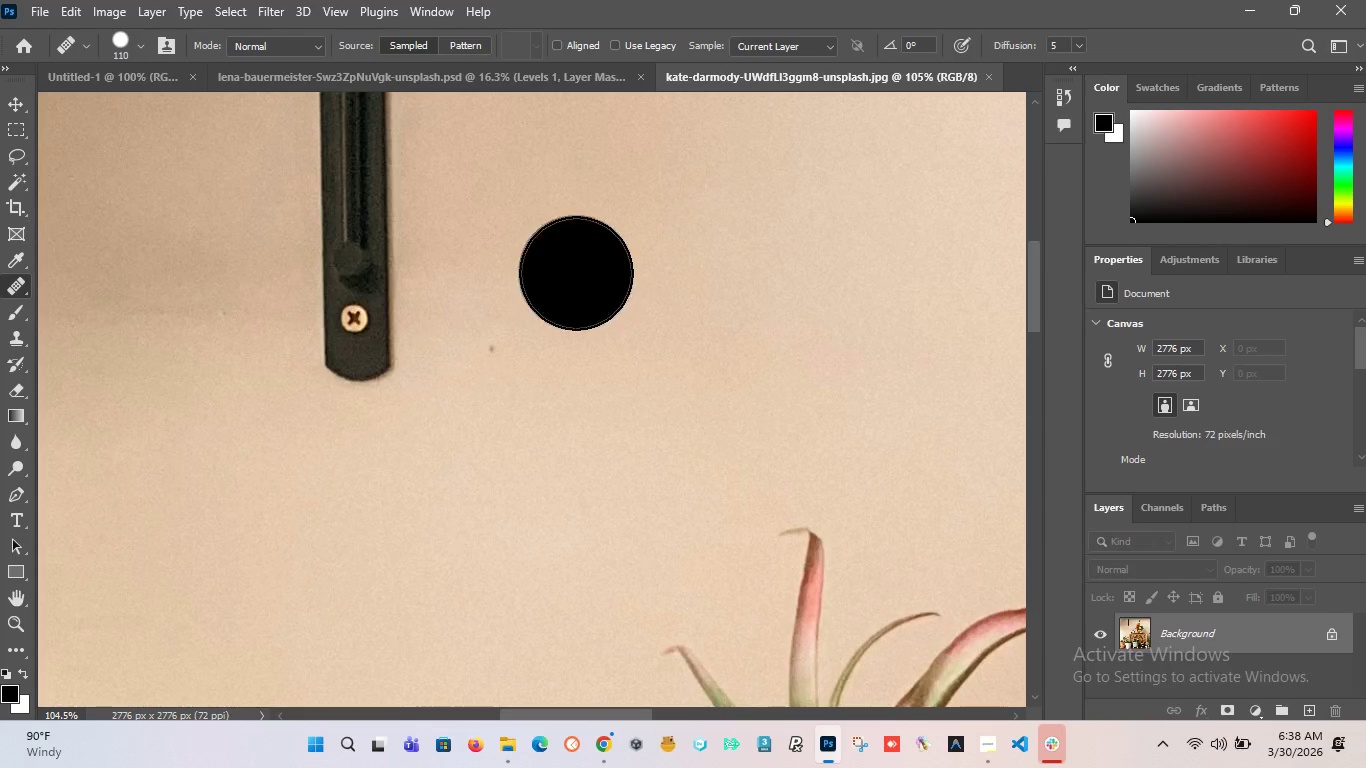 
hold_key(key=AltLeft, duration=1.09)
 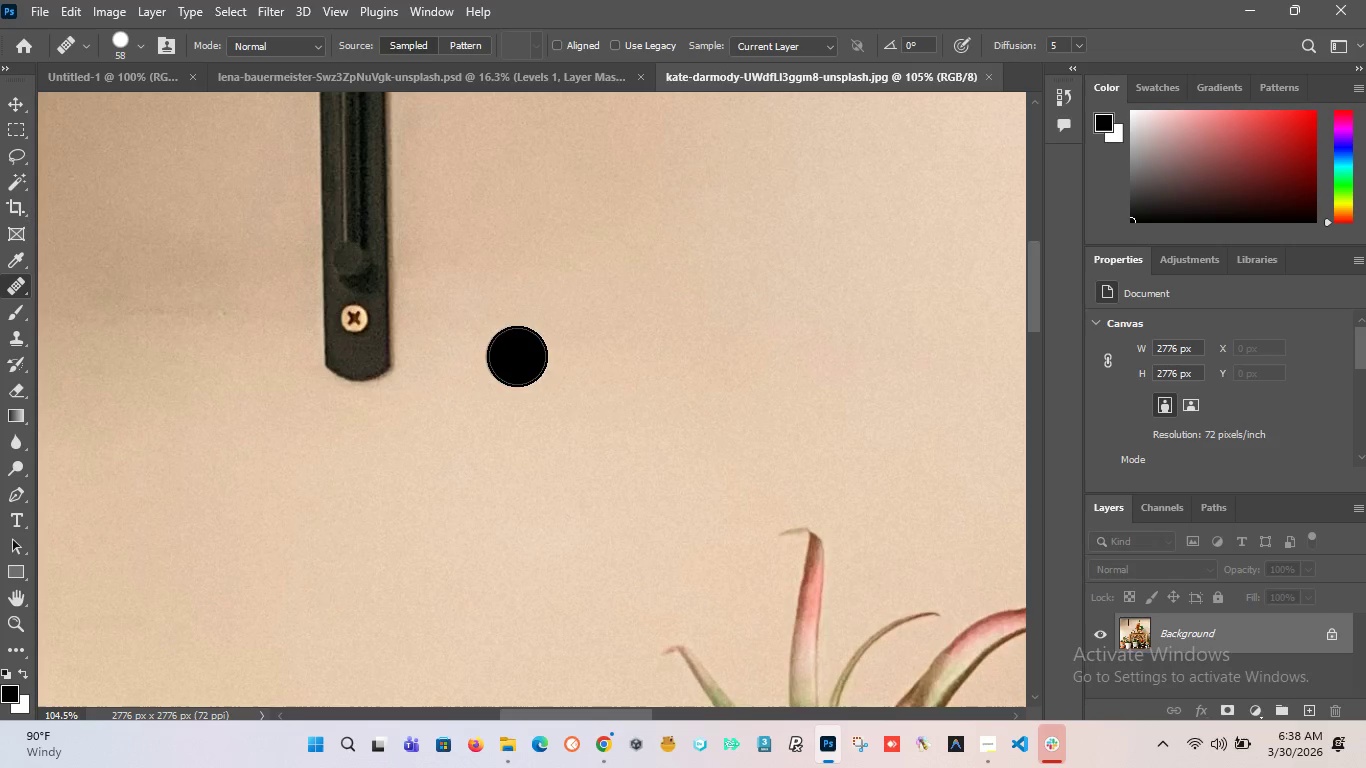 
hold_key(key=AltLeft, duration=1.27)
left_click([593, 363])
 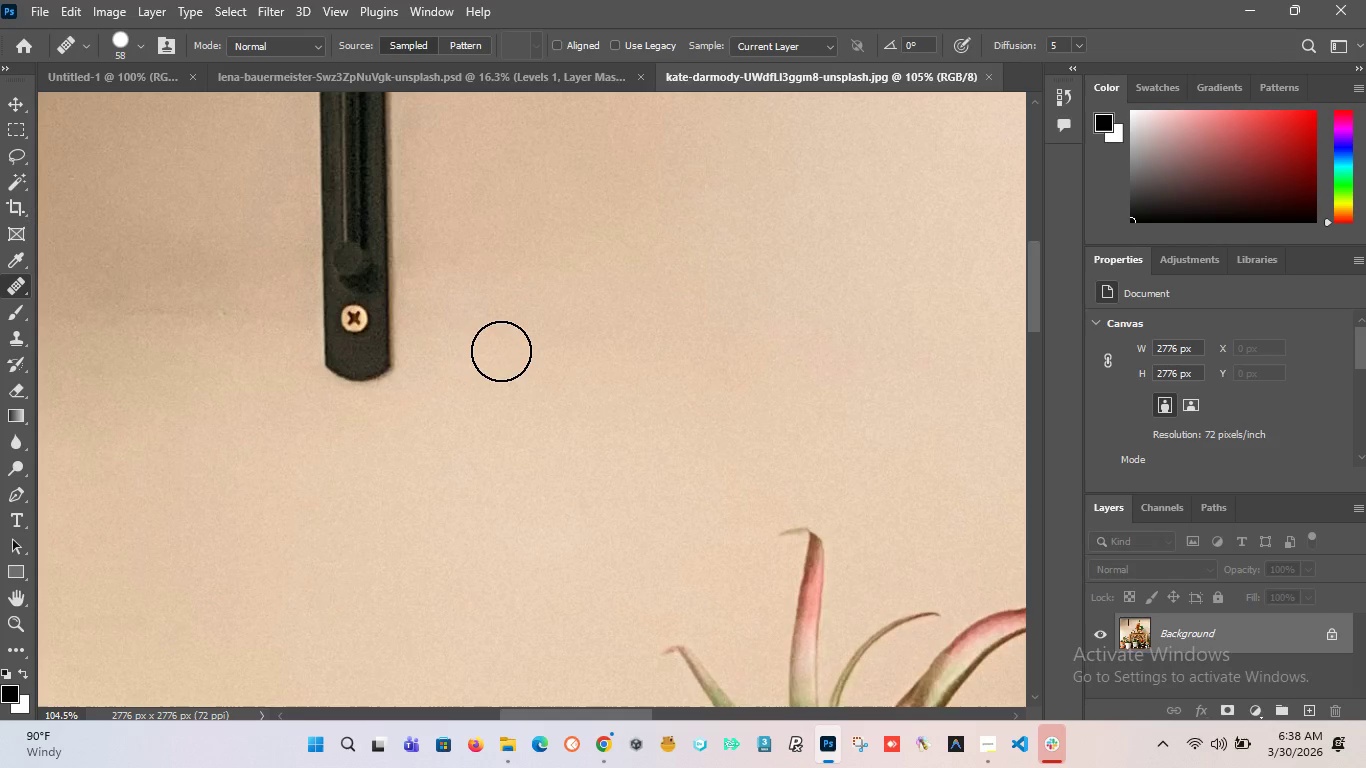 
left_click([501, 351])
 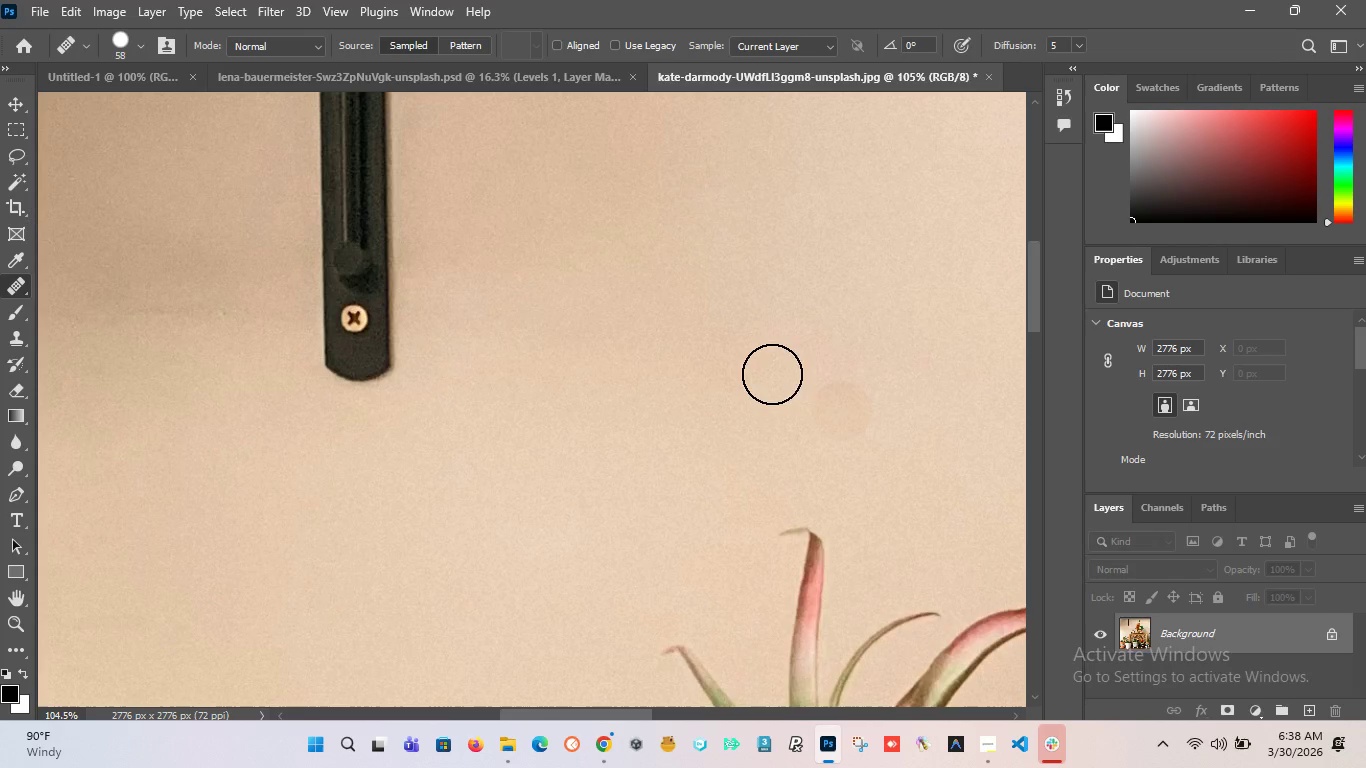 
hold_key(key=AltLeft, duration=1.51)
 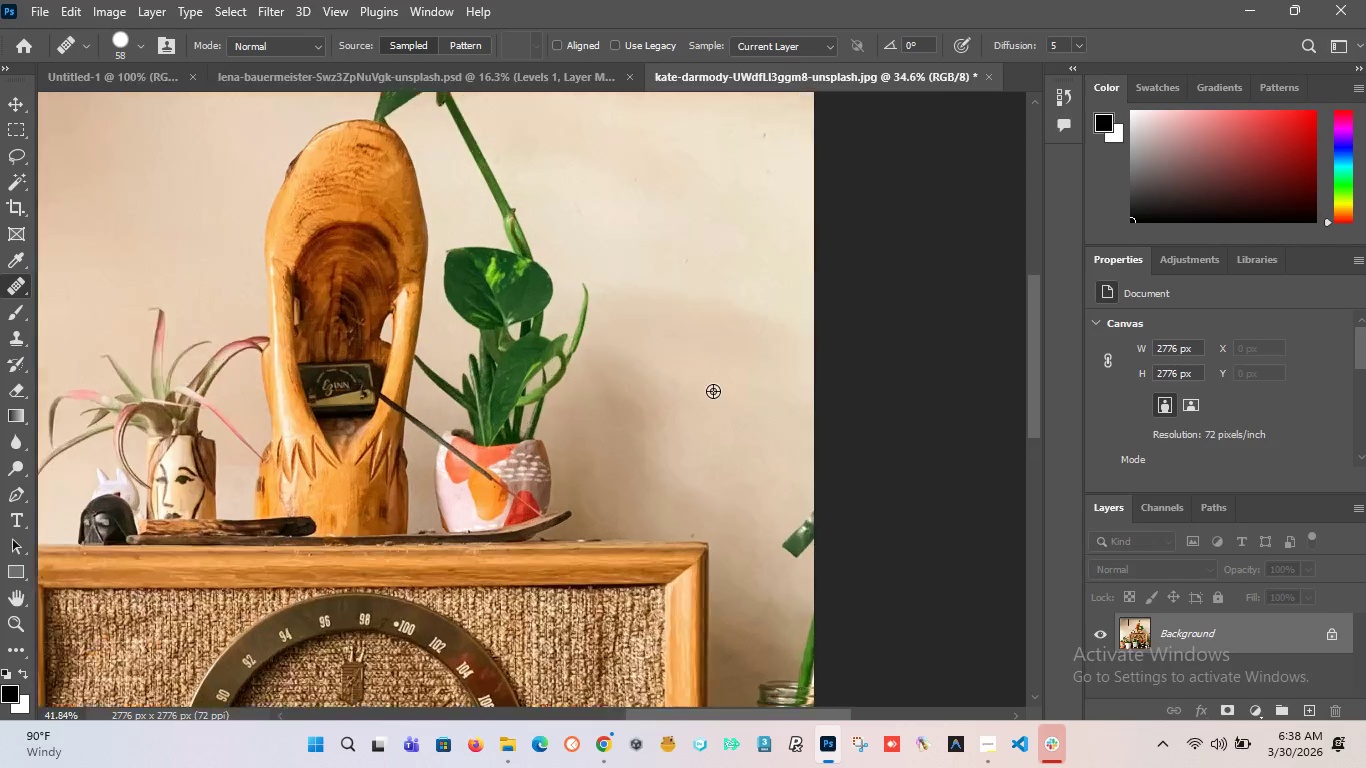 
hold_key(key=AltLeft, duration=1.52)
 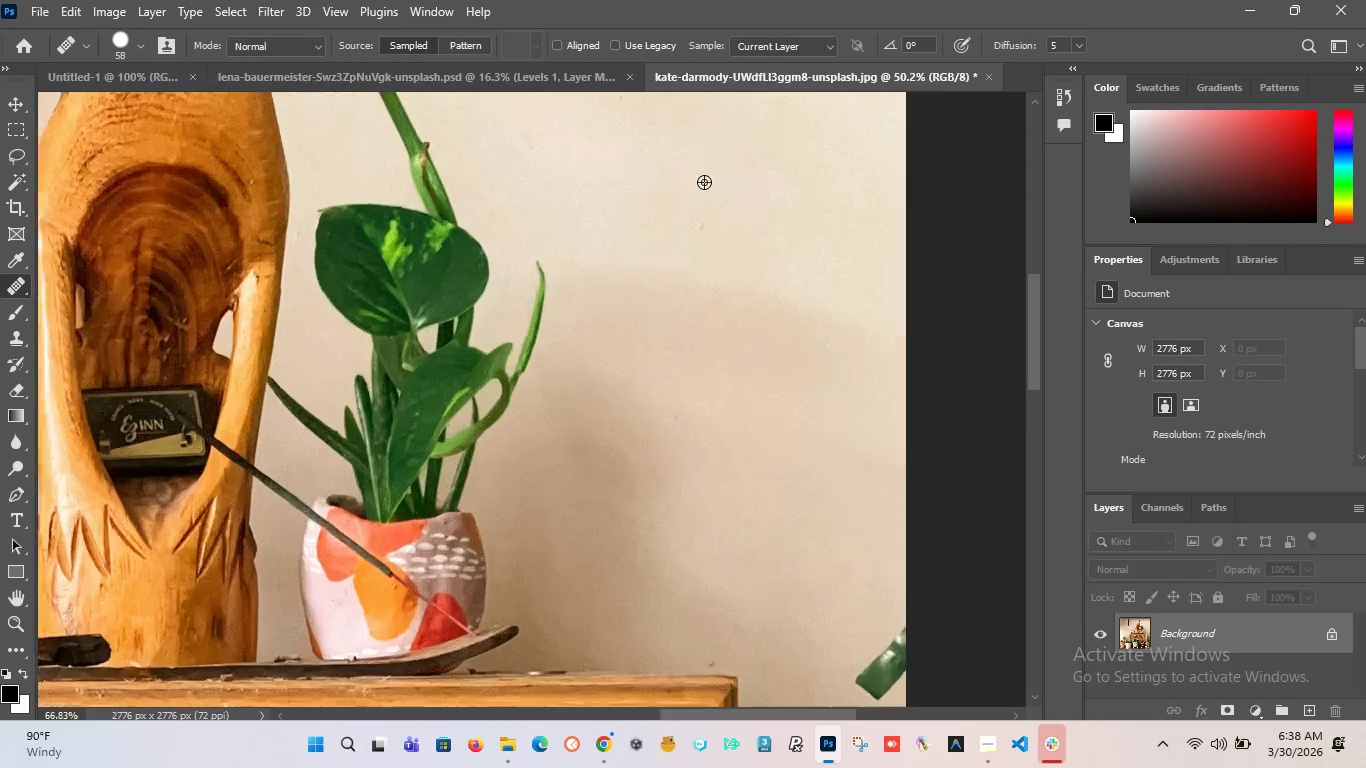 
scroll: coordinate [376, 304], scroll_direction: down, amount: 18.0
 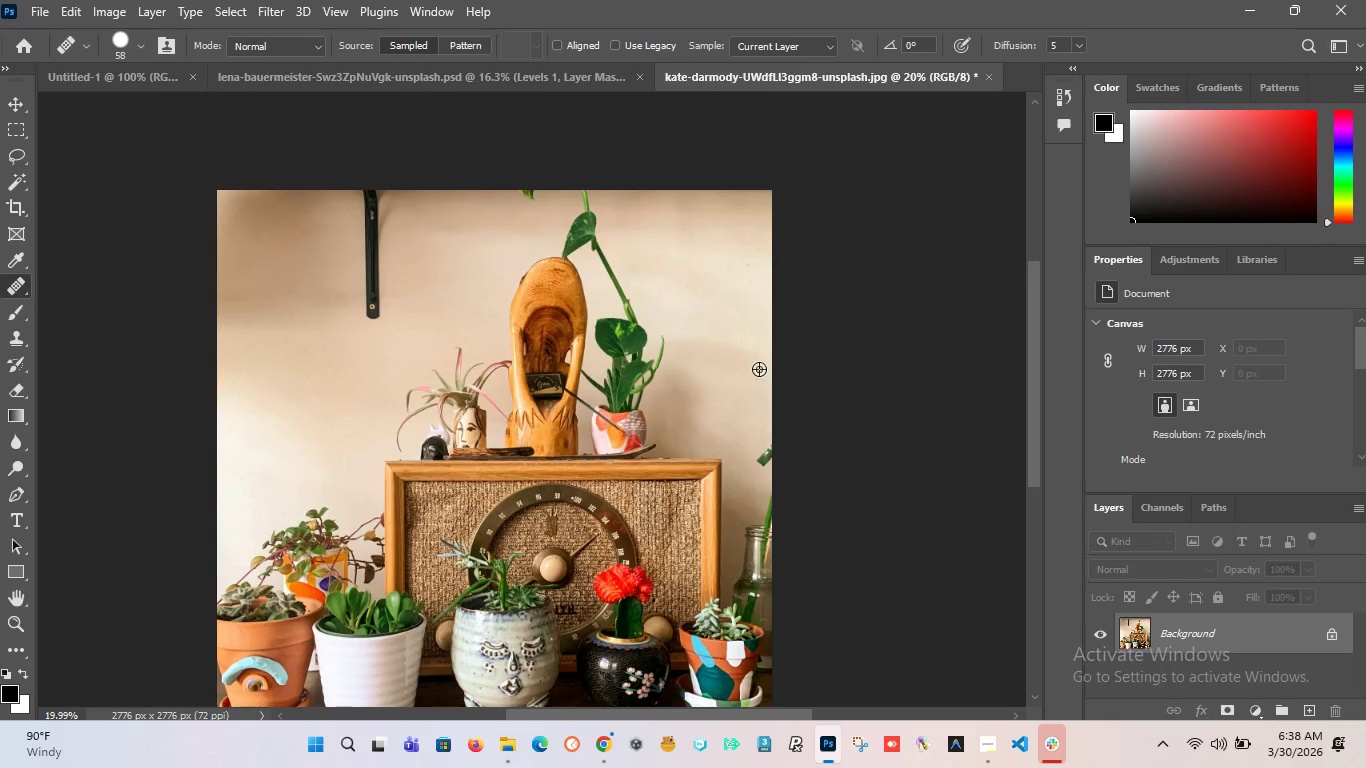 
scroll: coordinate [704, 377], scroll_direction: up, amount: 15.0
 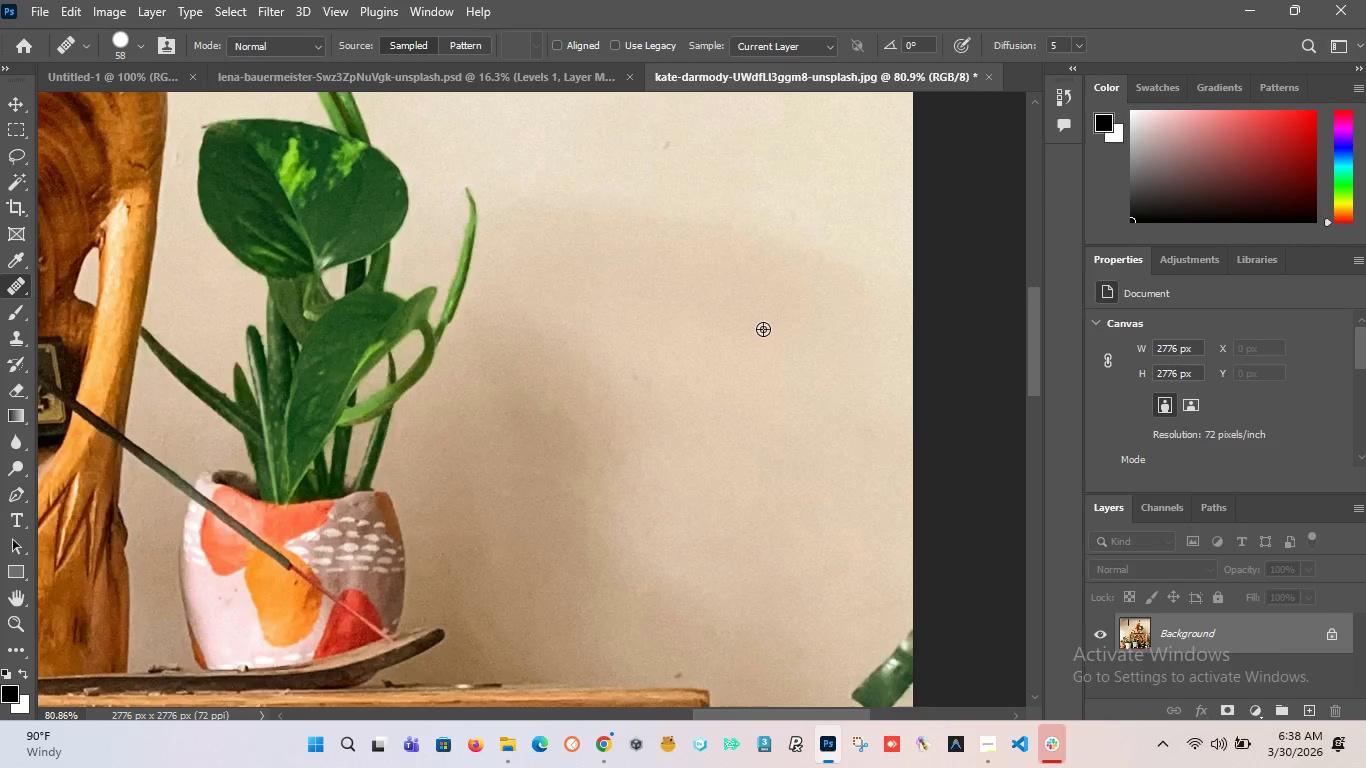 
hold_key(key=AltLeft, duration=1.34)
 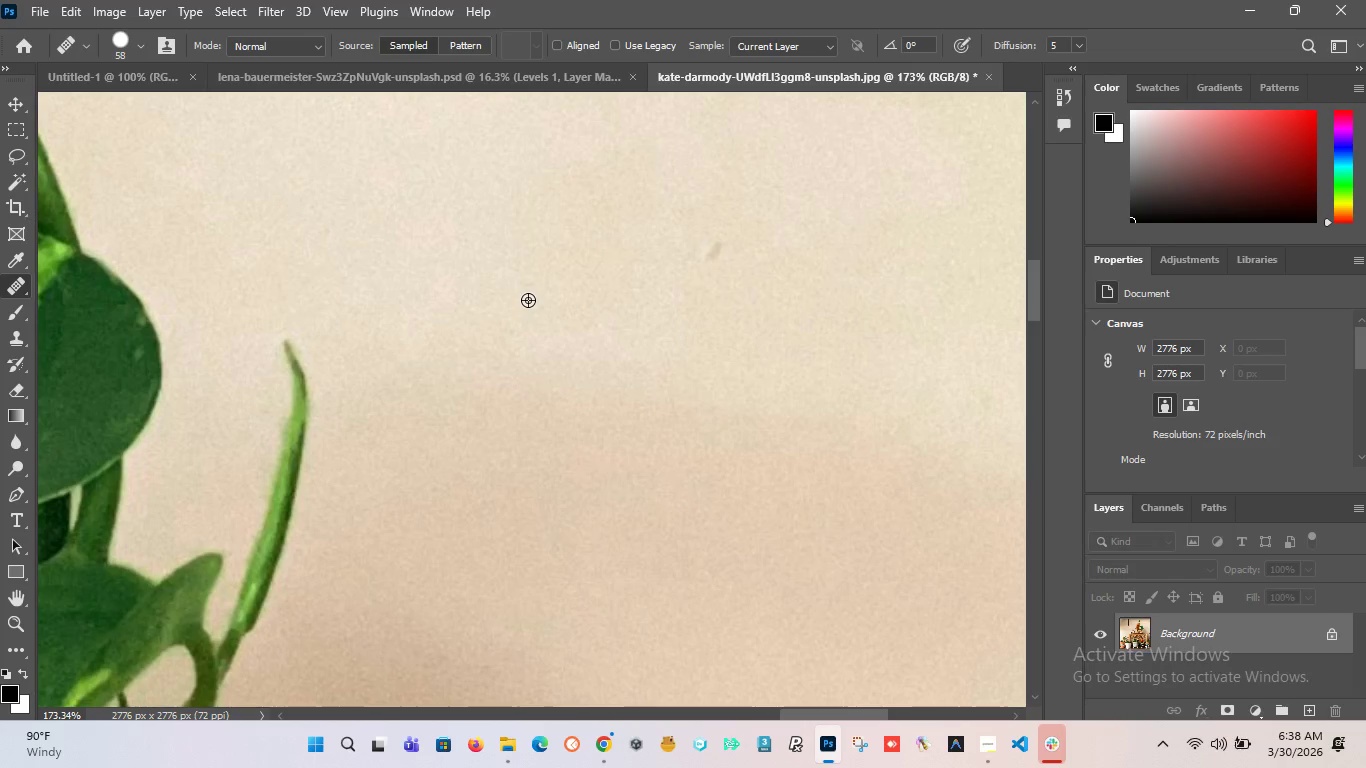 
hold_key(key=AltLeft, duration=0.61)
 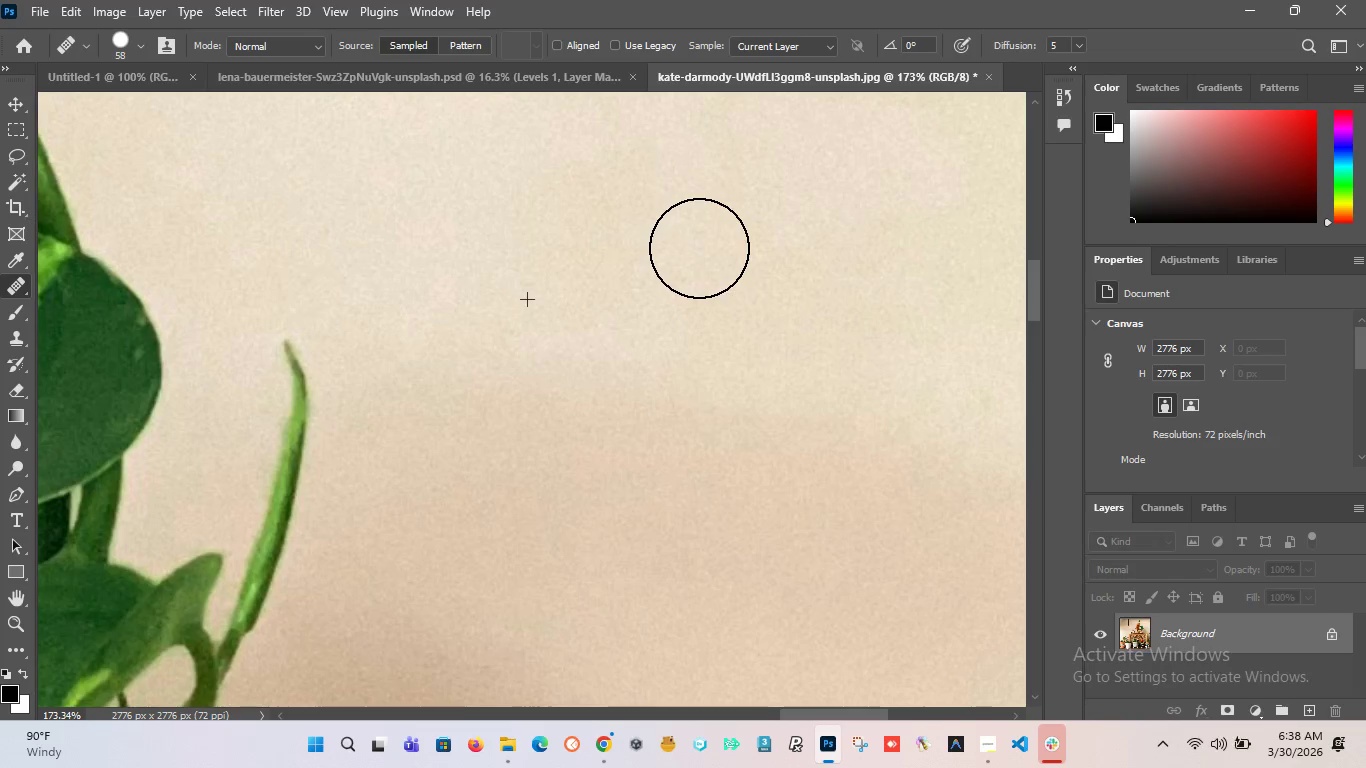 
scroll: coordinate [690, 242], scroll_direction: up, amount: 8.0
 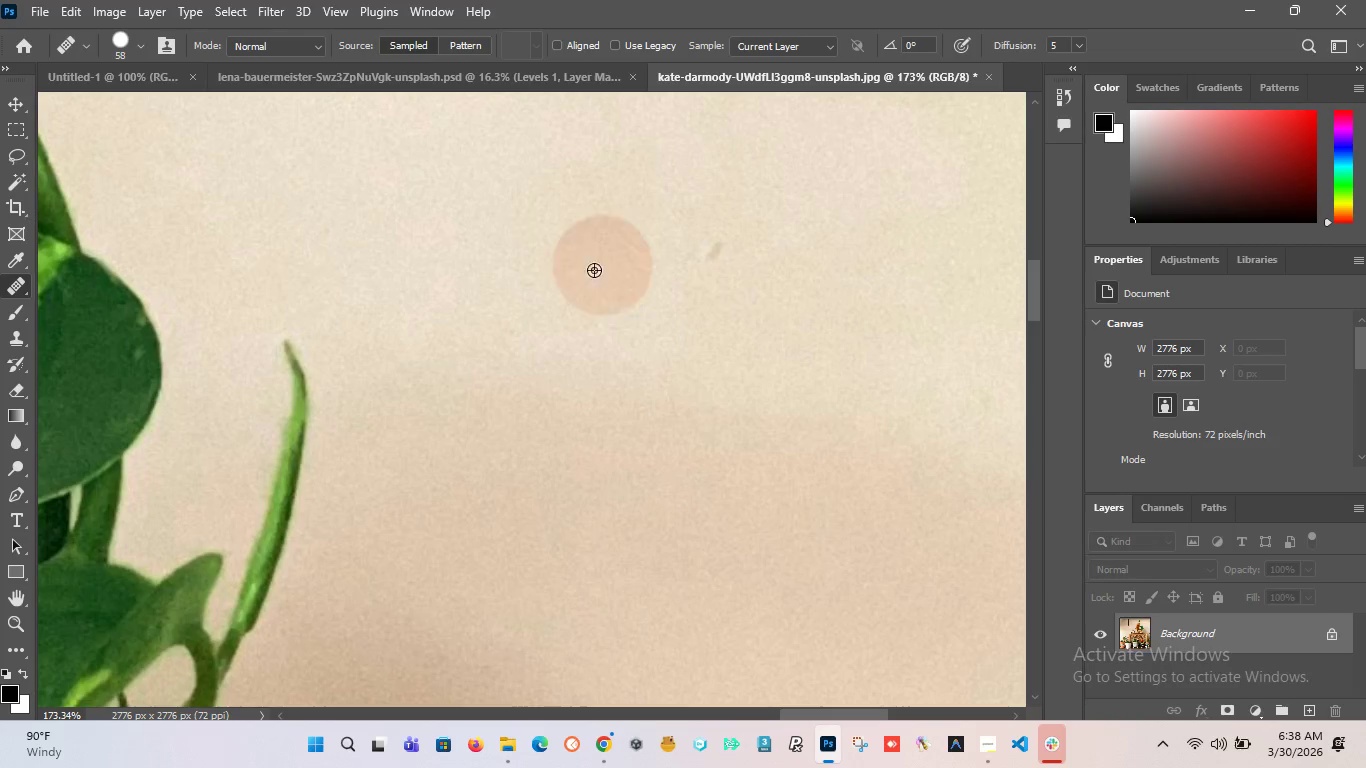 
left_click([528, 300])
 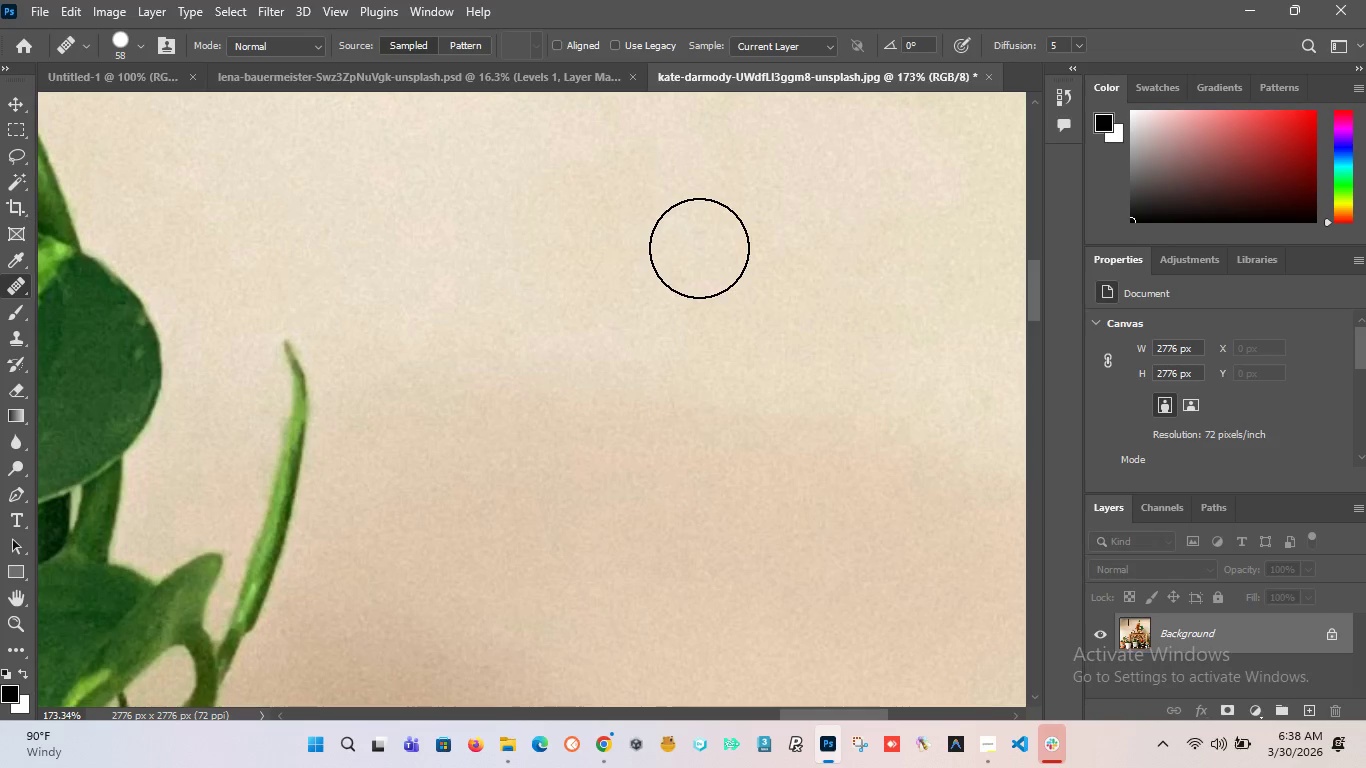 
left_click([699, 248])
 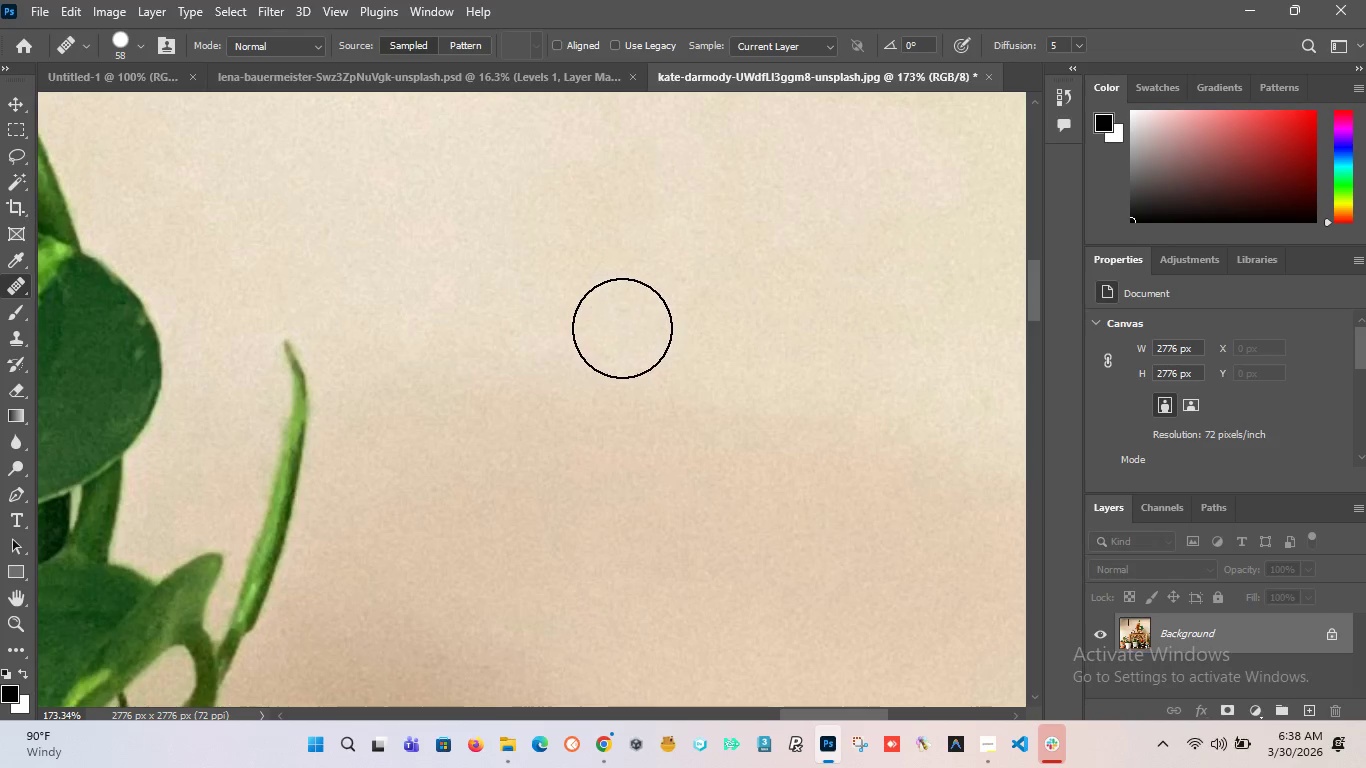 
hold_key(key=AltLeft, duration=1.52)
hold_key(key=AltLeft, duration=1.5)
scroll: coordinate [681, 240], scroll_direction: down, amount: 12.0
 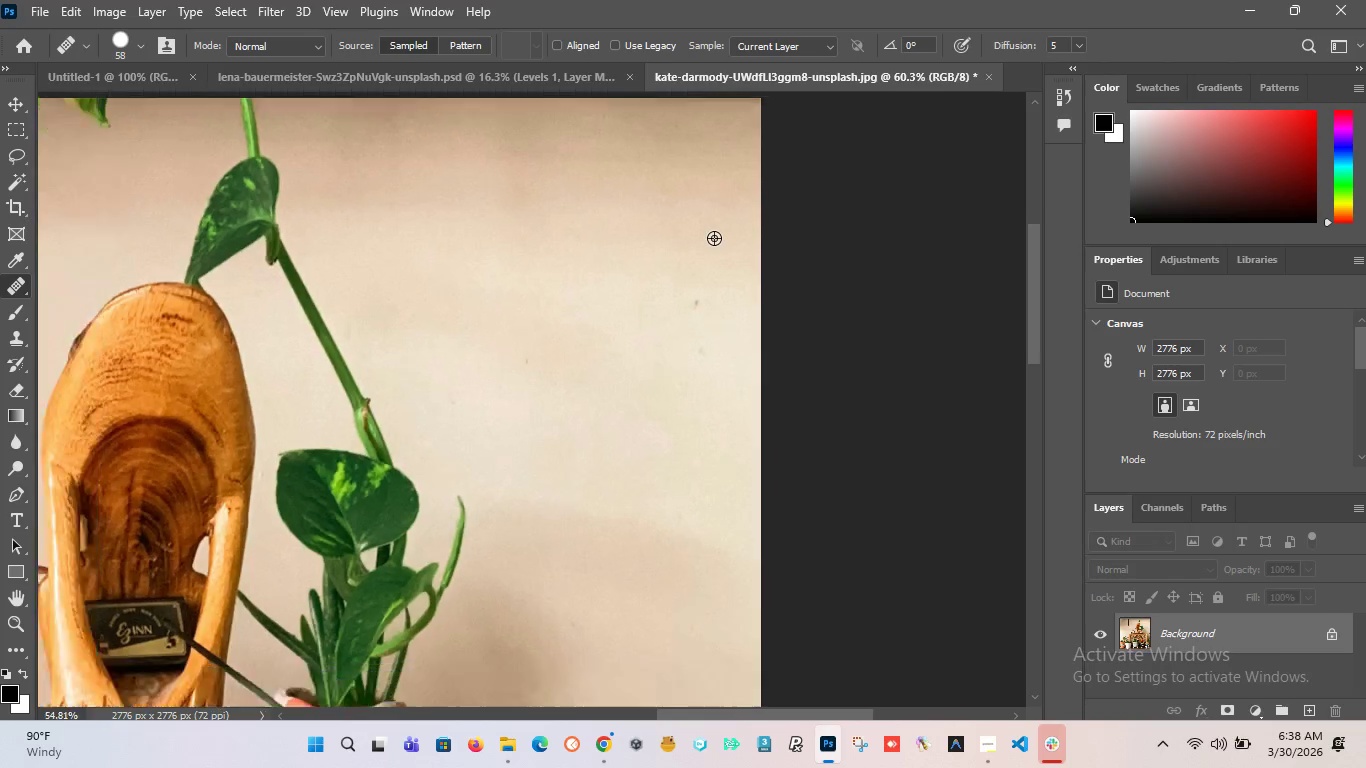 
key(Alt+AltLeft)
 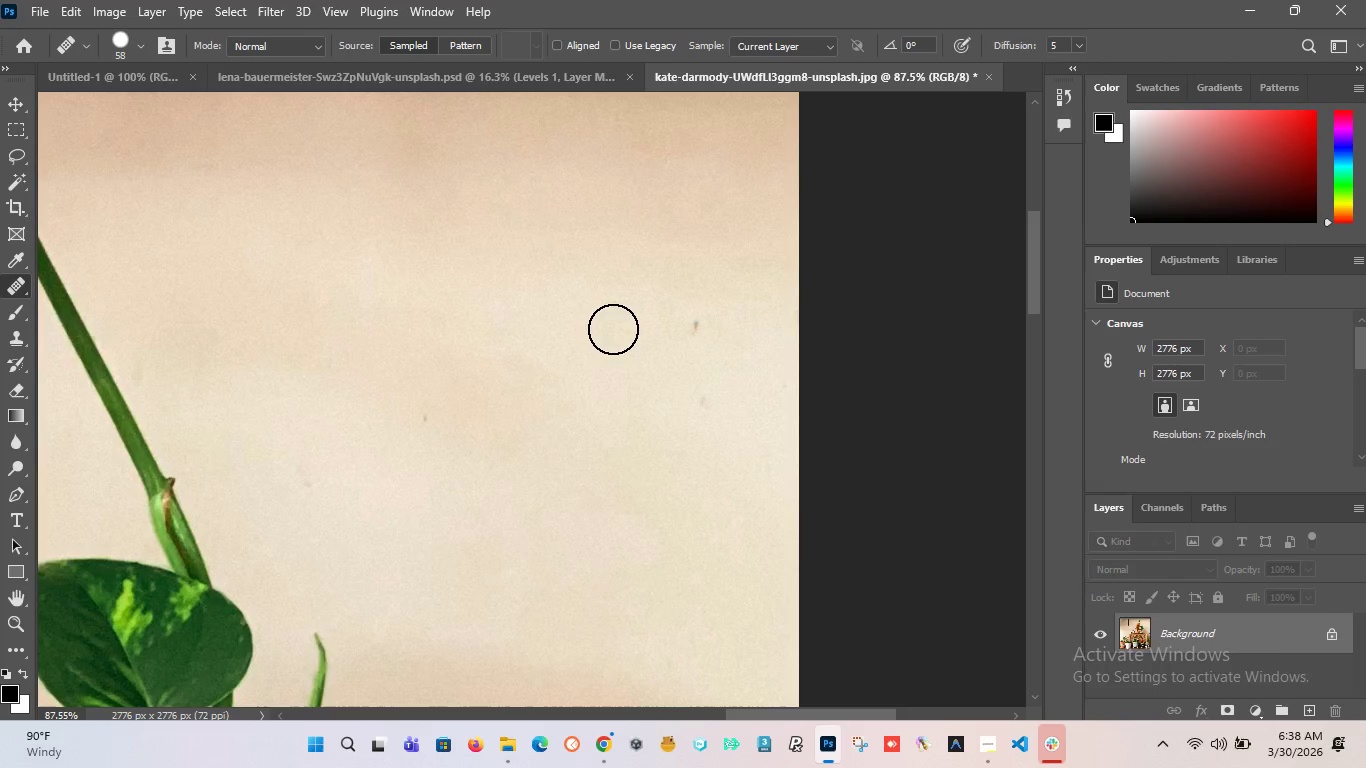 
key(Alt+AltLeft)
 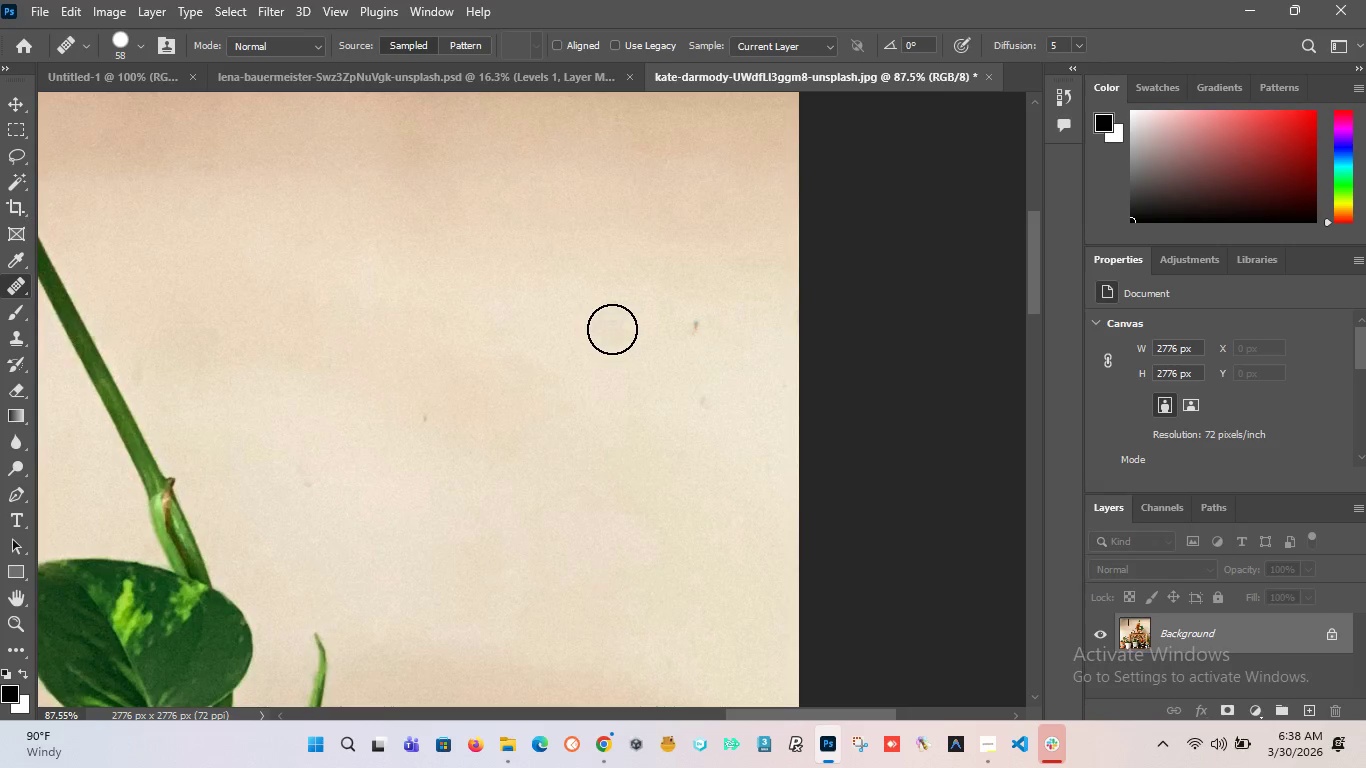 
hold_key(key=AltLeft, duration=0.59)
 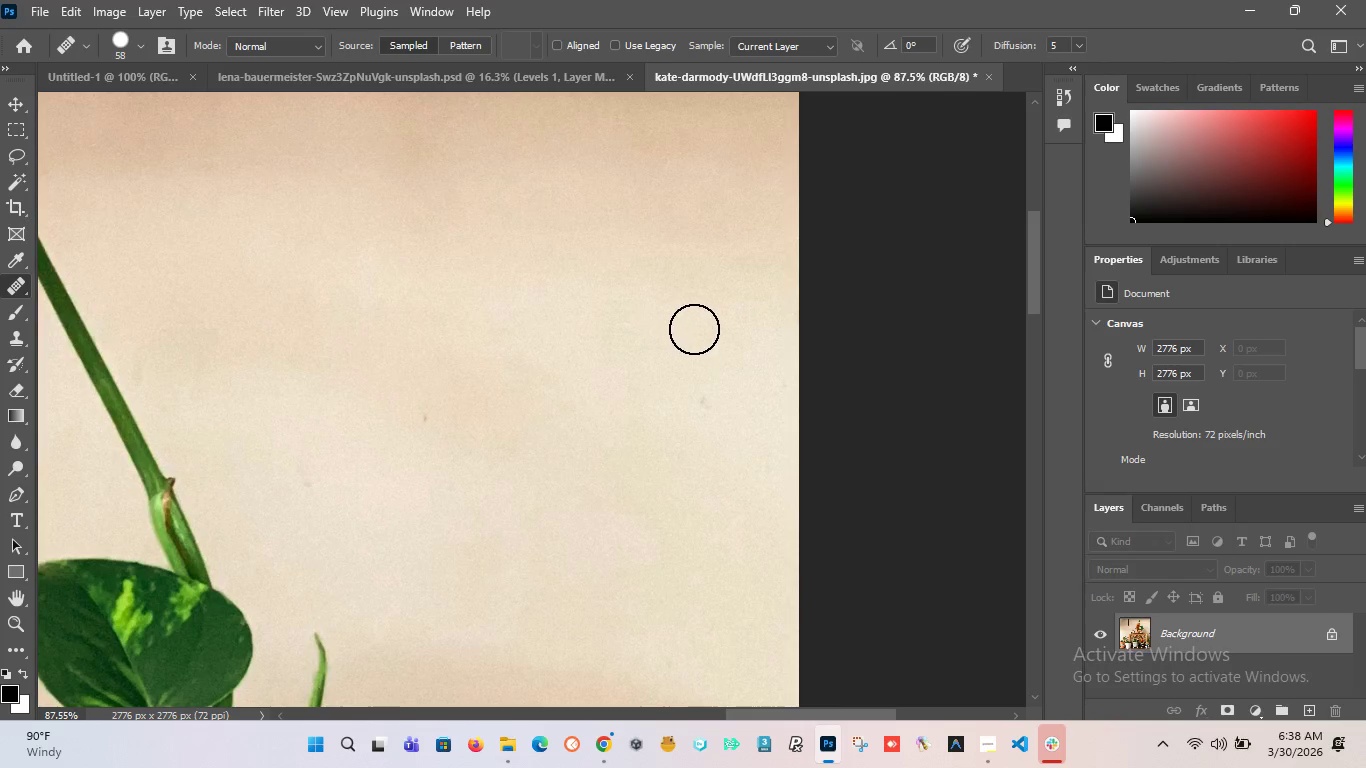 
scroll: coordinate [694, 263], scroll_direction: up, amount: 4.0
 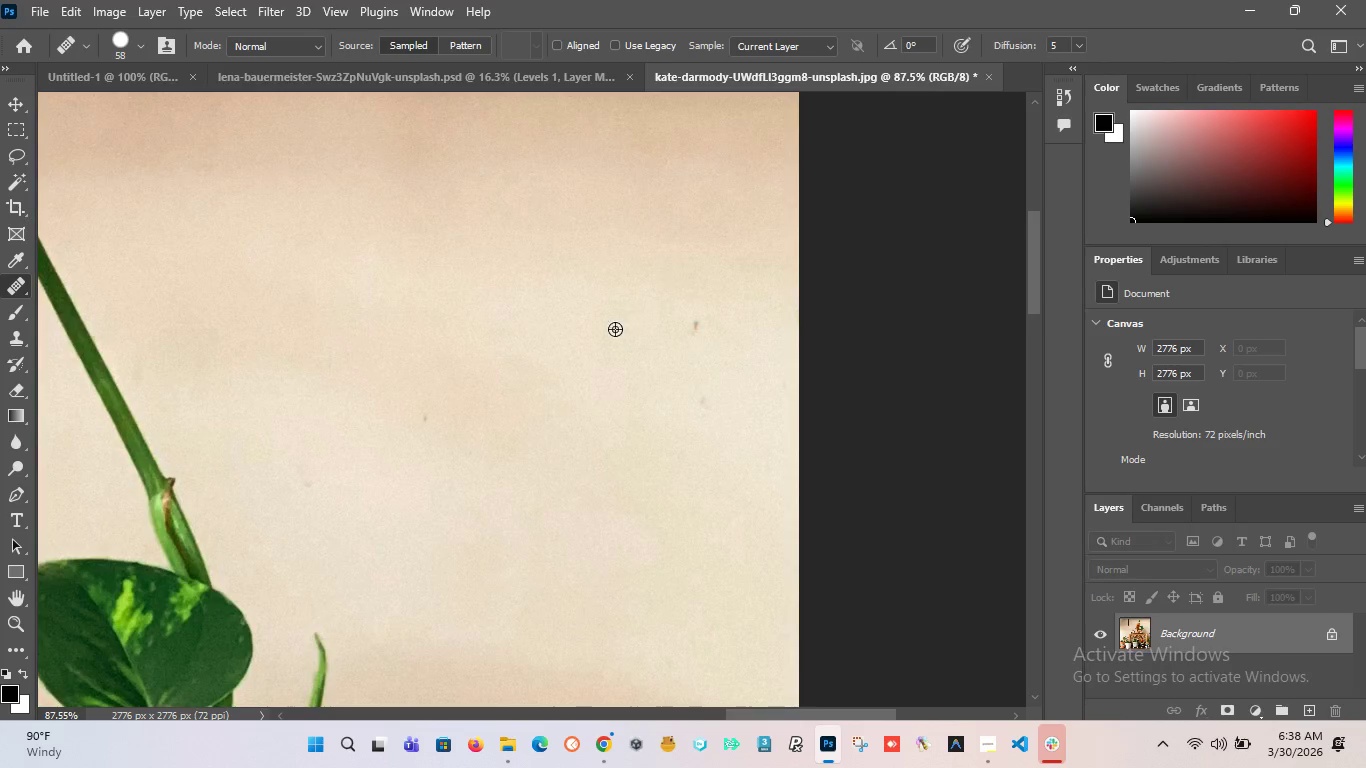 
left_click([572, 328])
 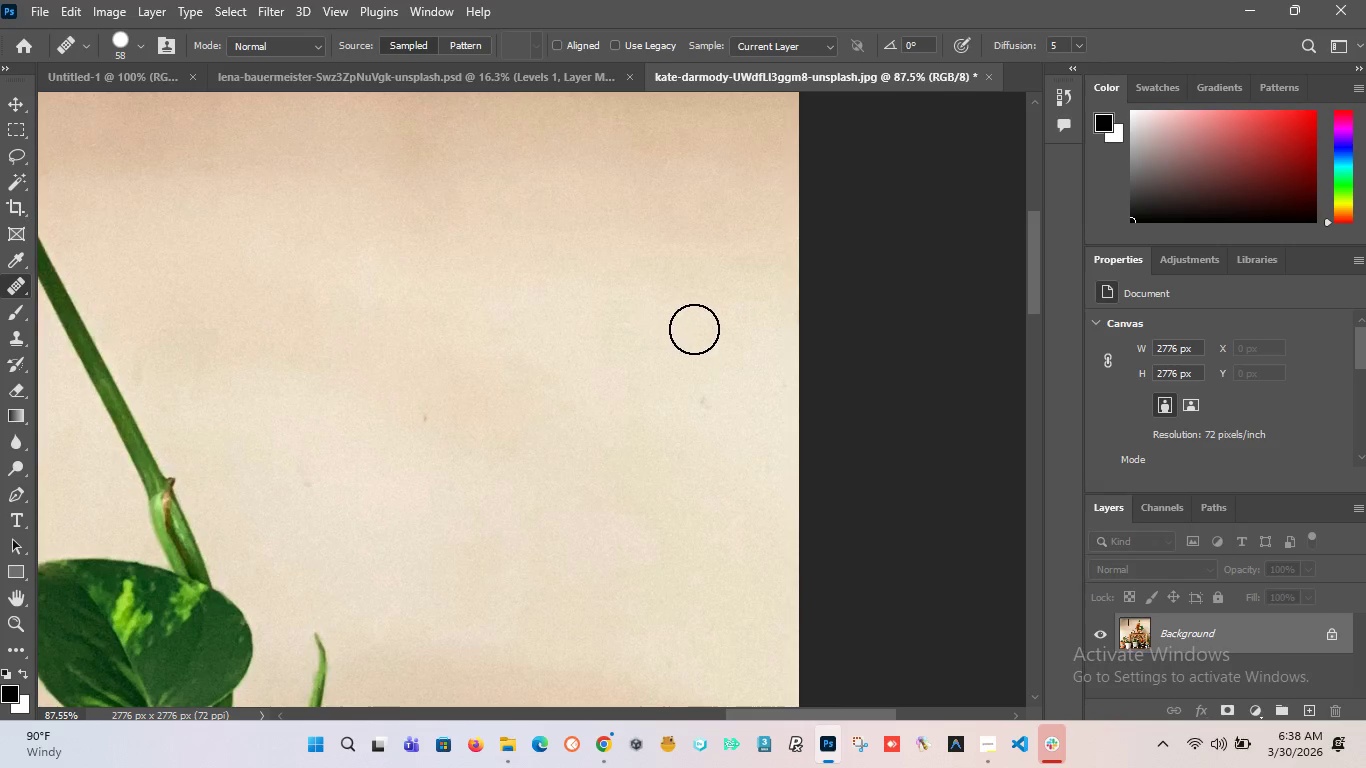 
left_click([695, 330])
 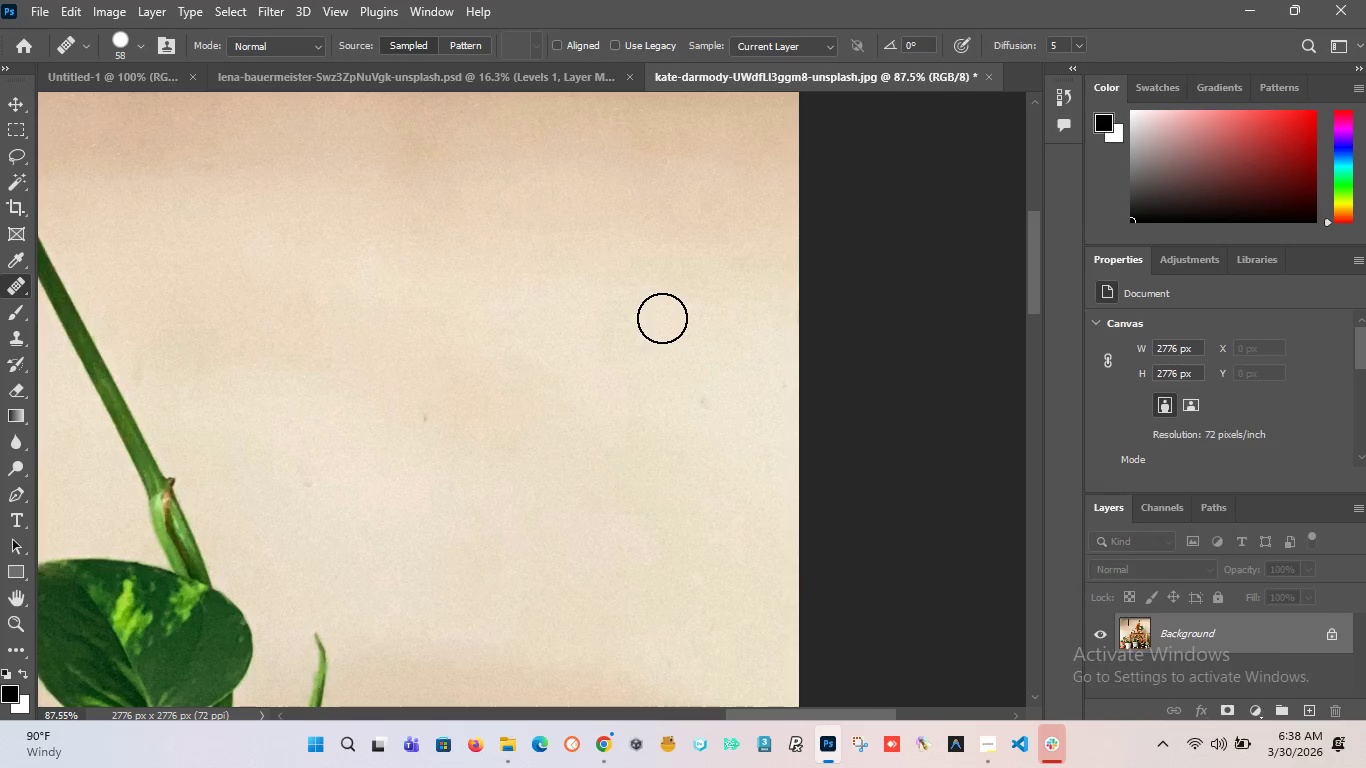 
hold_key(key=AltLeft, duration=1.52)
 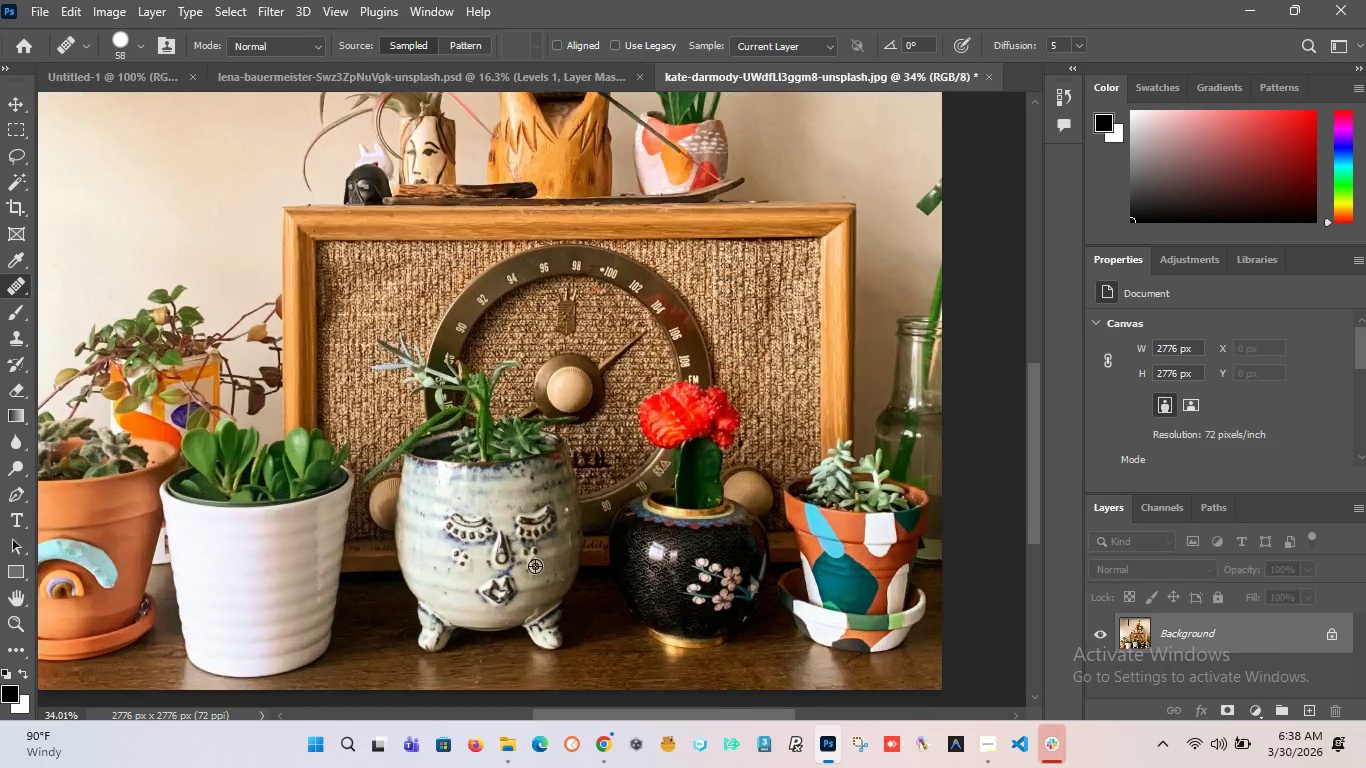 
hold_key(key=AltLeft, duration=1.5)
 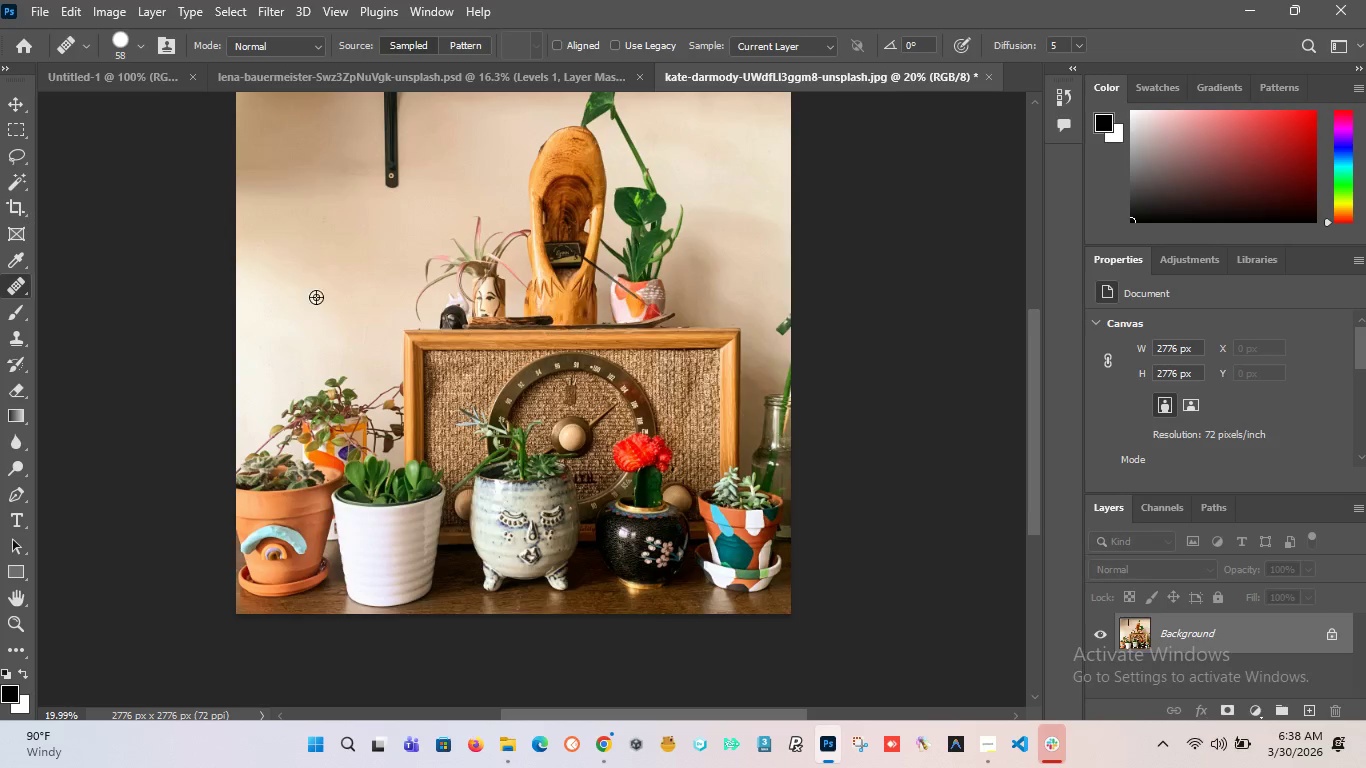 
scroll: coordinate [673, 309], scroll_direction: down, amount: 21.0
 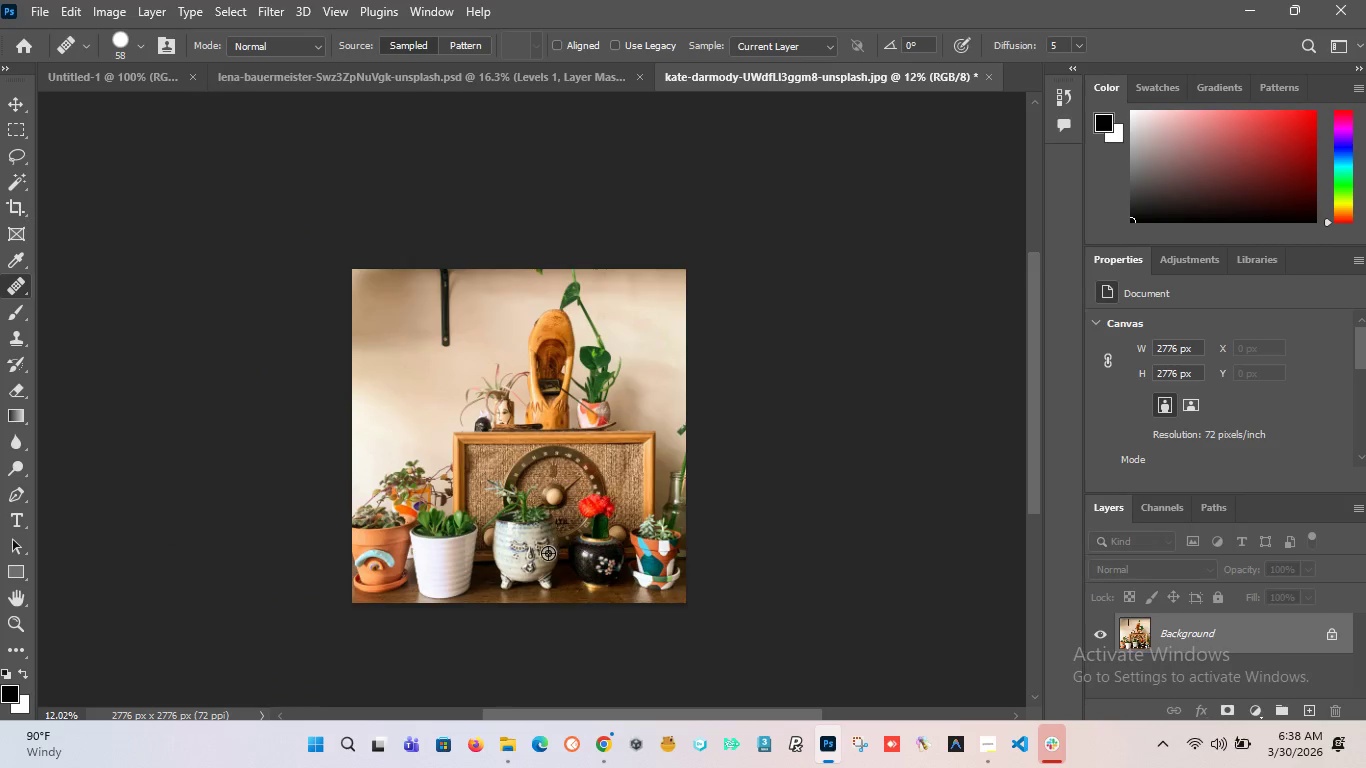 
hold_key(key=AltLeft, duration=1.51)
scroll: coordinate [563, 527], scroll_direction: up, amount: 6.0
 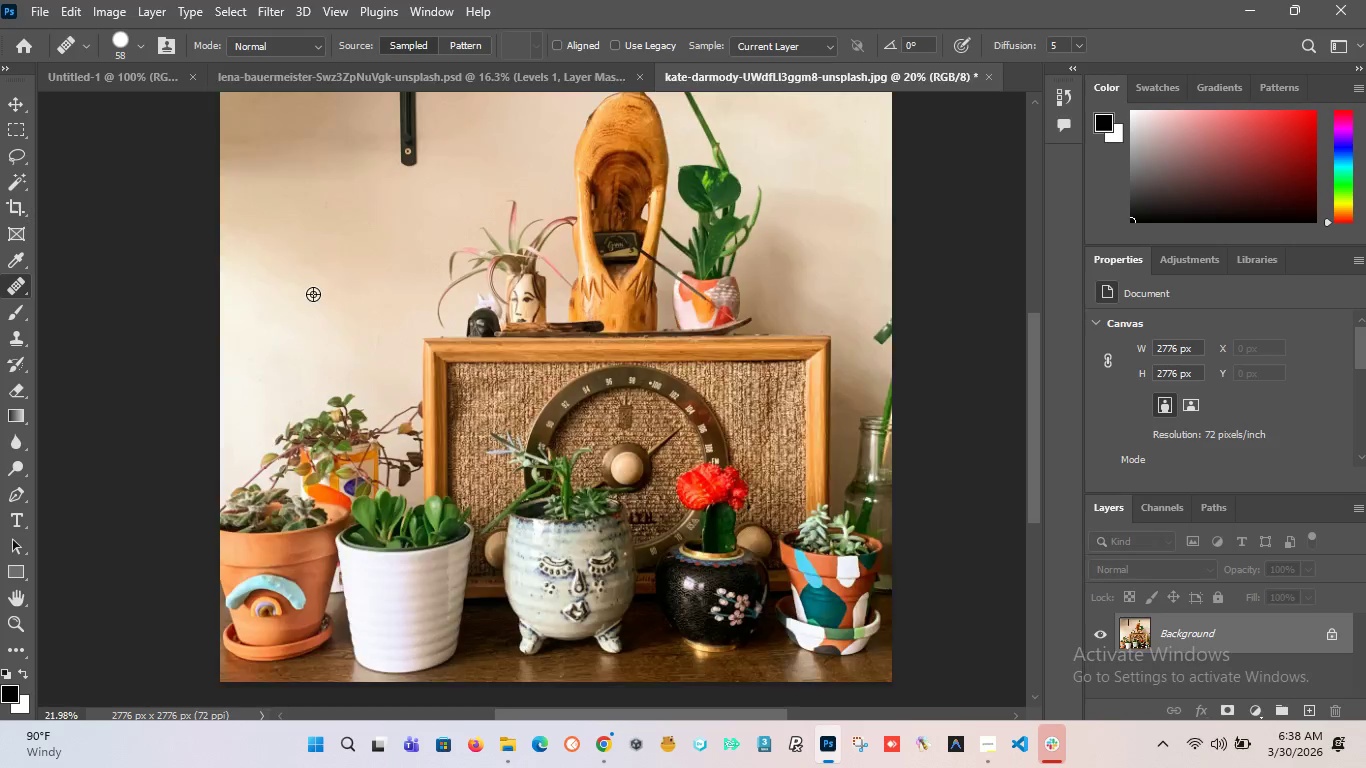 
hold_key(key=AltLeft, duration=1.24)
 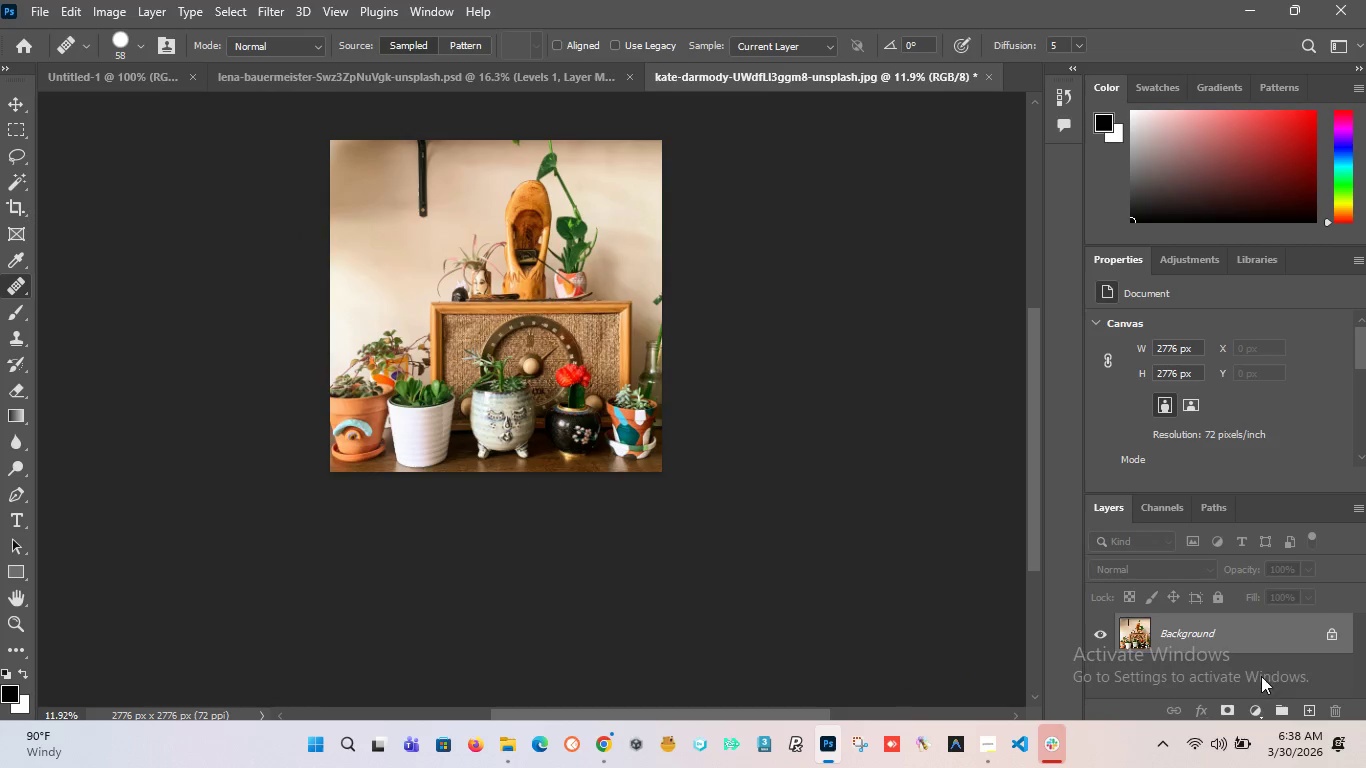 
scroll: coordinate [313, 294], scroll_direction: up, amount: 10.0
 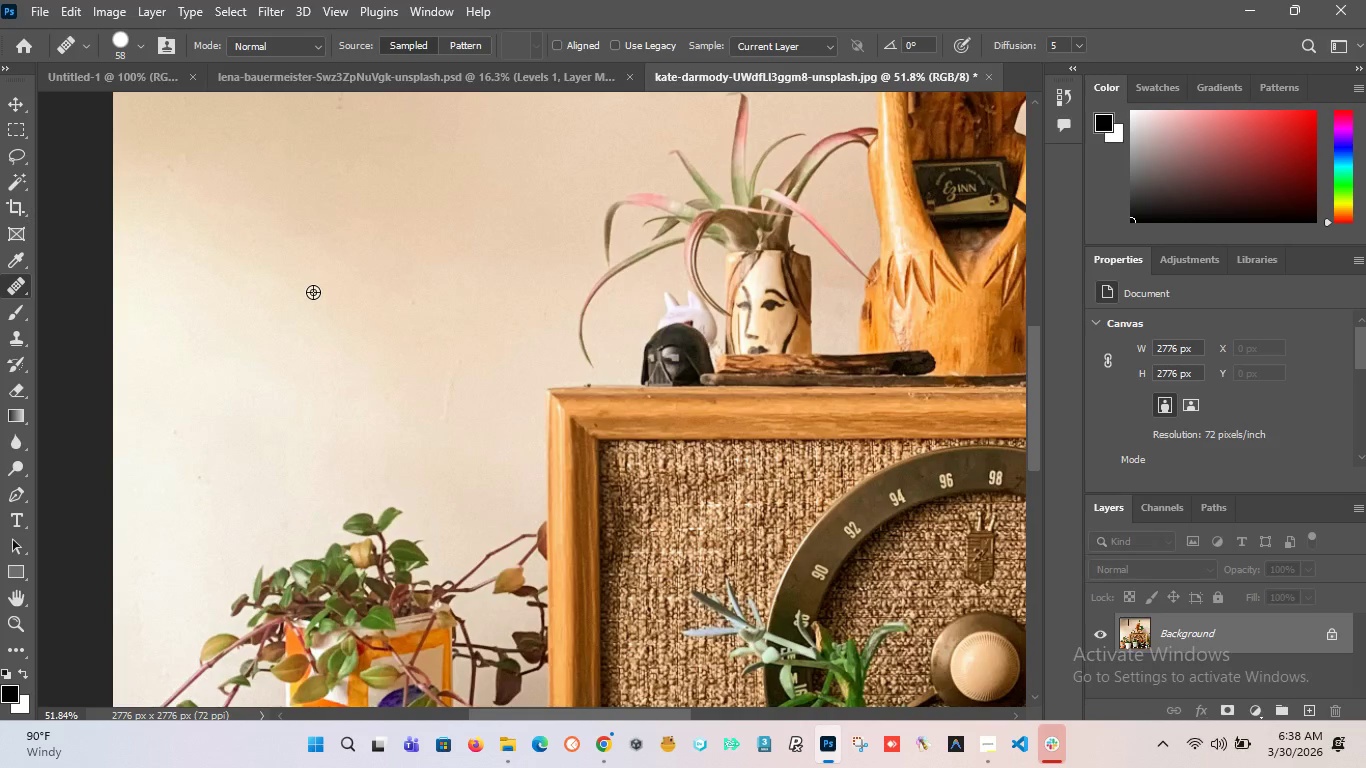 
scroll: coordinate [395, 276], scroll_direction: down, amount: 16.0
 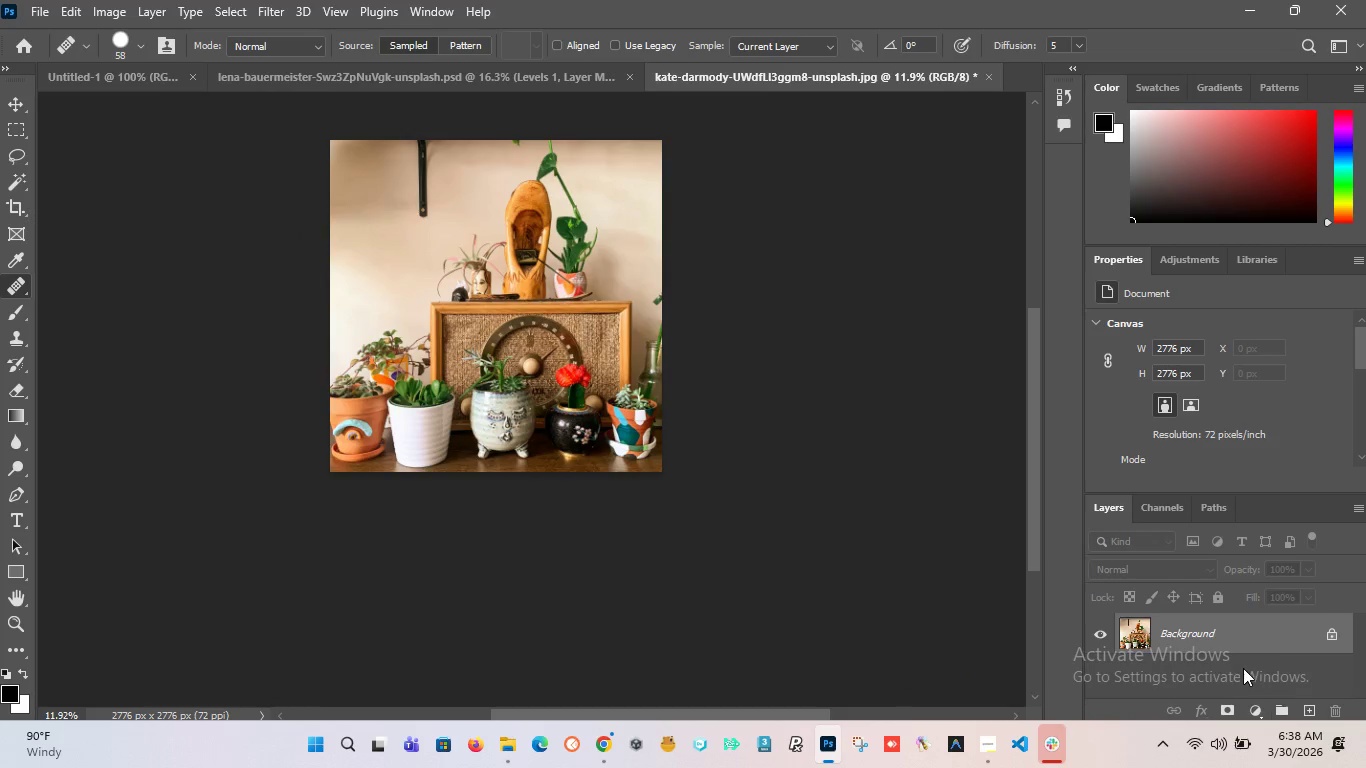 
left_click([1255, 706])
 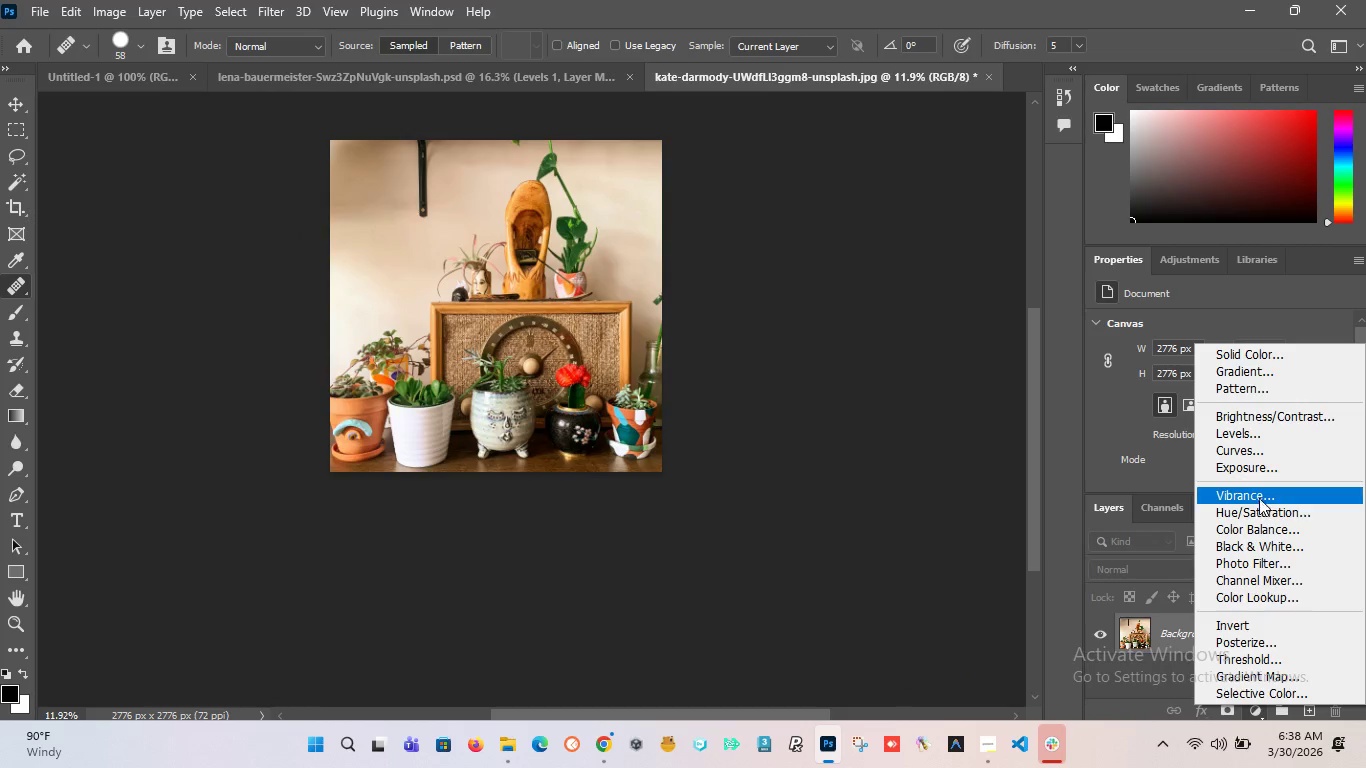 
left_click([1252, 416])
 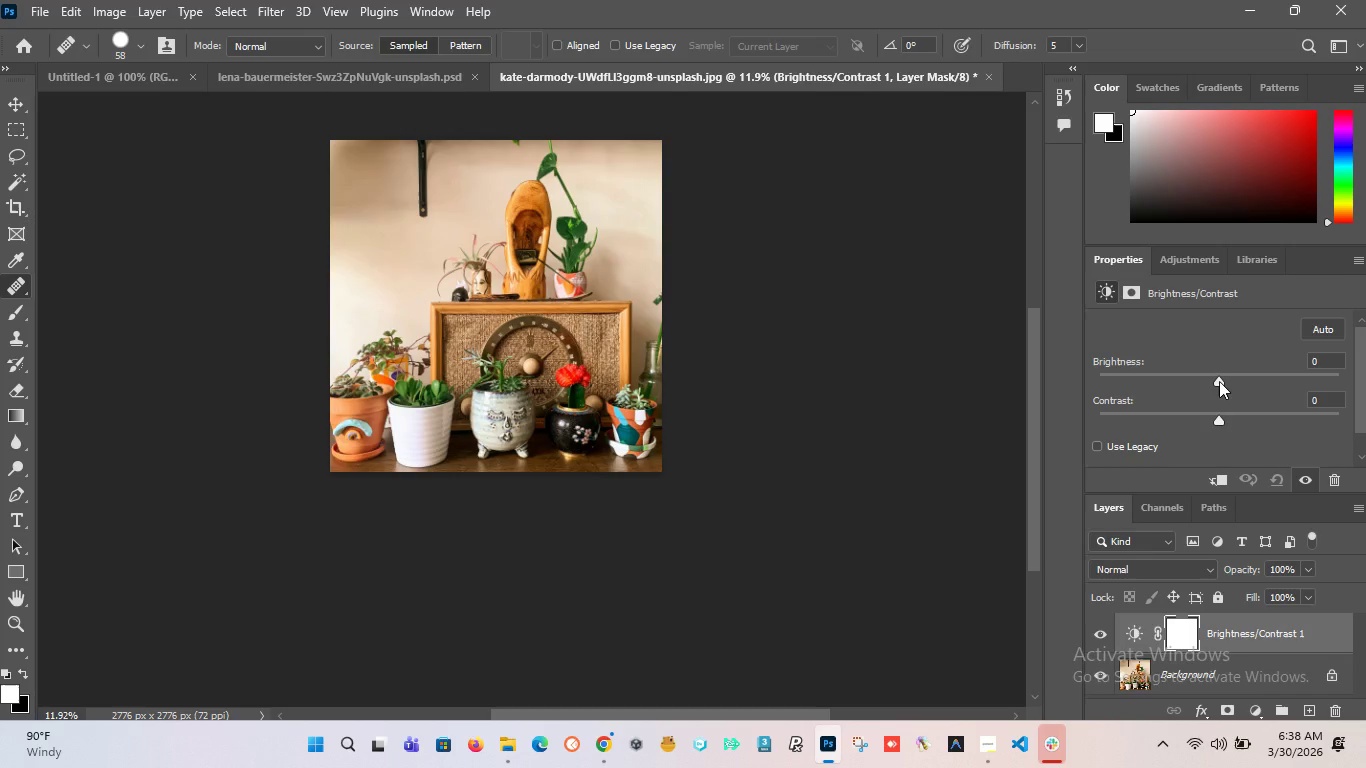 
left_click_drag(start_coordinate=[1219, 381], to_coordinate=[1236, 388])
 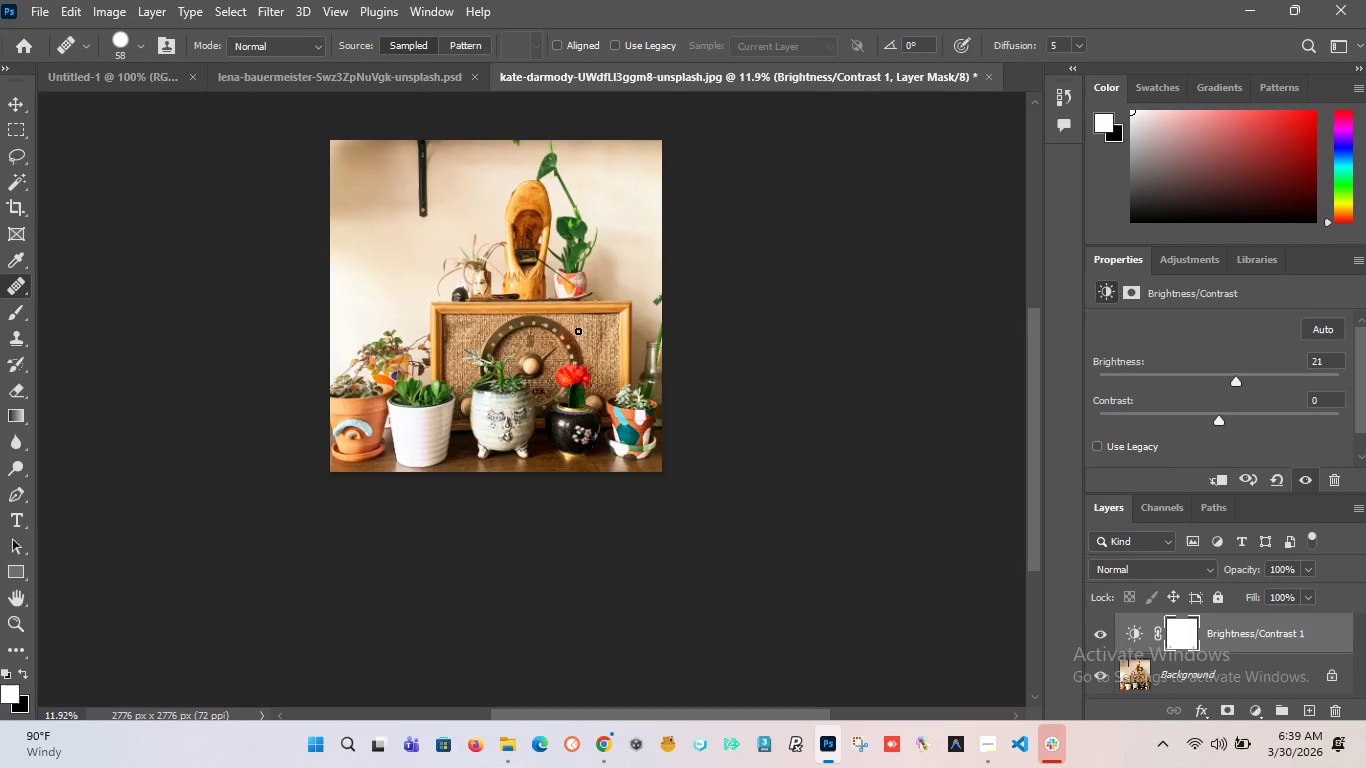 
hold_key(key=AltLeft, duration=0.92)
 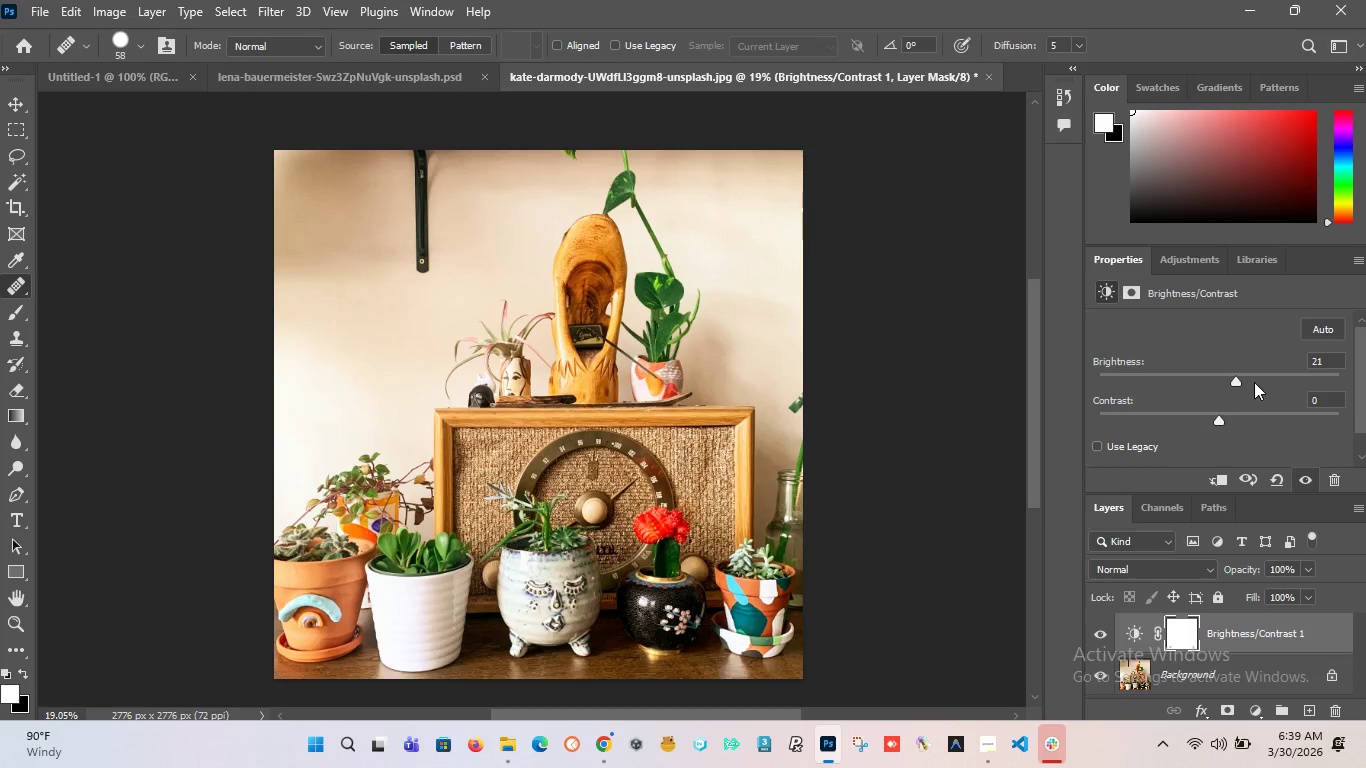 
scroll: coordinate [425, 294], scroll_direction: up, amount: 9.0
 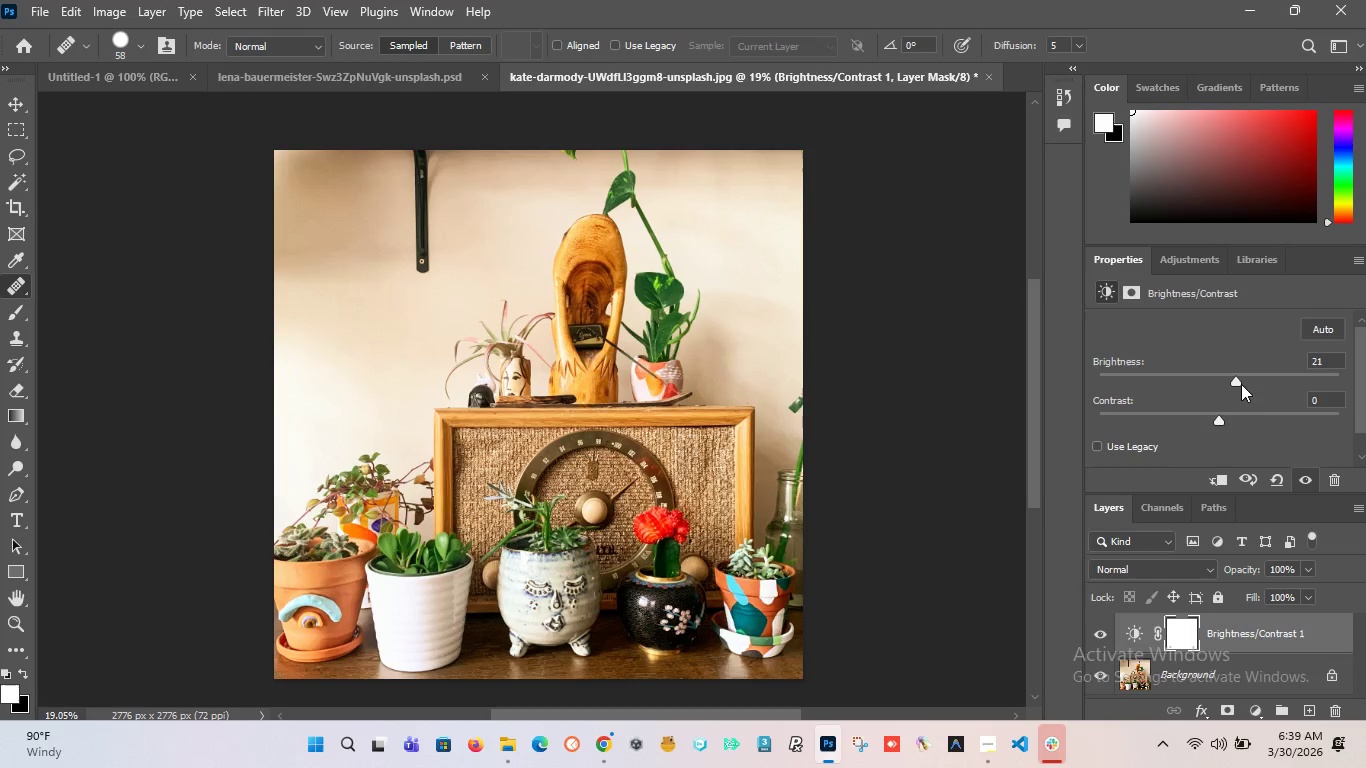 
left_click_drag(start_coordinate=[1233, 384], to_coordinate=[1241, 391])
 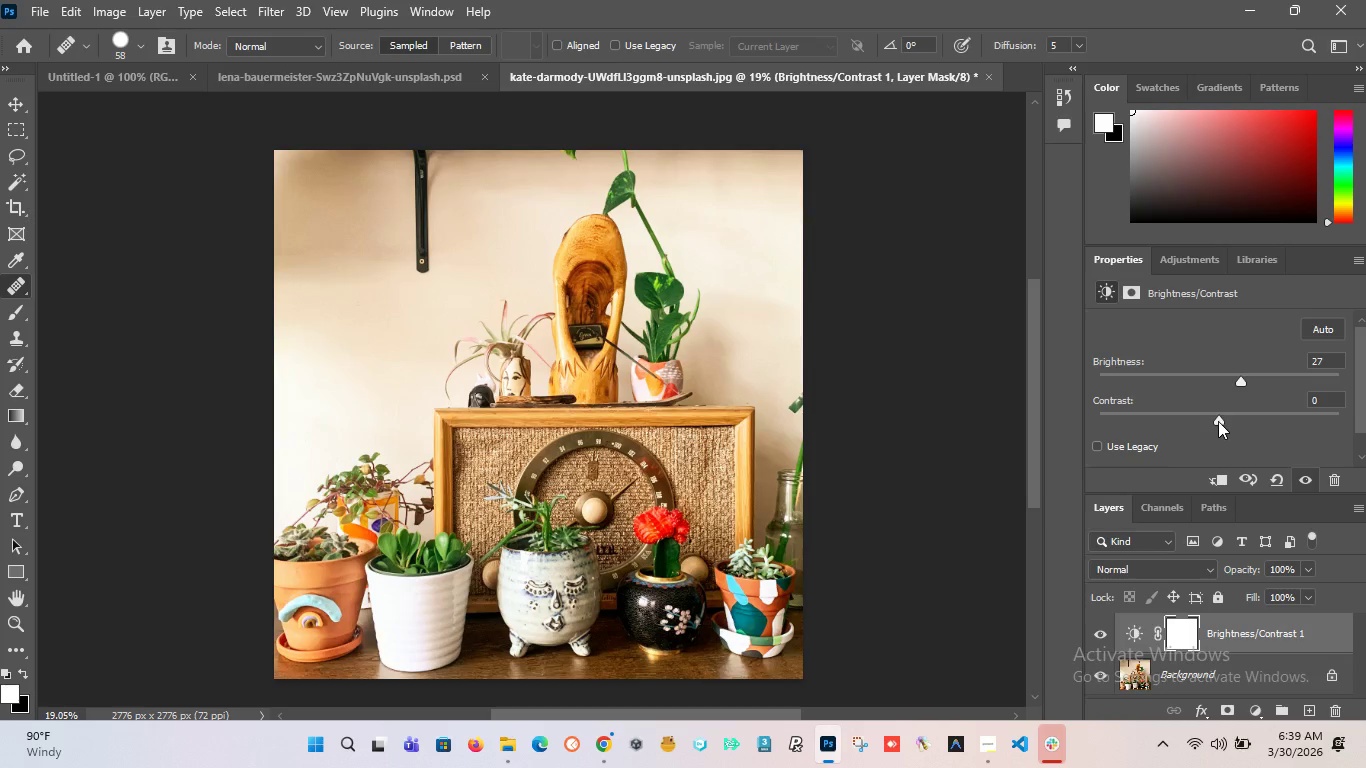 
left_click_drag(start_coordinate=[1218, 421], to_coordinate=[1240, 430])
 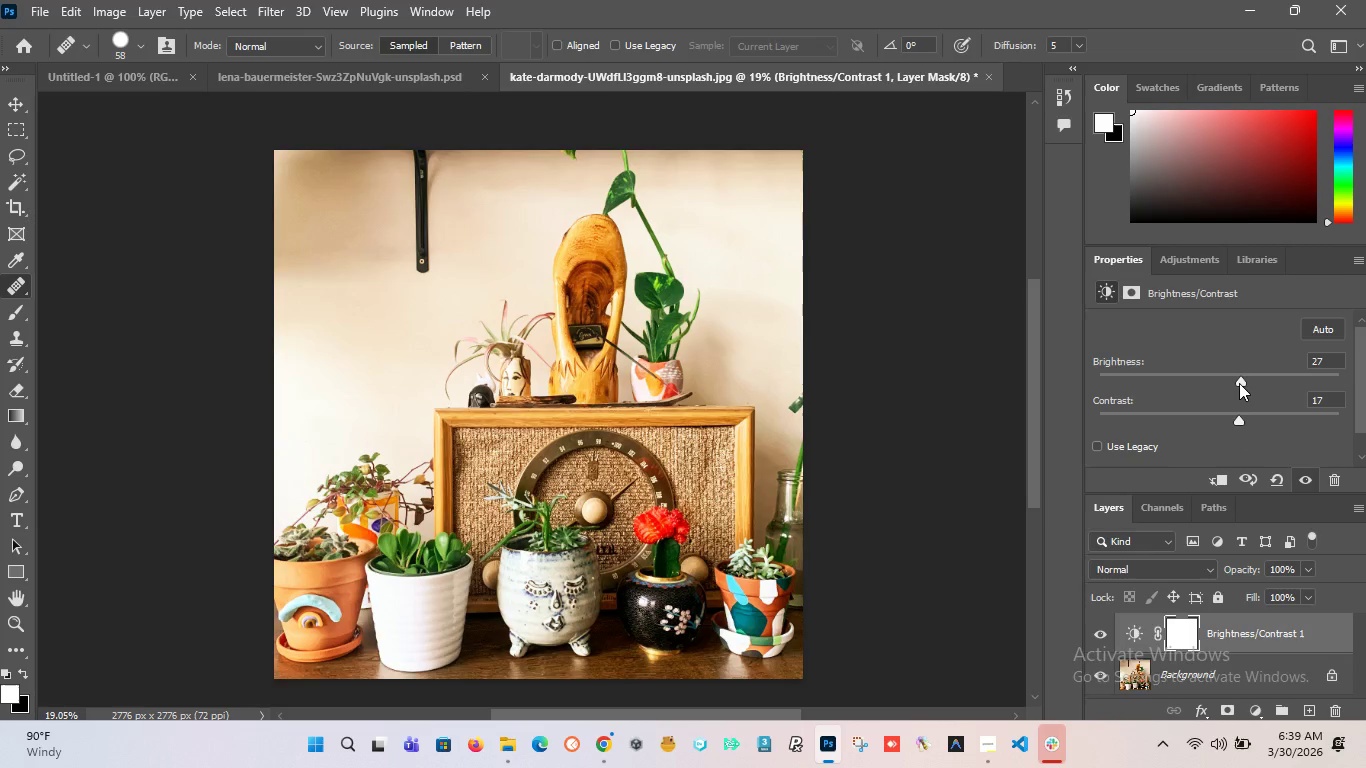 
left_click_drag(start_coordinate=[1239, 383], to_coordinate=[1236, 401])
 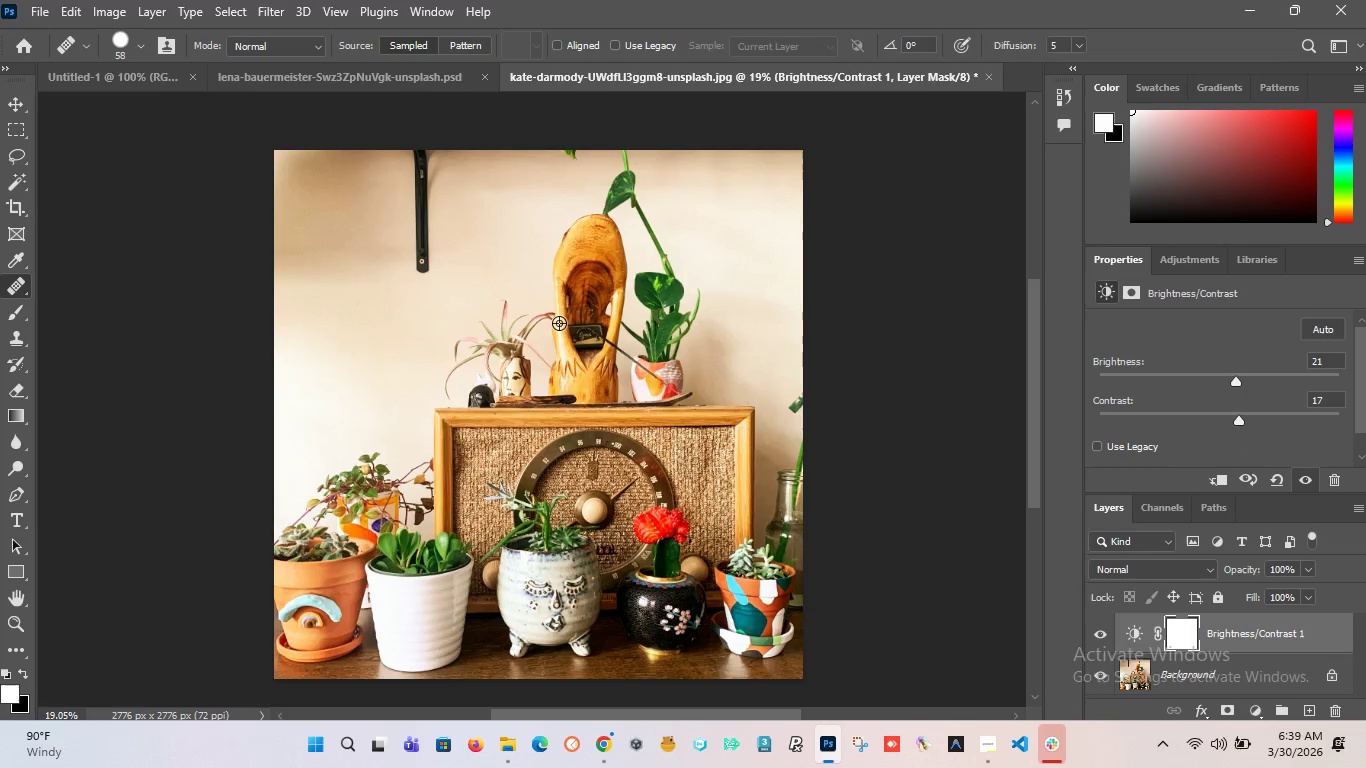 
hold_key(key=AltLeft, duration=1.53)
 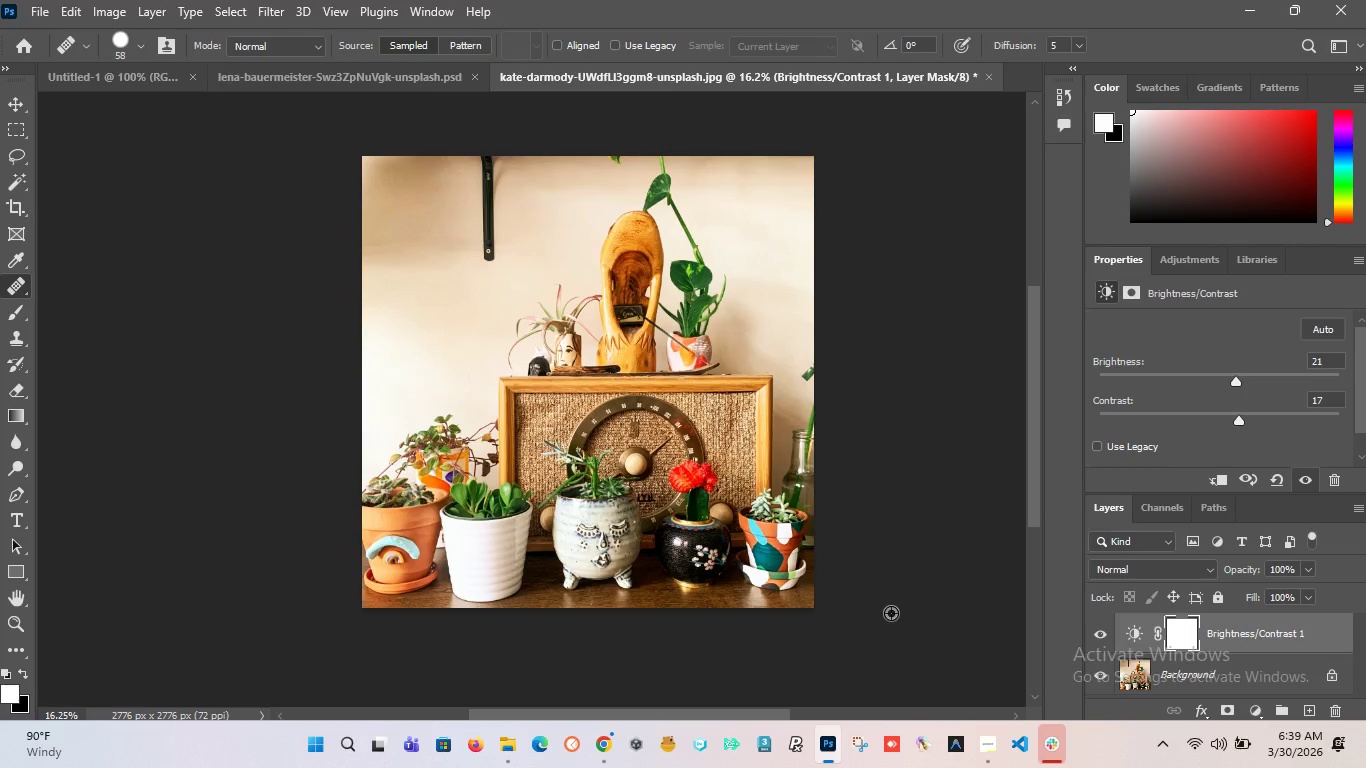 
hold_key(key=AltLeft, duration=1.52)
 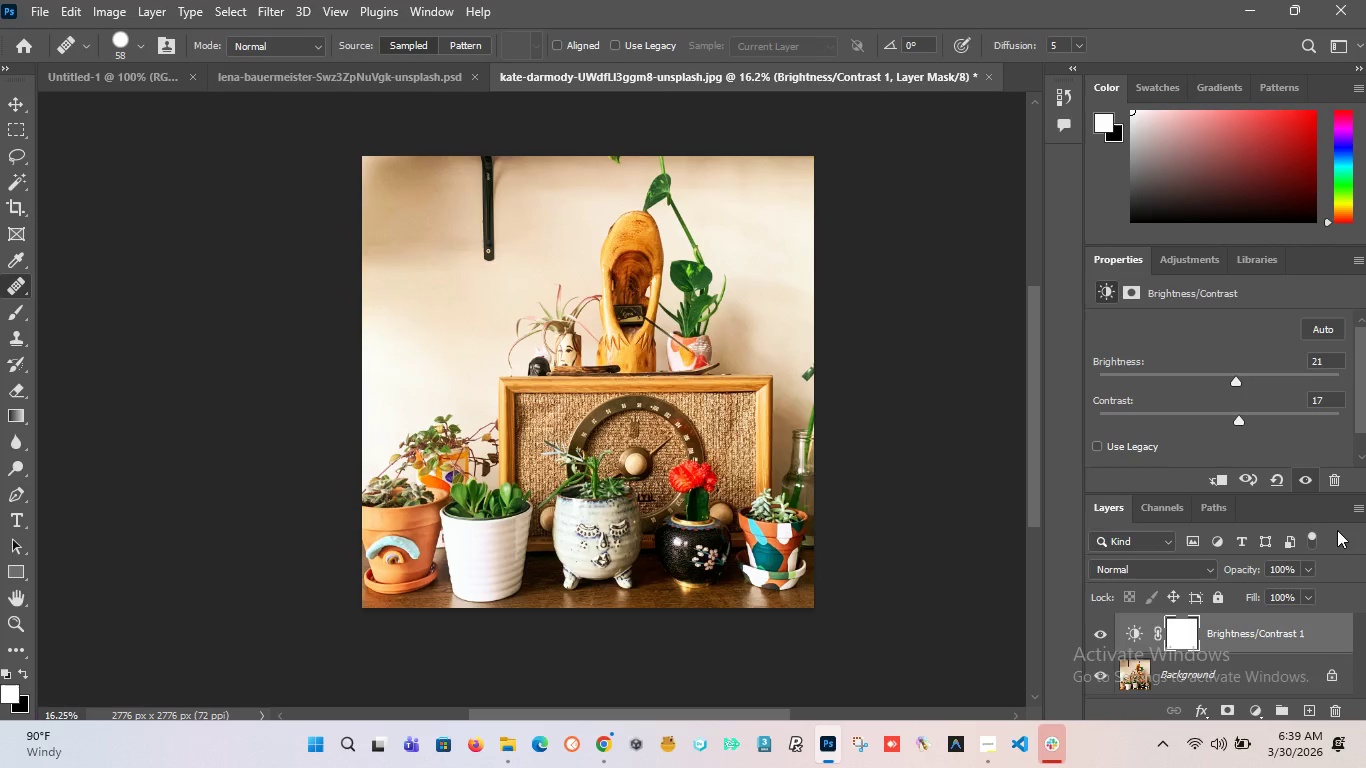 
scroll: coordinate [561, 368], scroll_direction: down, amount: 2.0
 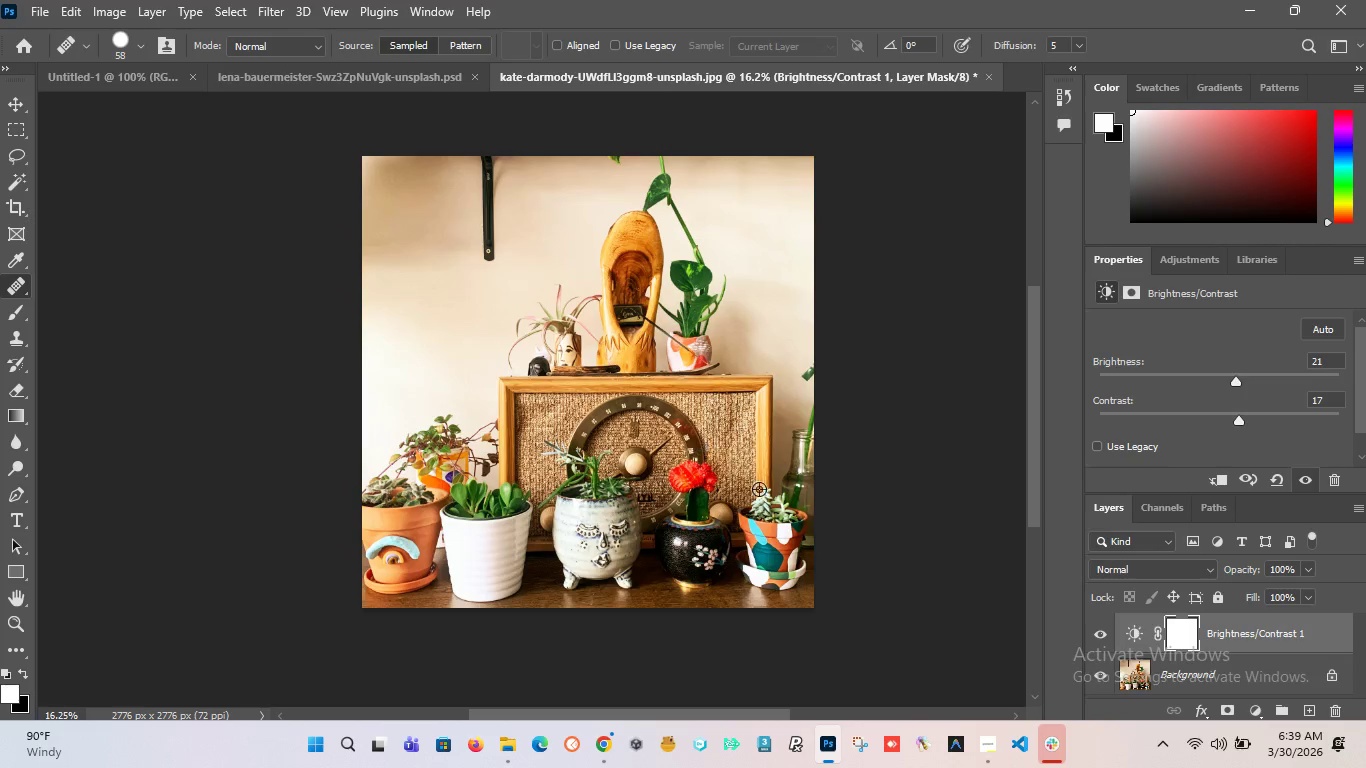 
hold_key(key=AltLeft, duration=0.5)
 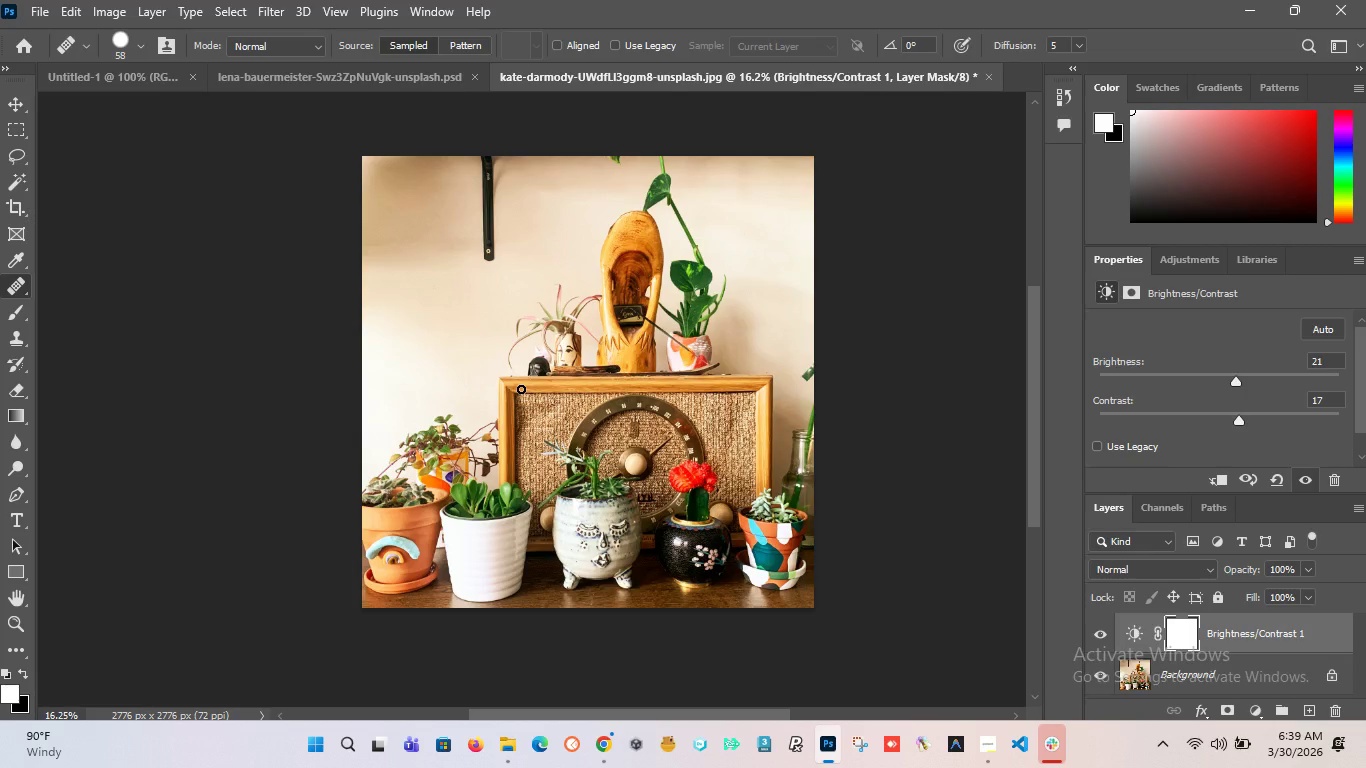 
wait(7.01)
 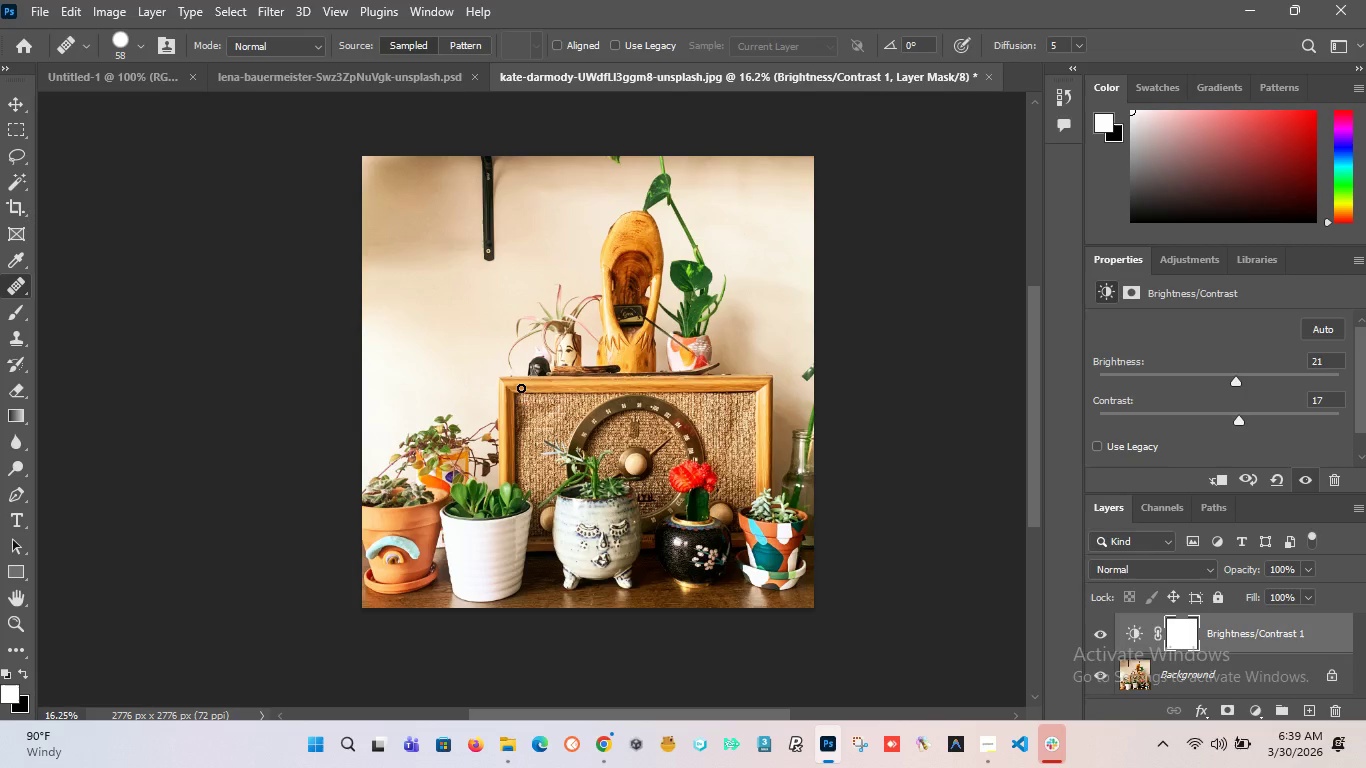 
hold_key(key=AltLeft, duration=1.52)
hold_key(key=AltLeft, duration=1.5)
hold_key(key=AltLeft, duration=0.38)
scroll: coordinate [604, 290], scroll_direction: down, amount: 1.0
 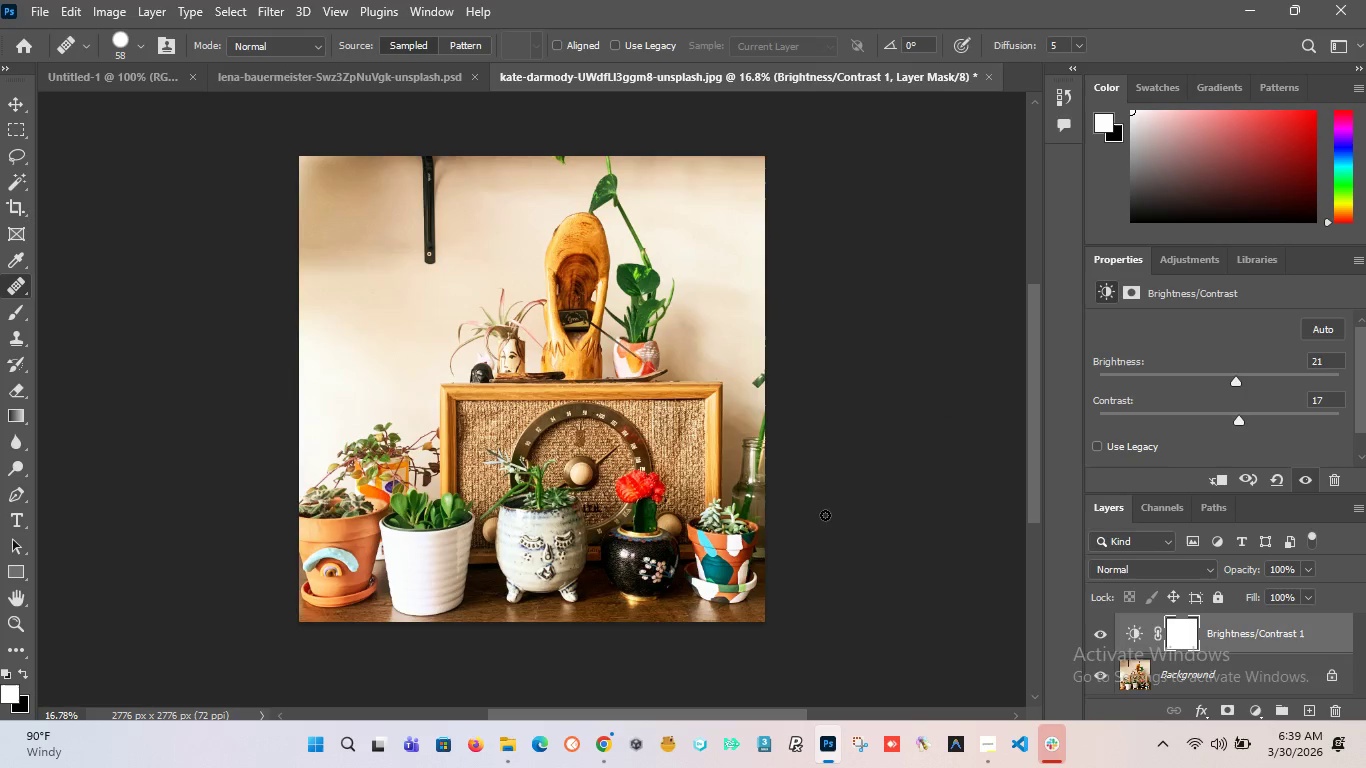 
left_click([1258, 713])
 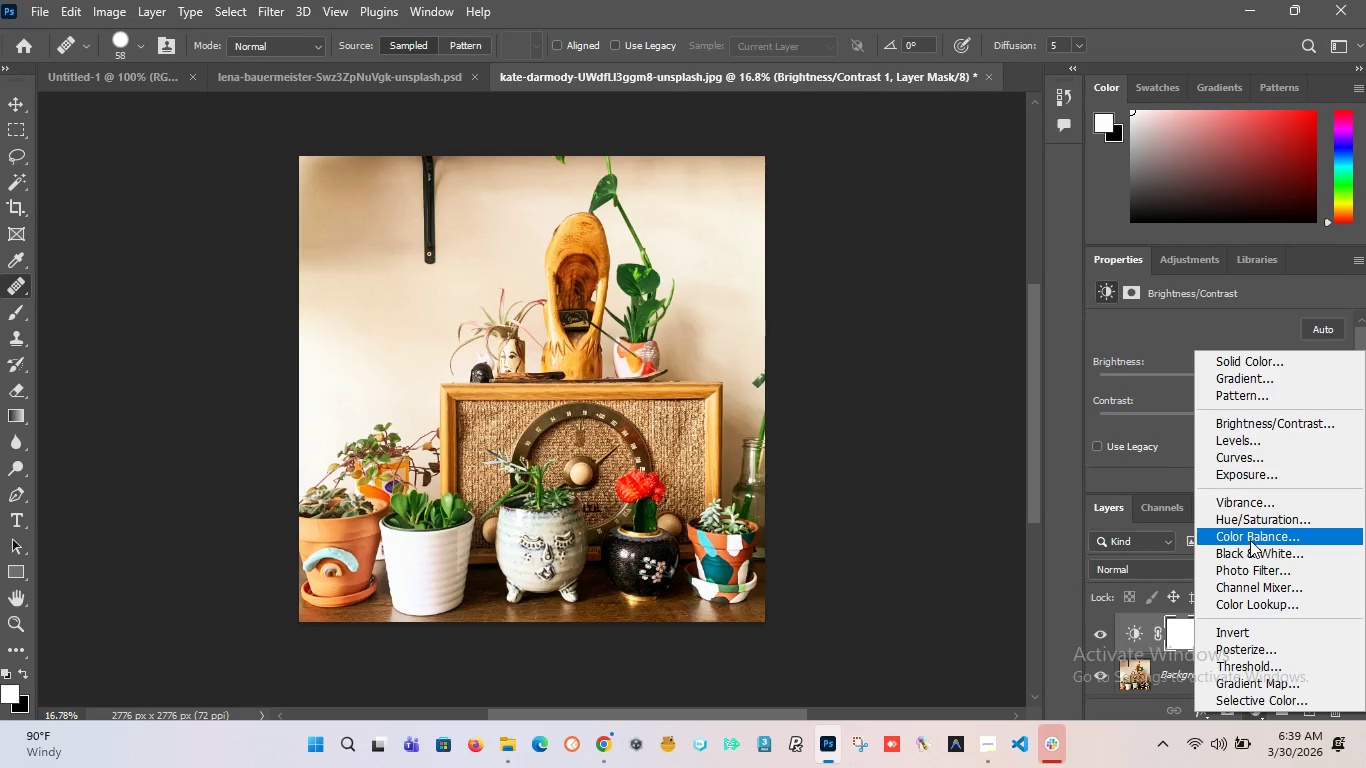 
left_click([1248, 514])
 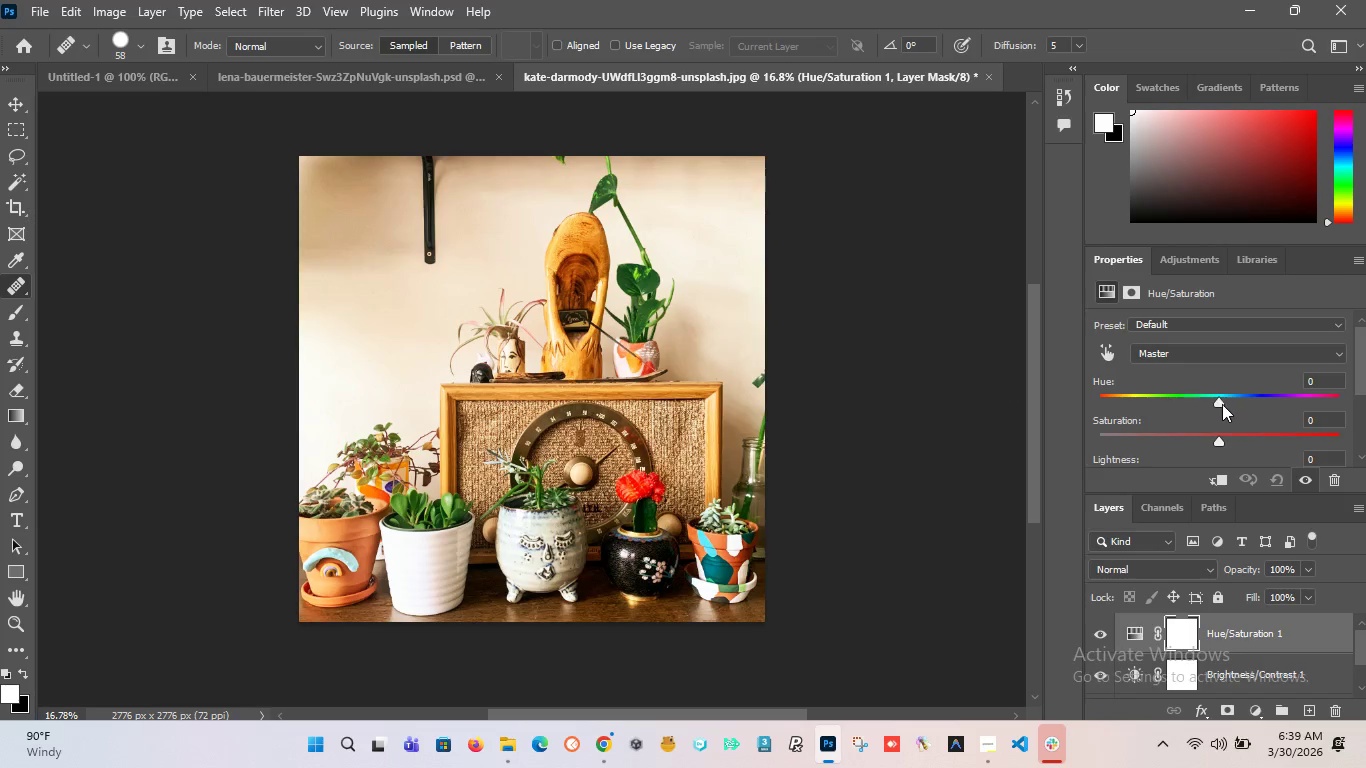 
left_click_drag(start_coordinate=[1218, 407], to_coordinate=[1211, 412])
 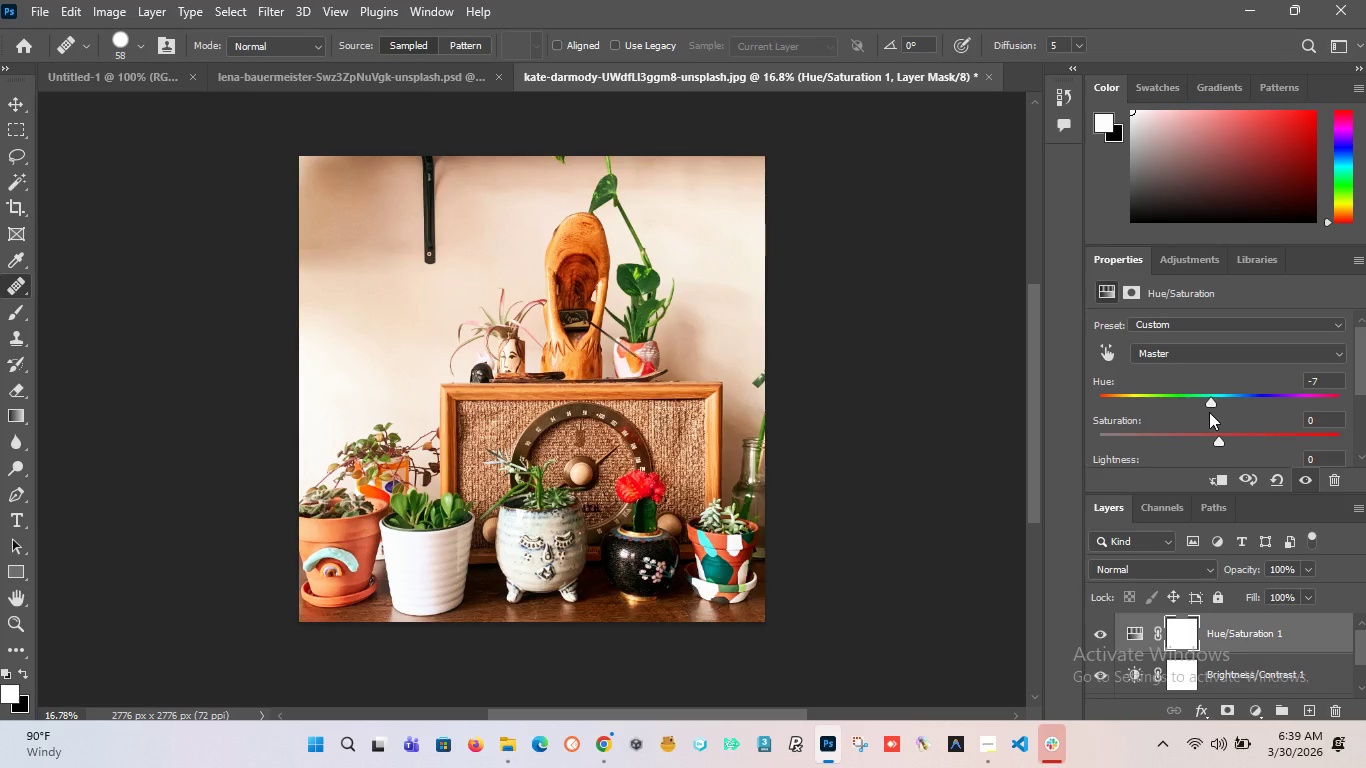 
key(Control+Z)
 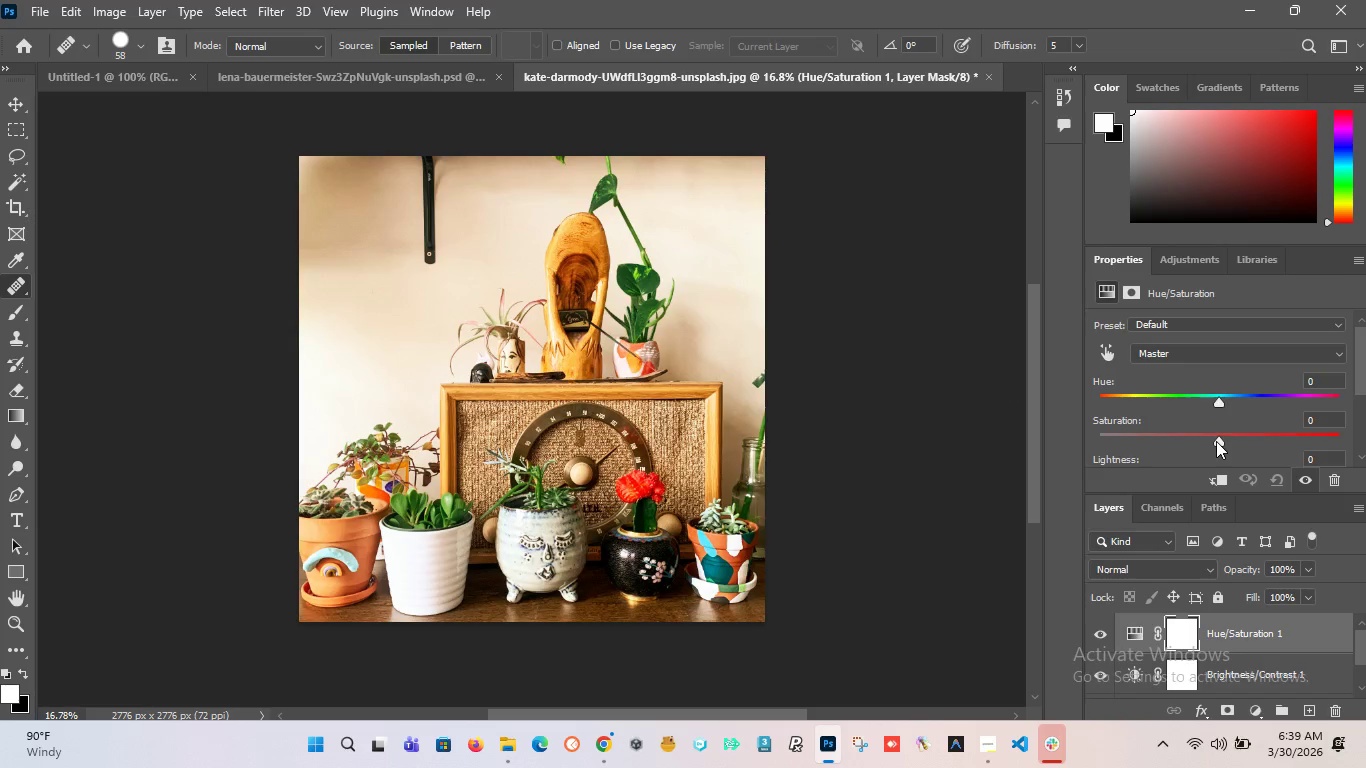 
left_click_drag(start_coordinate=[1216, 441], to_coordinate=[1229, 449])
 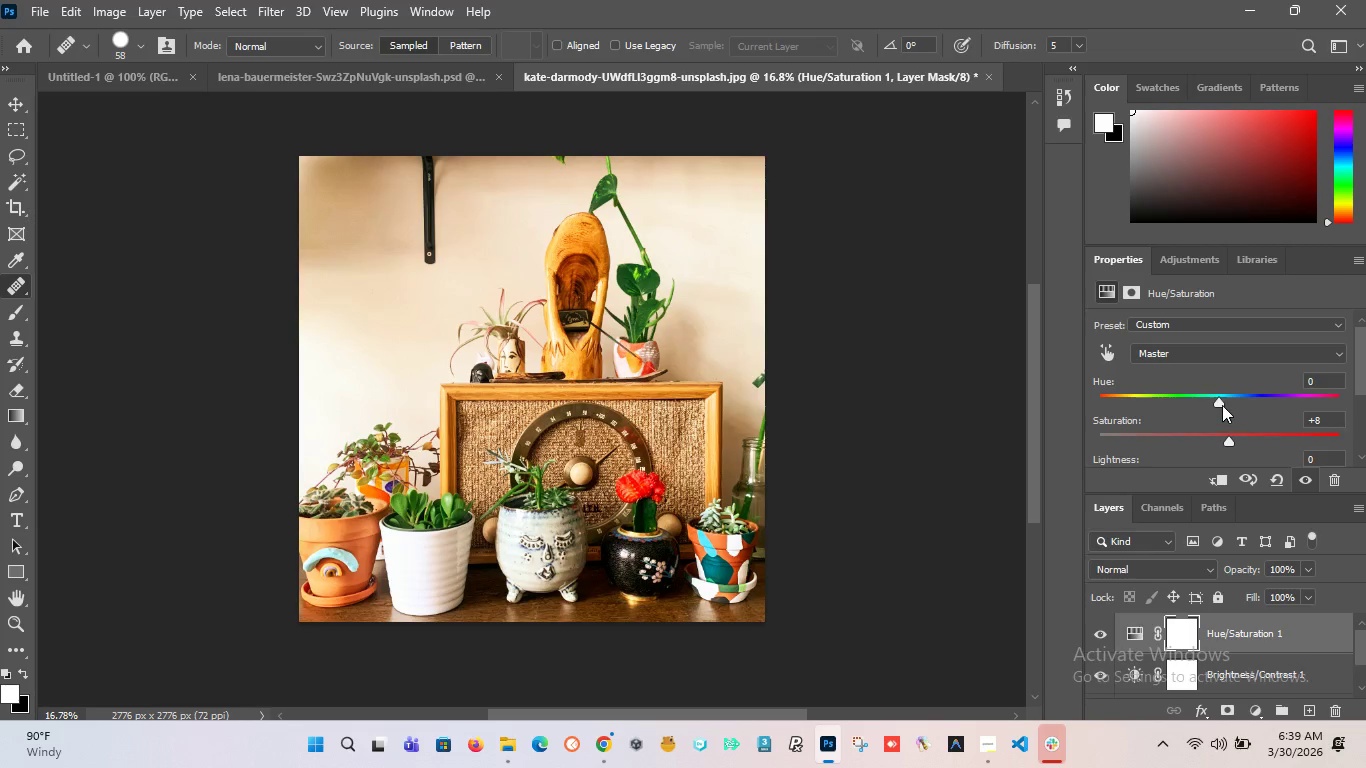 
left_click_drag(start_coordinate=[1222, 405], to_coordinate=[1212, 413])
 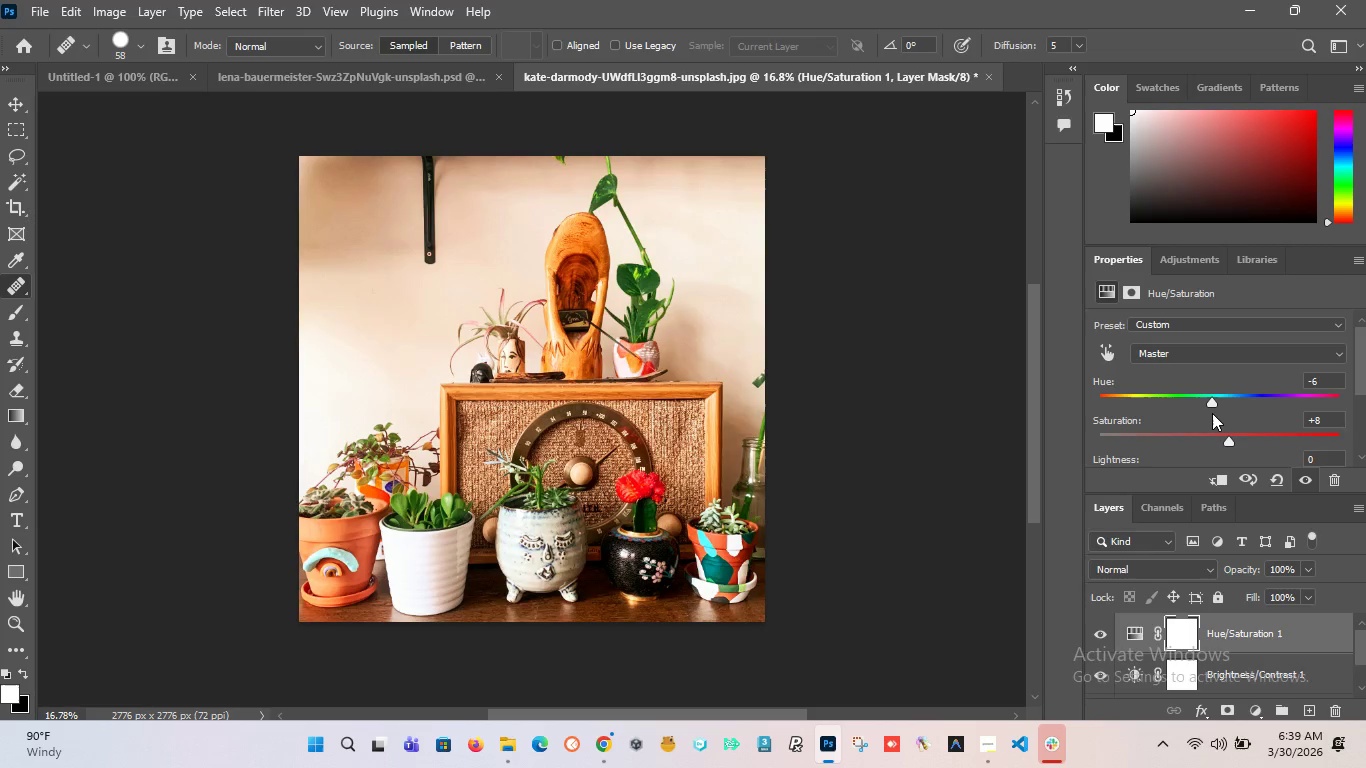 
key(Control+Z)
 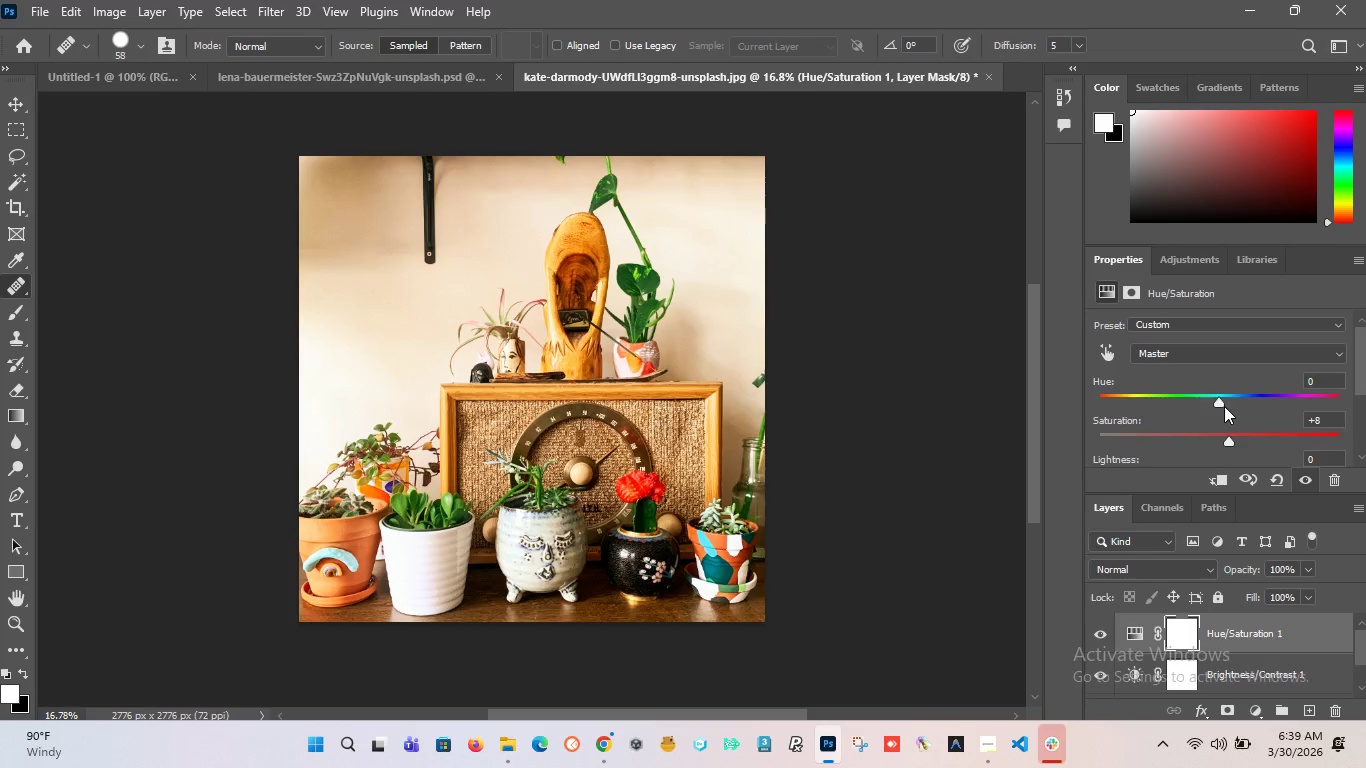 
left_click([1286, 353])
 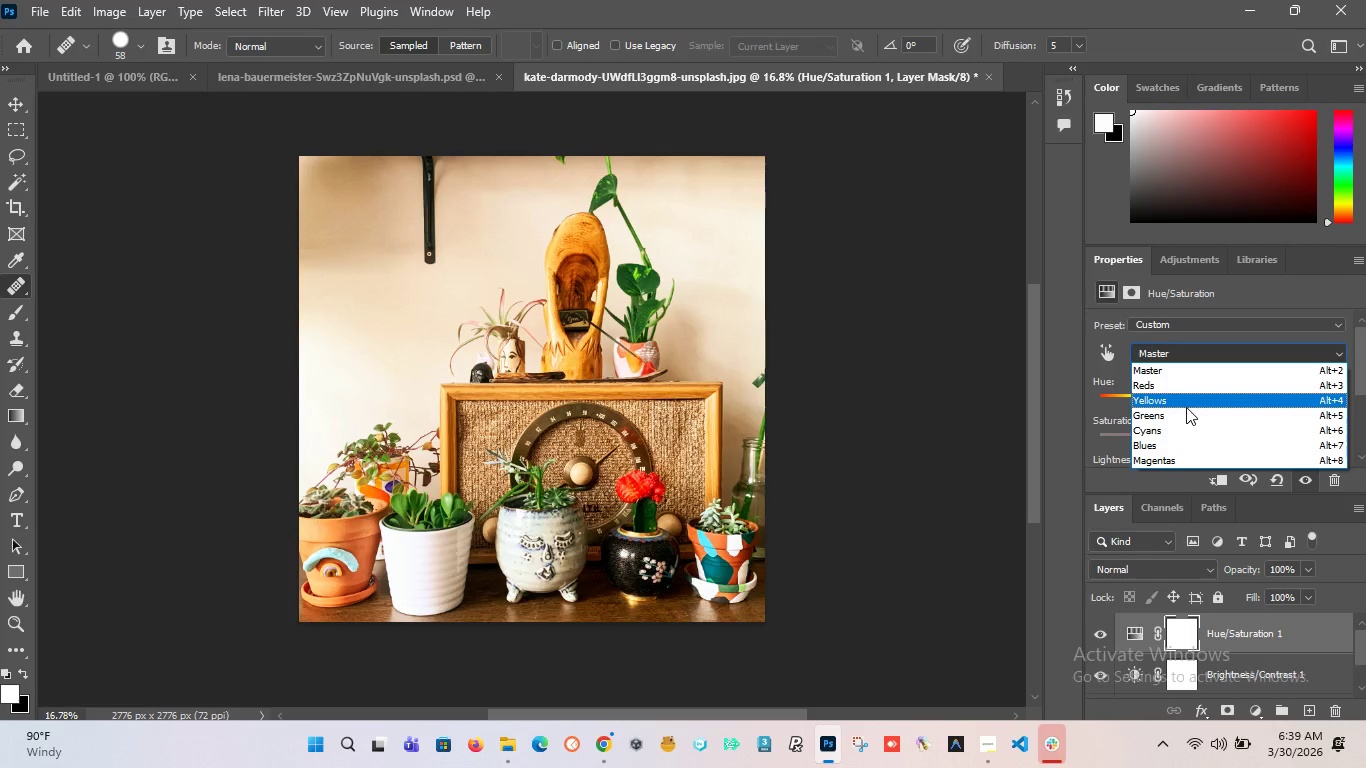 
left_click([1186, 407])
 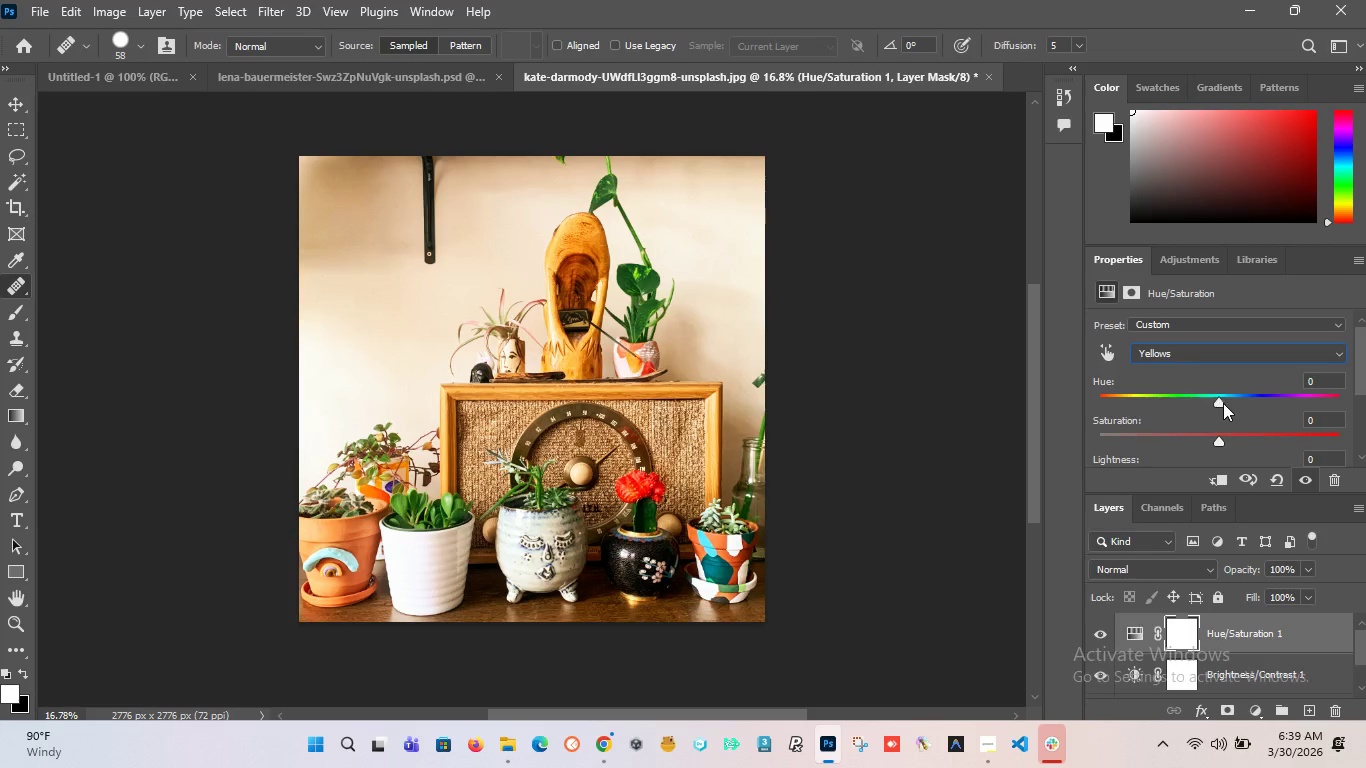 
left_click_drag(start_coordinate=[1223, 403], to_coordinate=[1217, 408])
 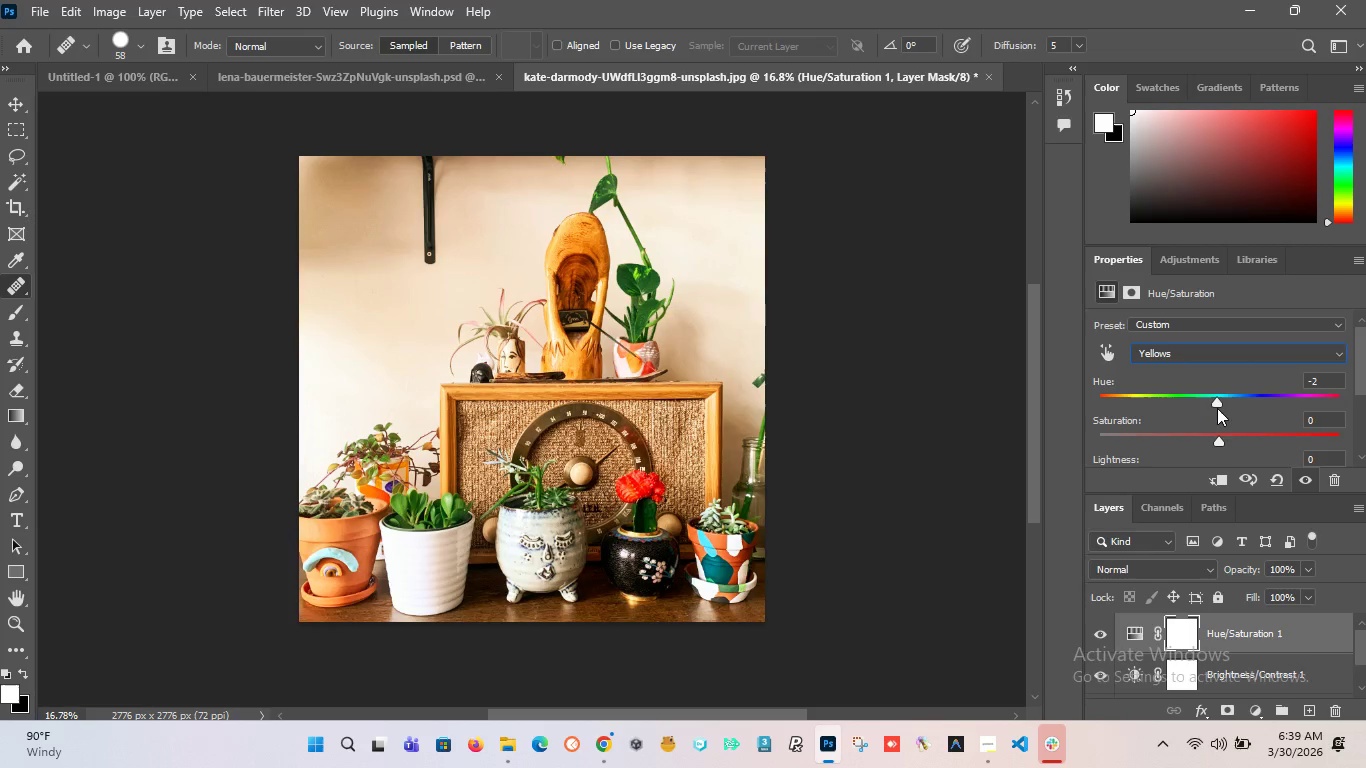 
key(Control+Z)
 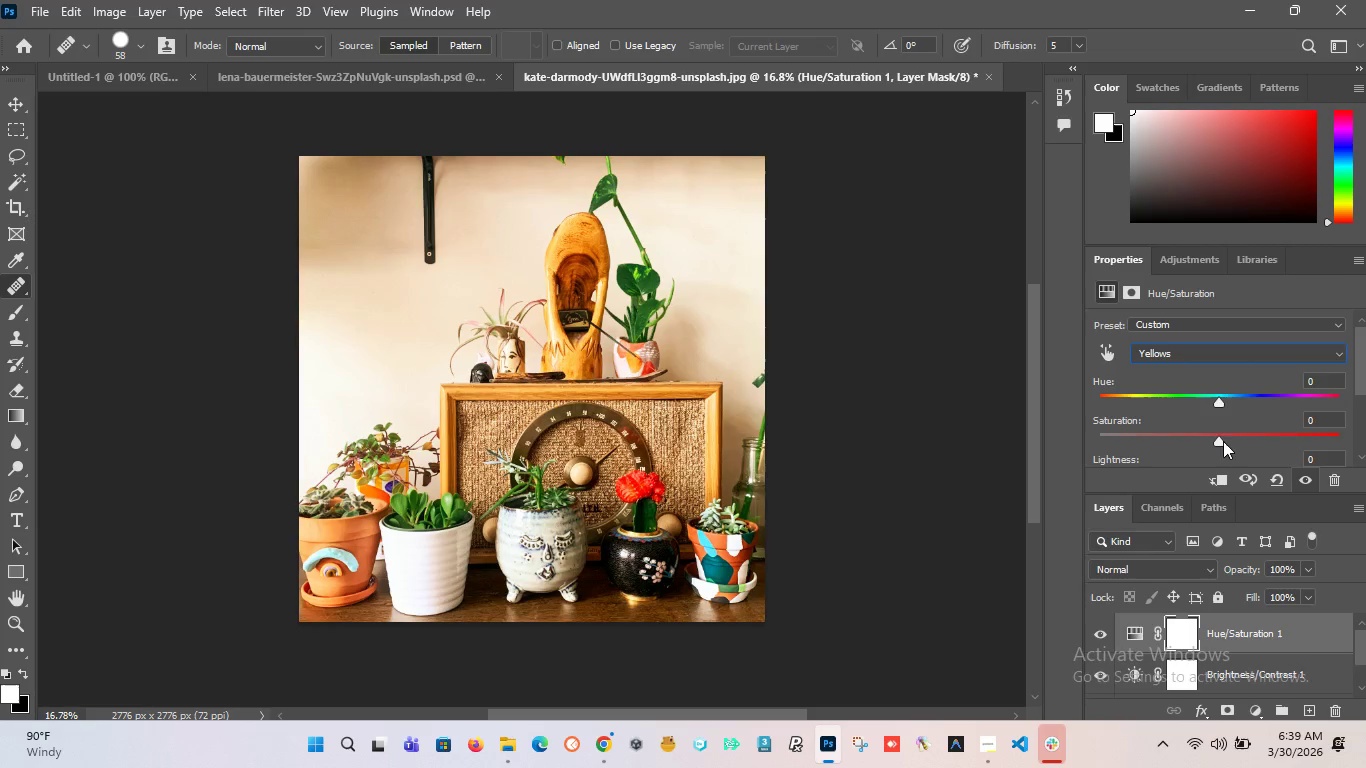 
left_click_drag(start_coordinate=[1223, 441], to_coordinate=[1207, 468])
 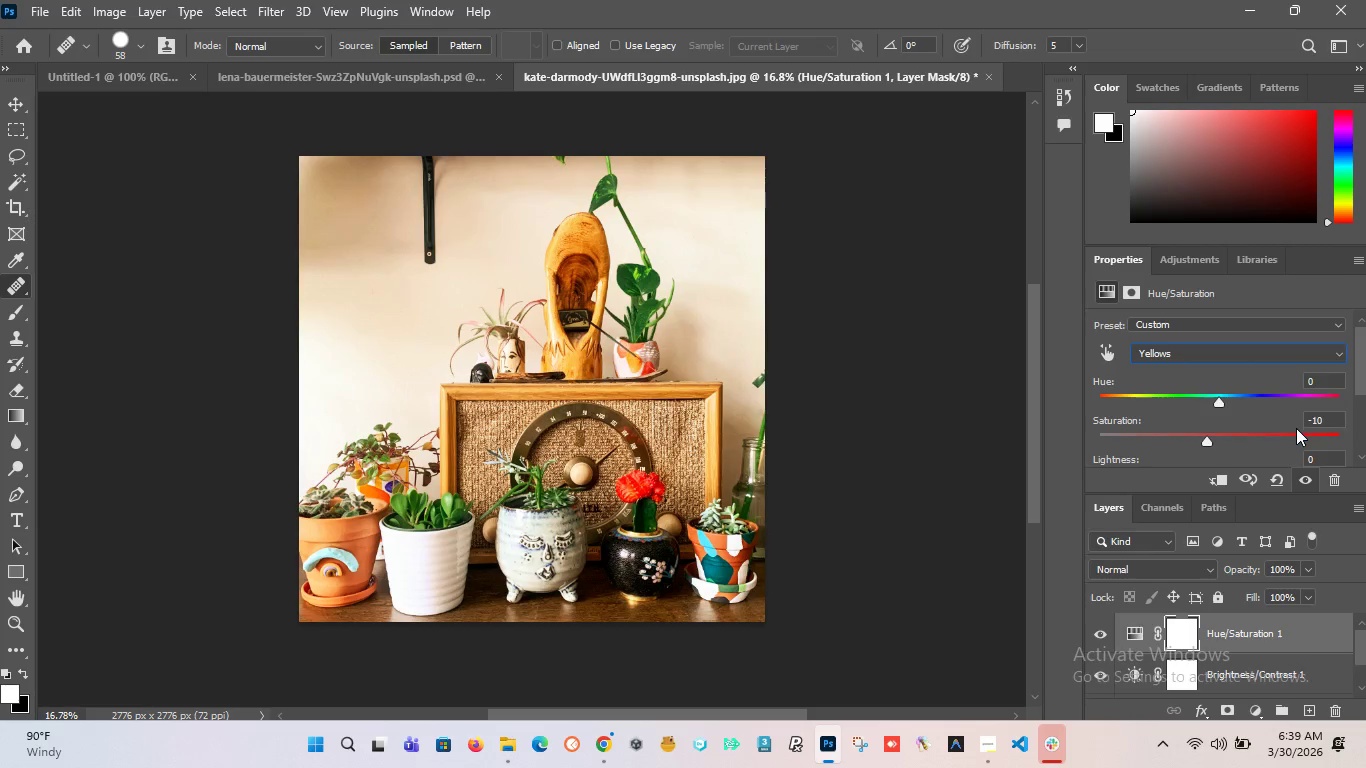 
key(Control+Z)
 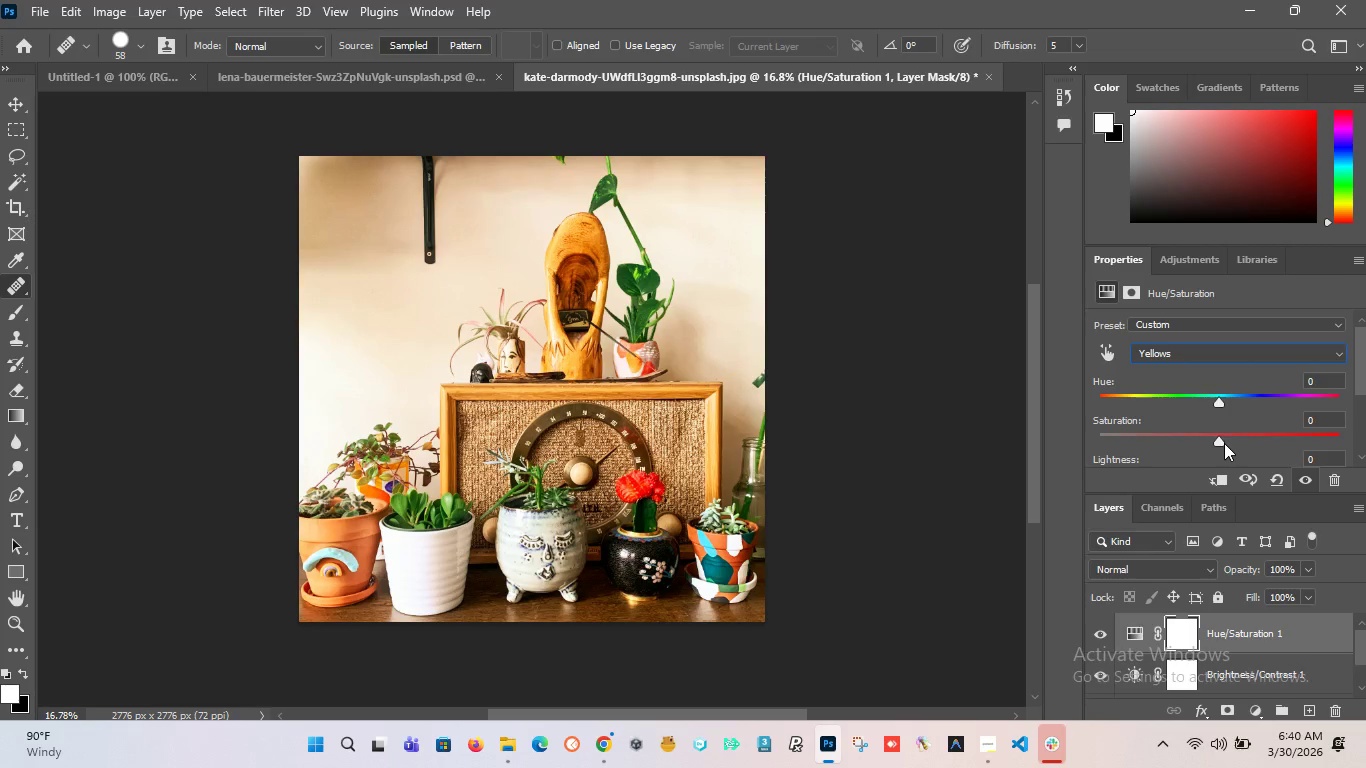 
left_click_drag(start_coordinate=[1224, 443], to_coordinate=[1216, 448])
 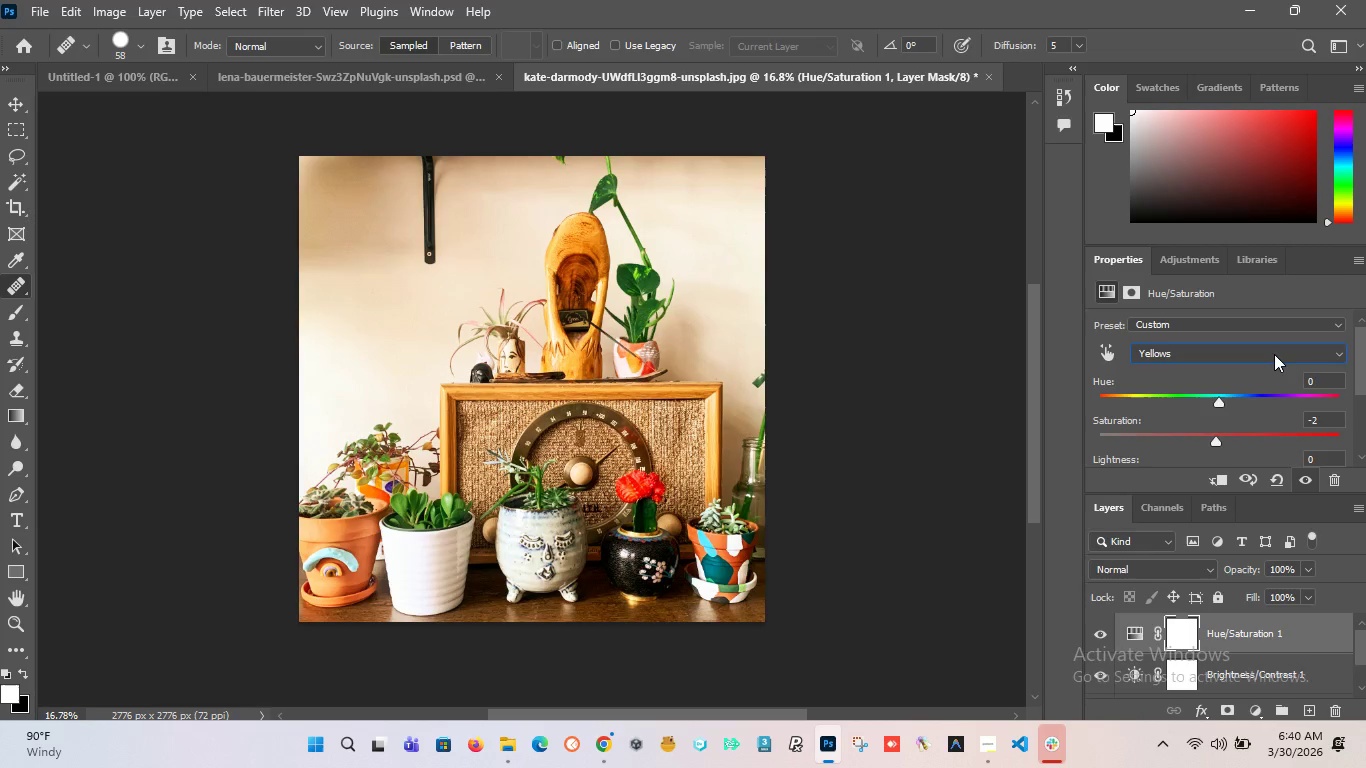 
left_click([1273, 354])
 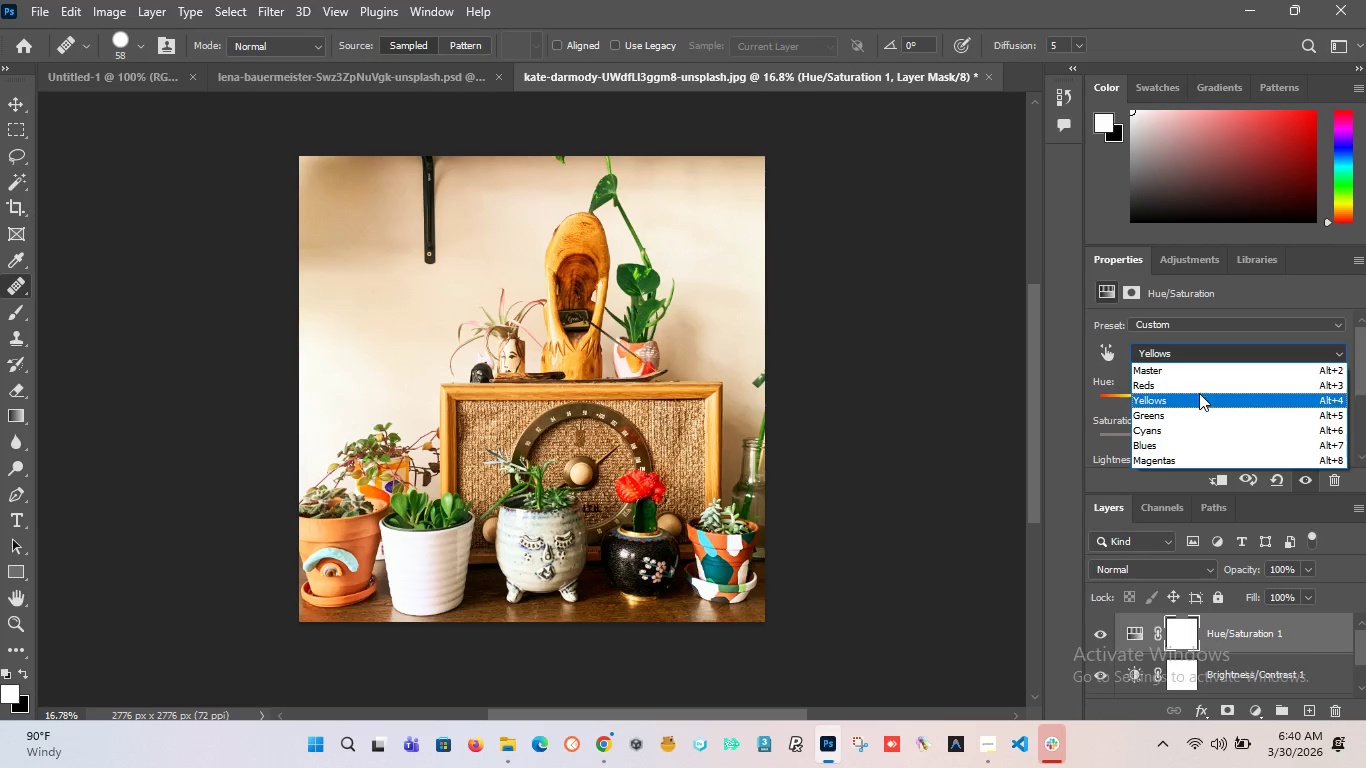 
left_click([1193, 383])
 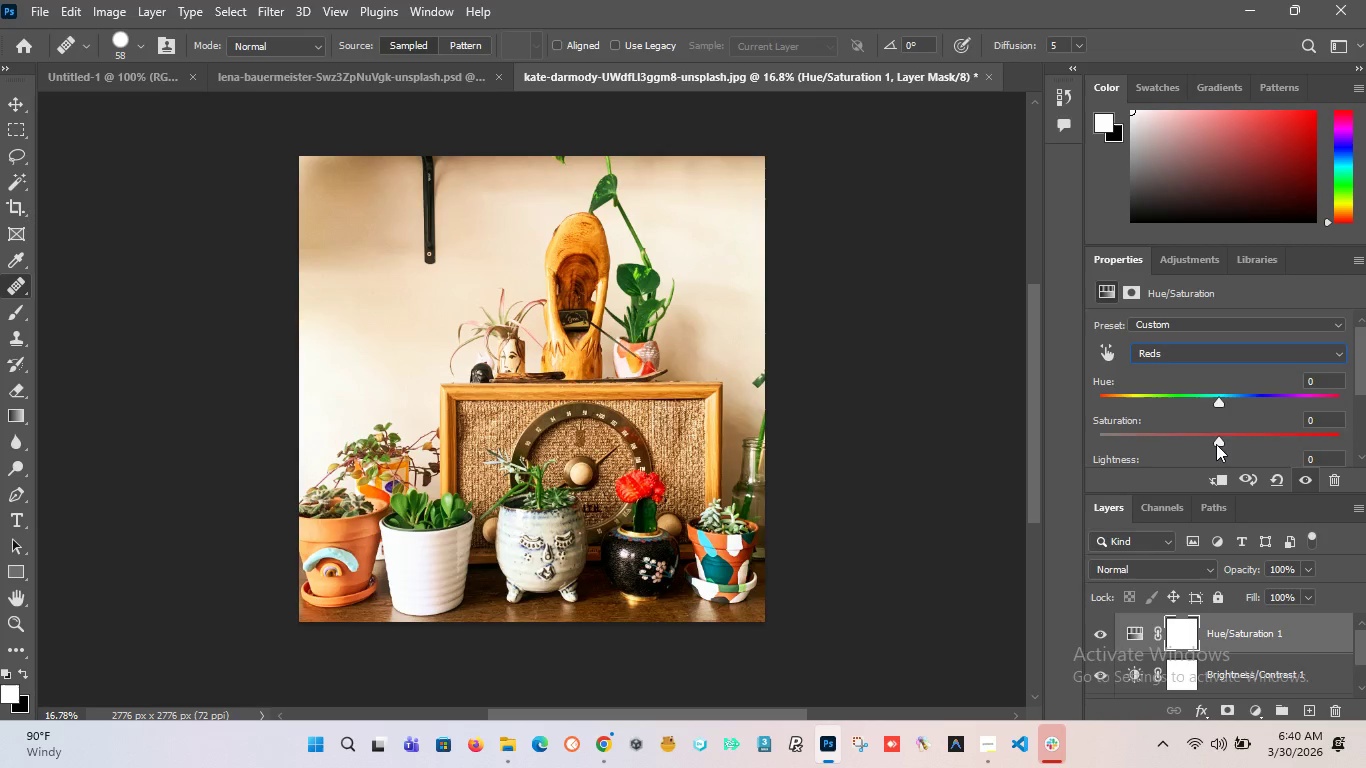 
left_click_drag(start_coordinate=[1216, 444], to_coordinate=[1183, 477])
 